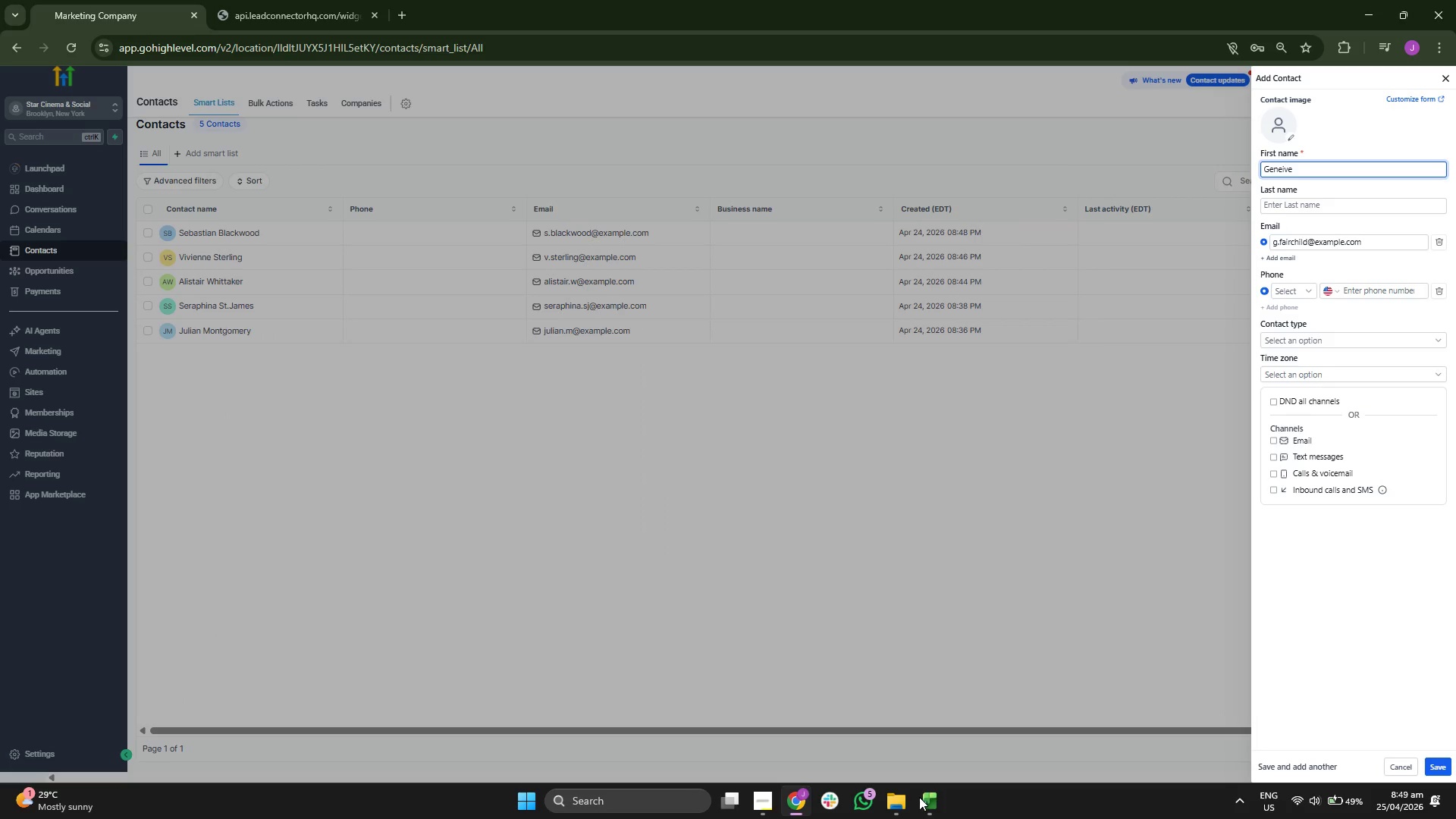 
key(Backspace)
key(Backspace)
type(b)
key(Backspace)
key(Backspace)
type(b)
key(Backspace)
type(vieve)
 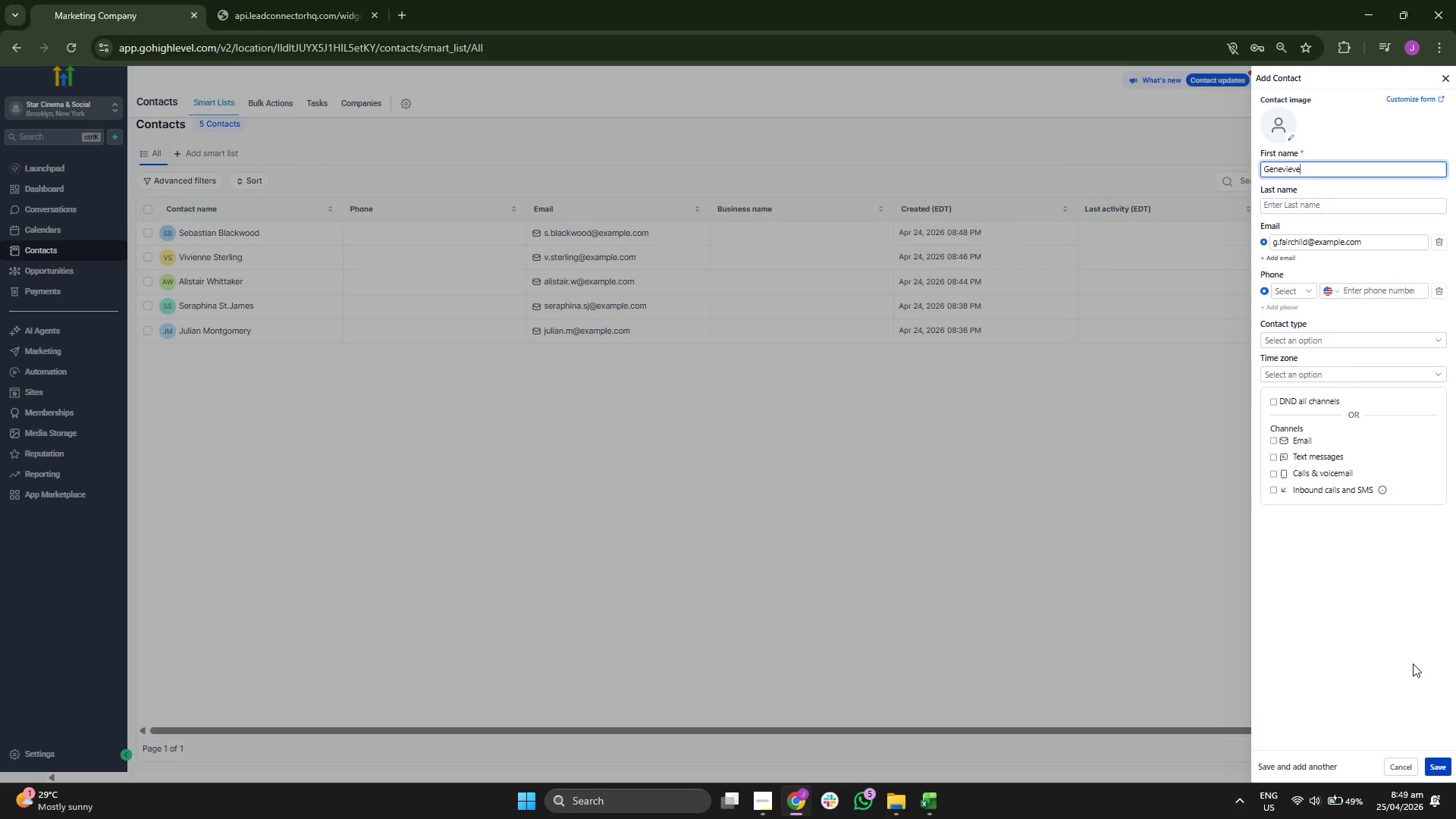 
left_click([1283, 207])
 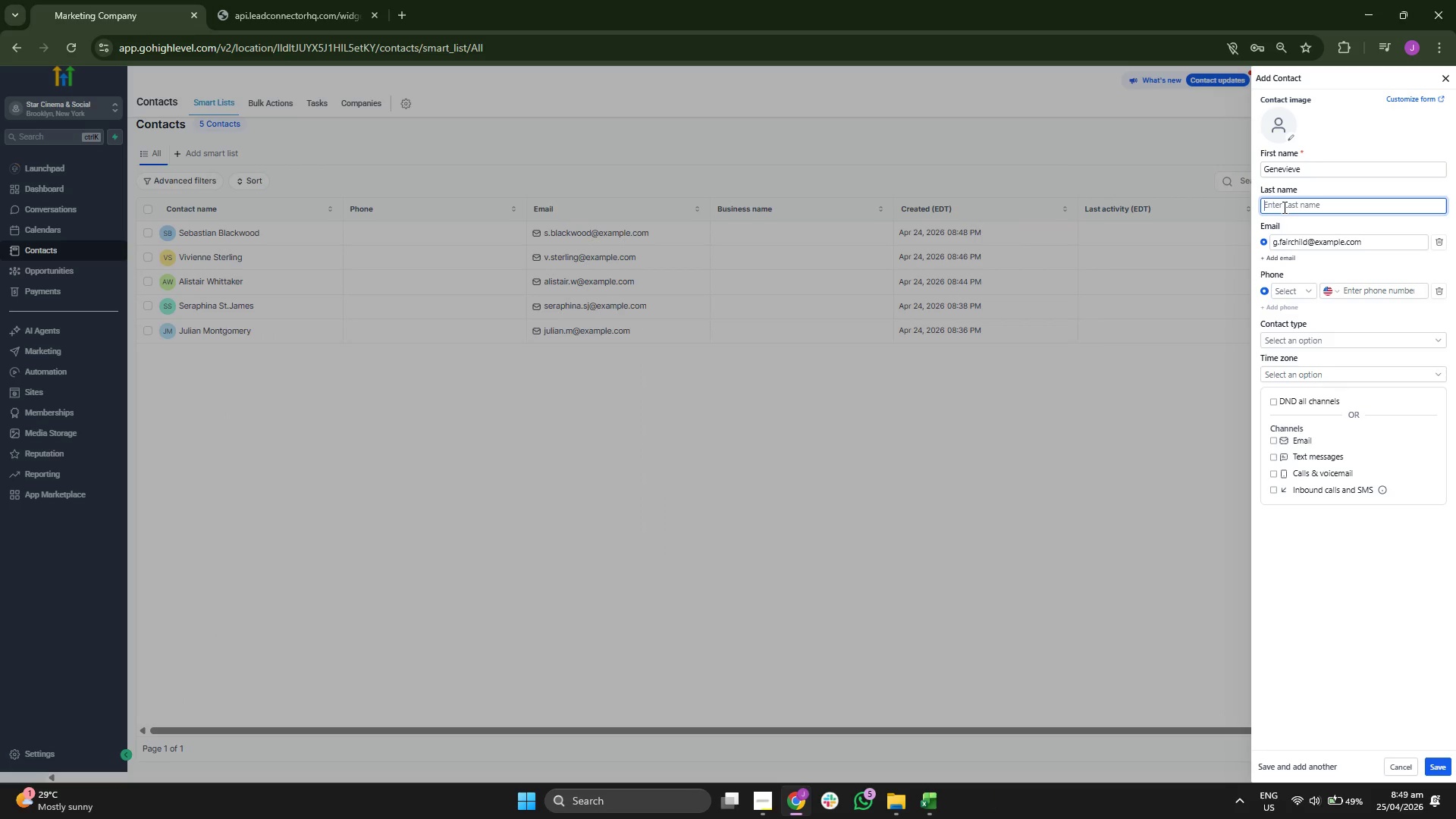 
type(Fairchild)
 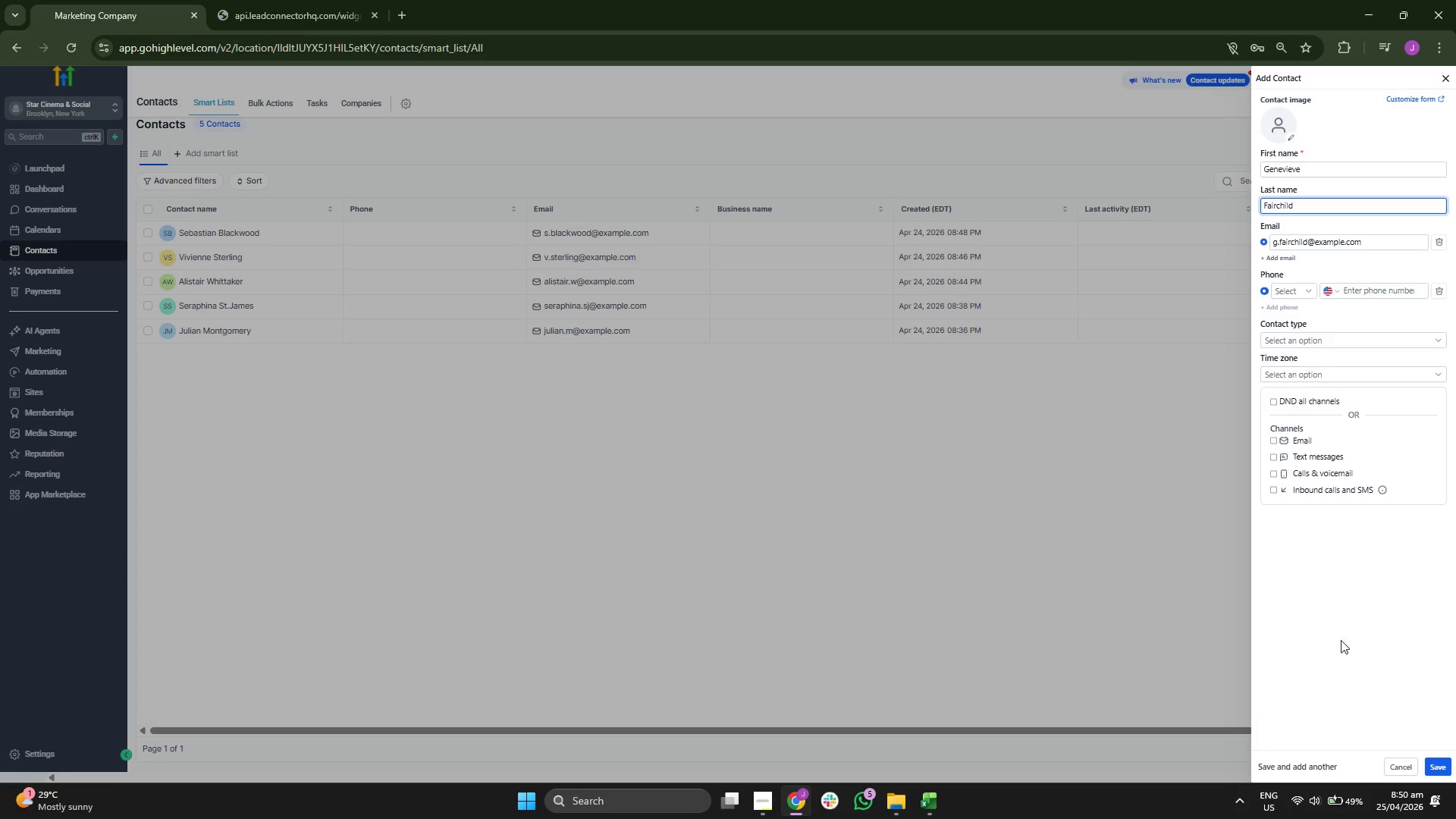 
left_click([1341, 640])
 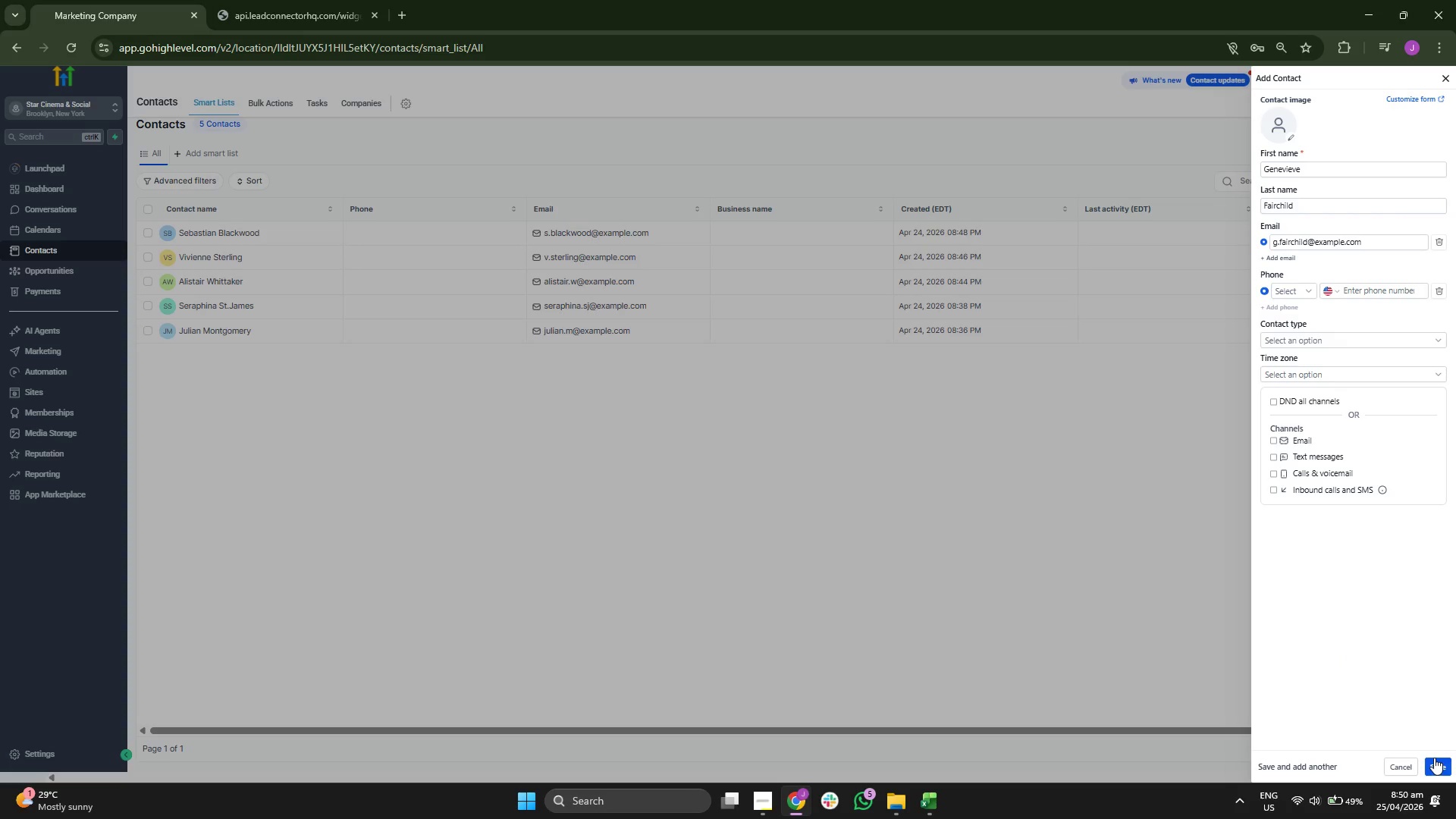 
left_click([1434, 758])
 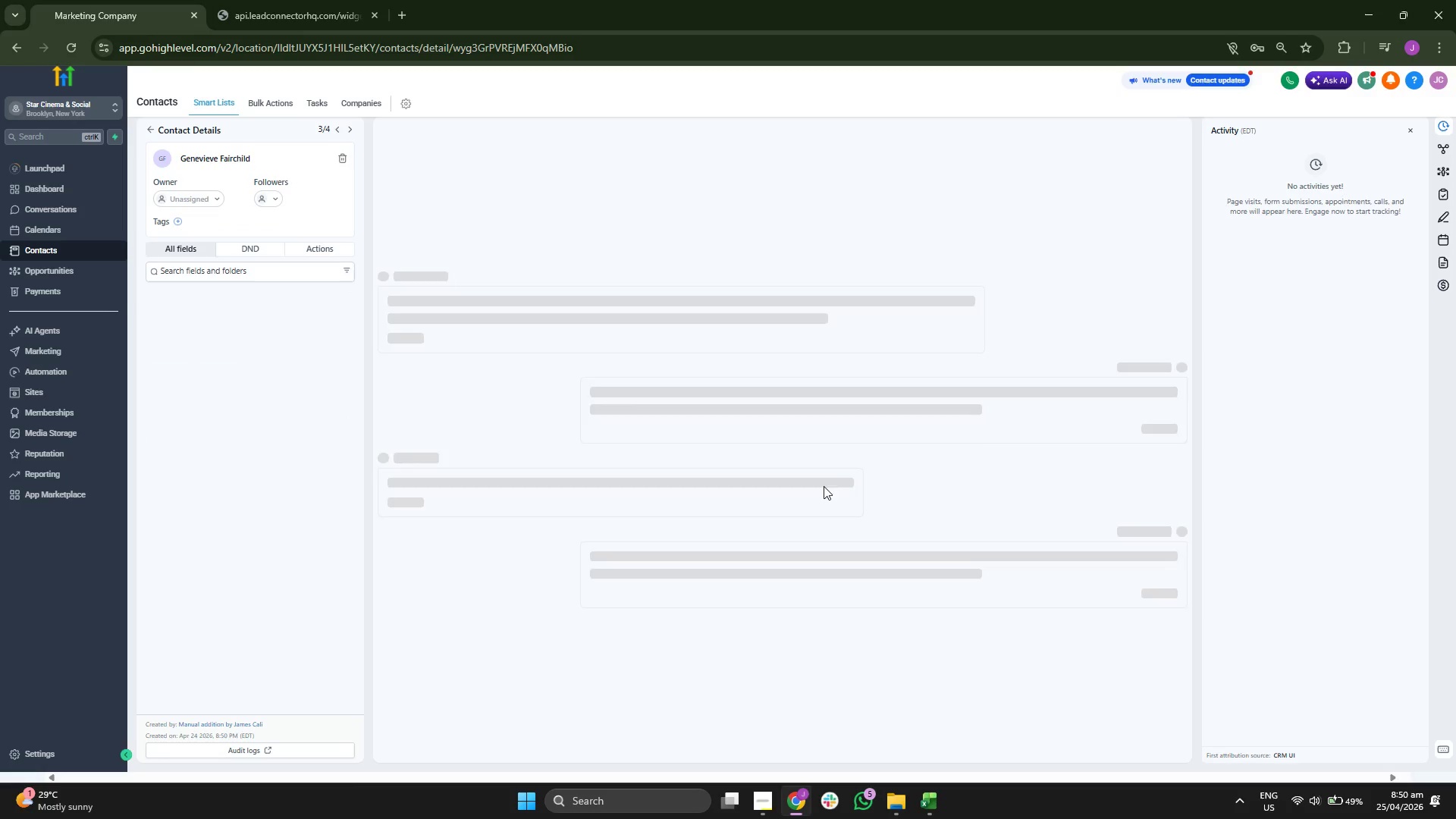 
scroll: coordinate [274, 411], scroll_direction: down, amount: 1.0
 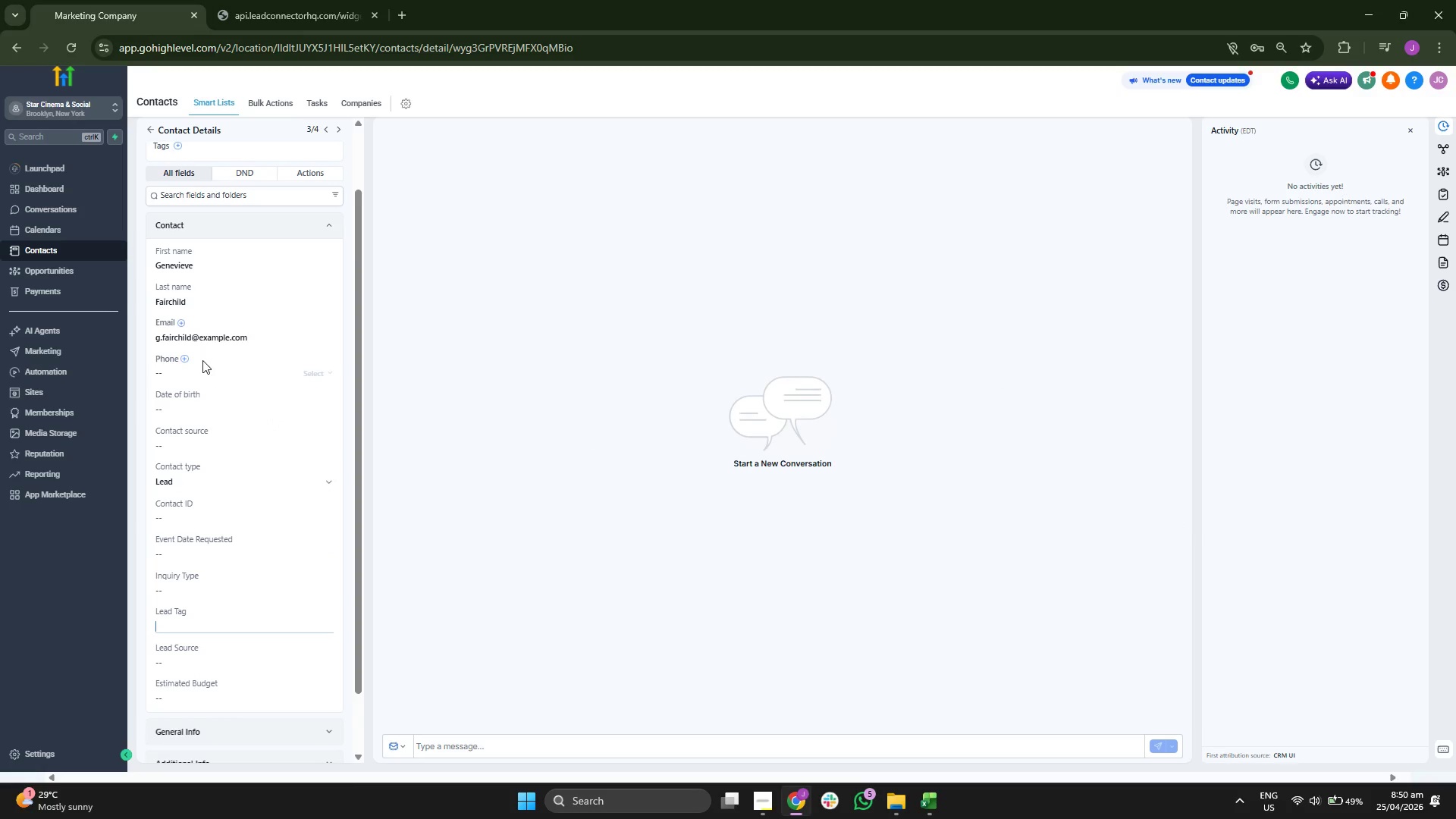 
type(Cinema-Inquiry)
 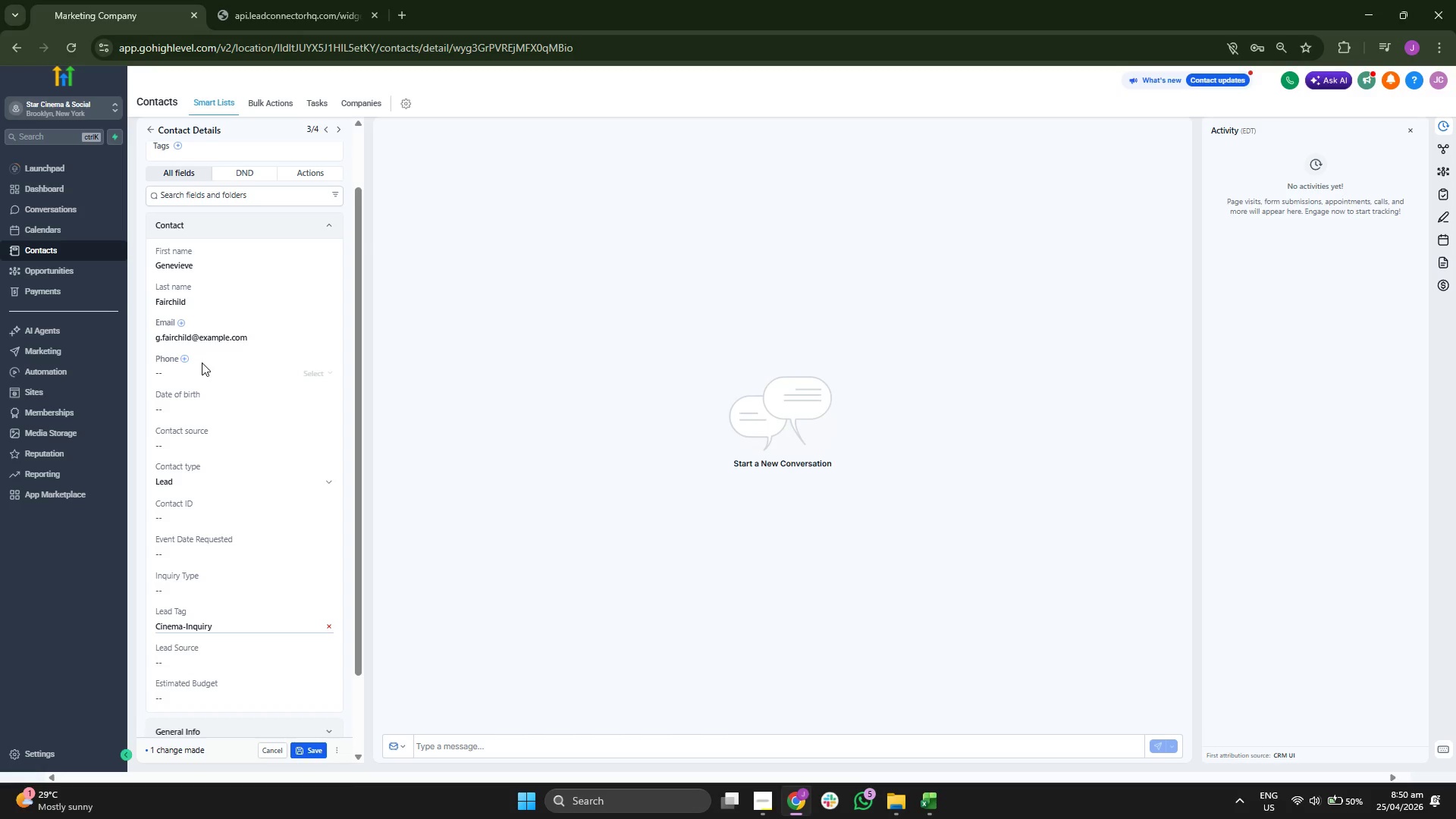 
scroll: coordinate [202, 362], scroll_direction: up, amount: 2.0
 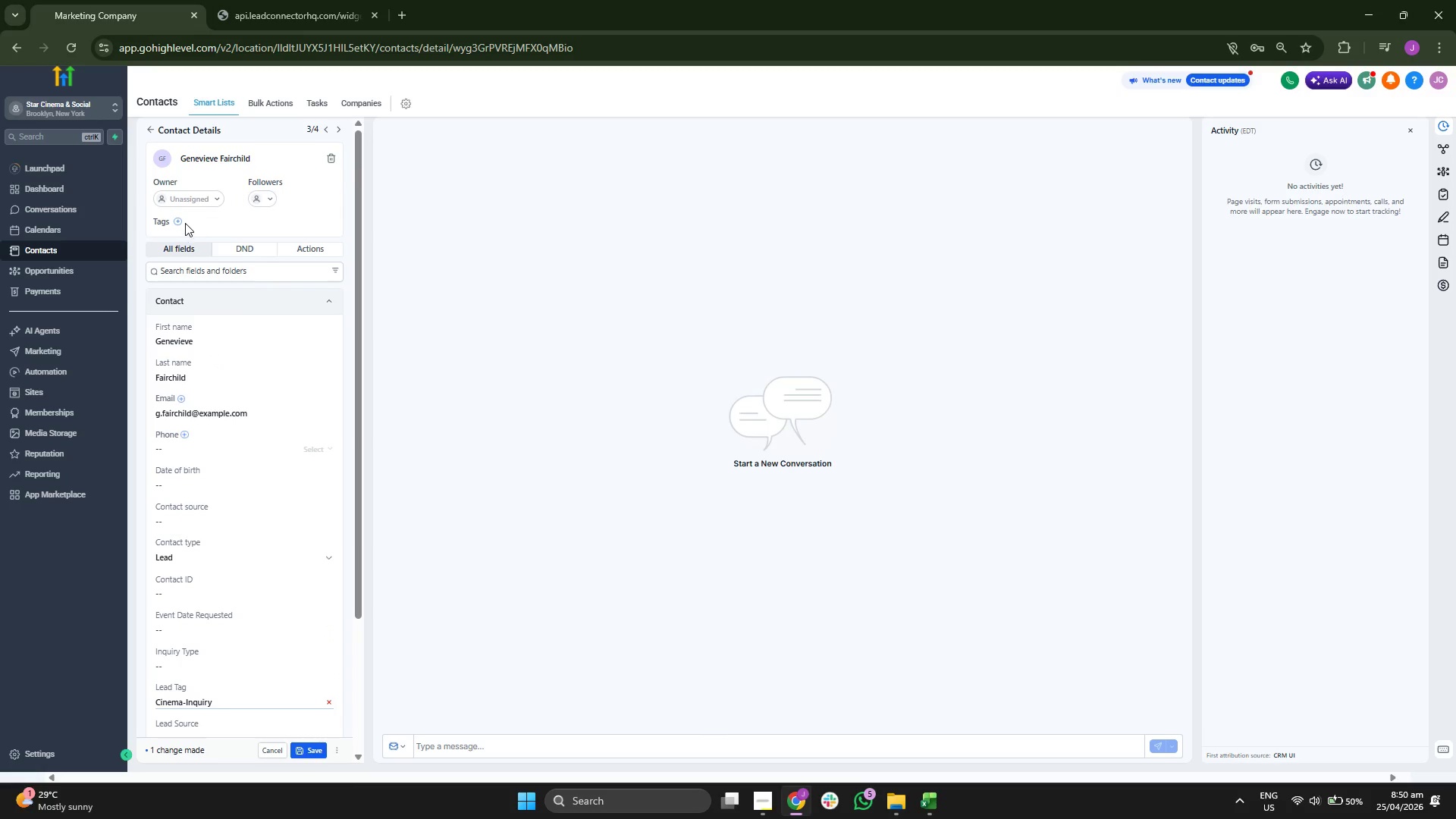 
left_click([179, 220])
 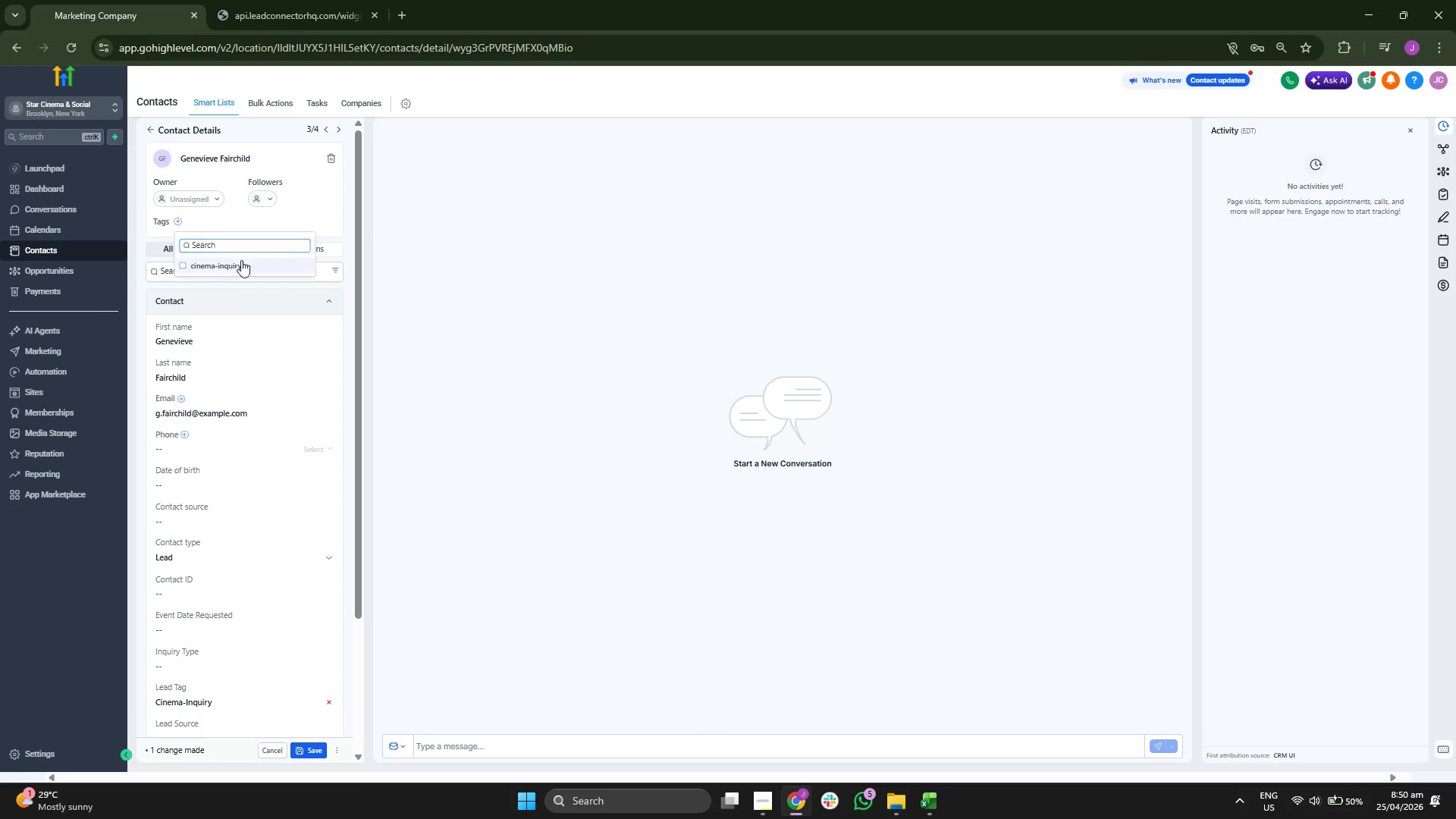 
double_click([329, 219])
 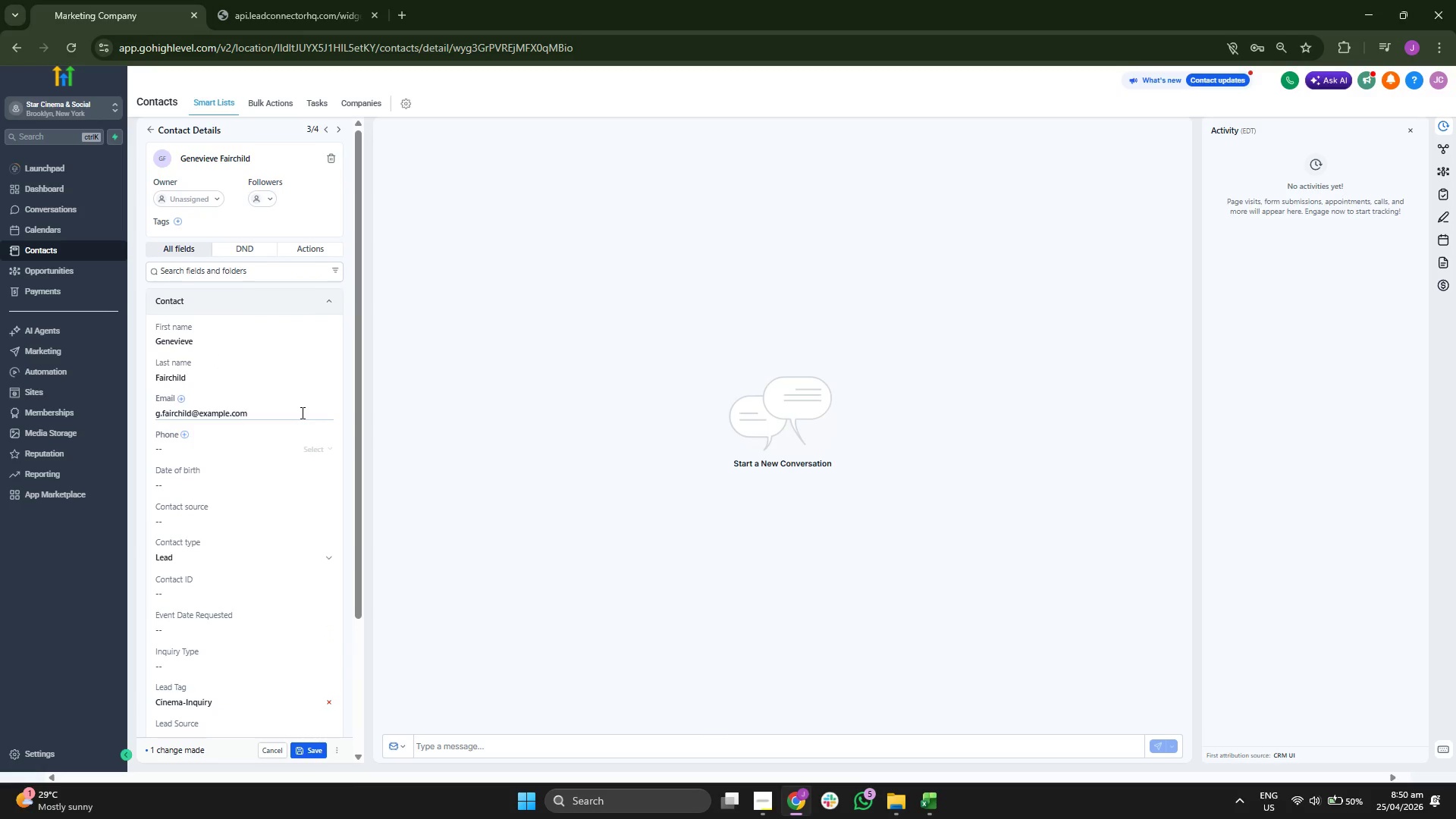 
scroll: coordinate [301, 413], scroll_direction: down, amount: 1.0
 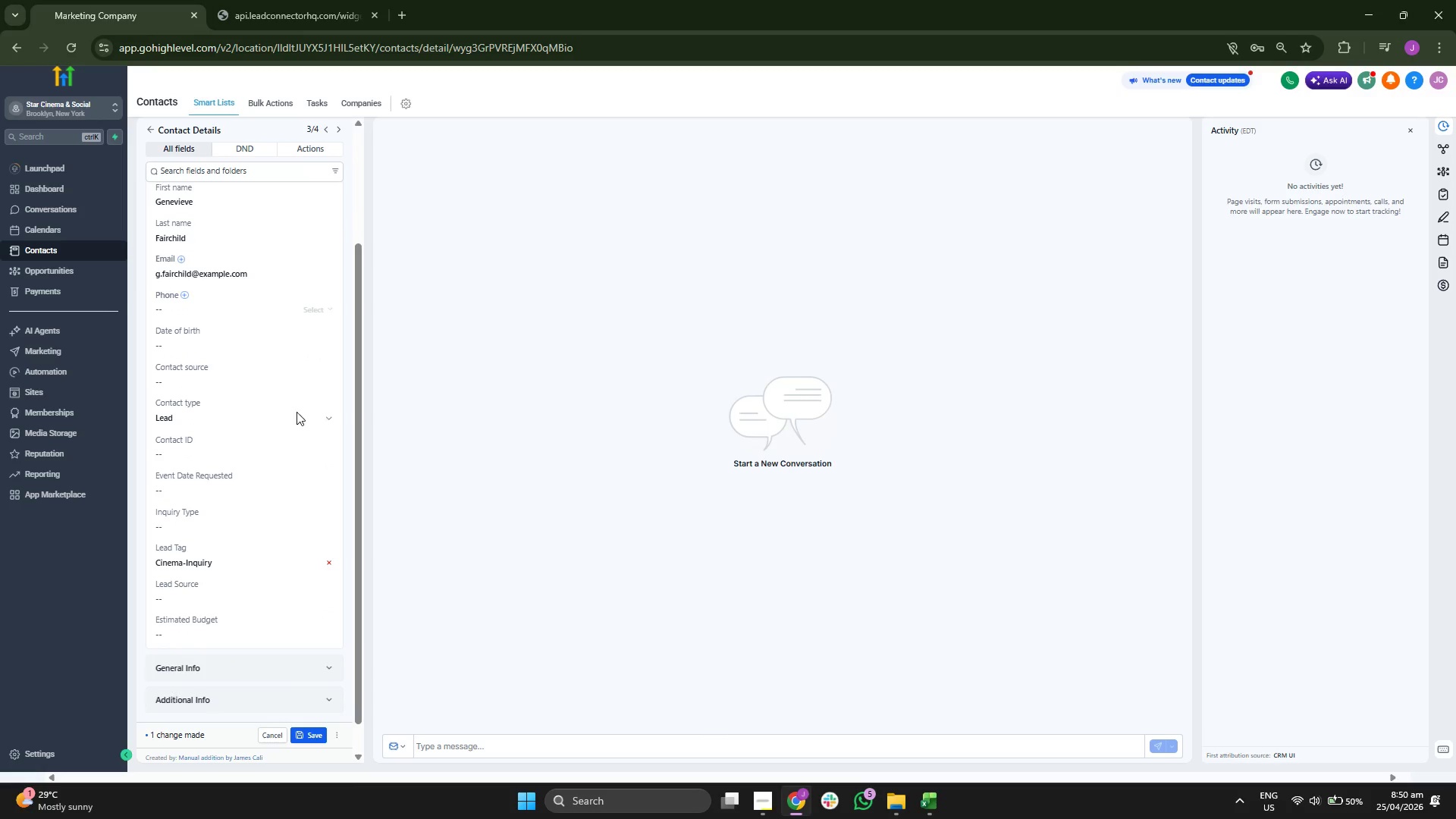 
left_click([246, 450])
 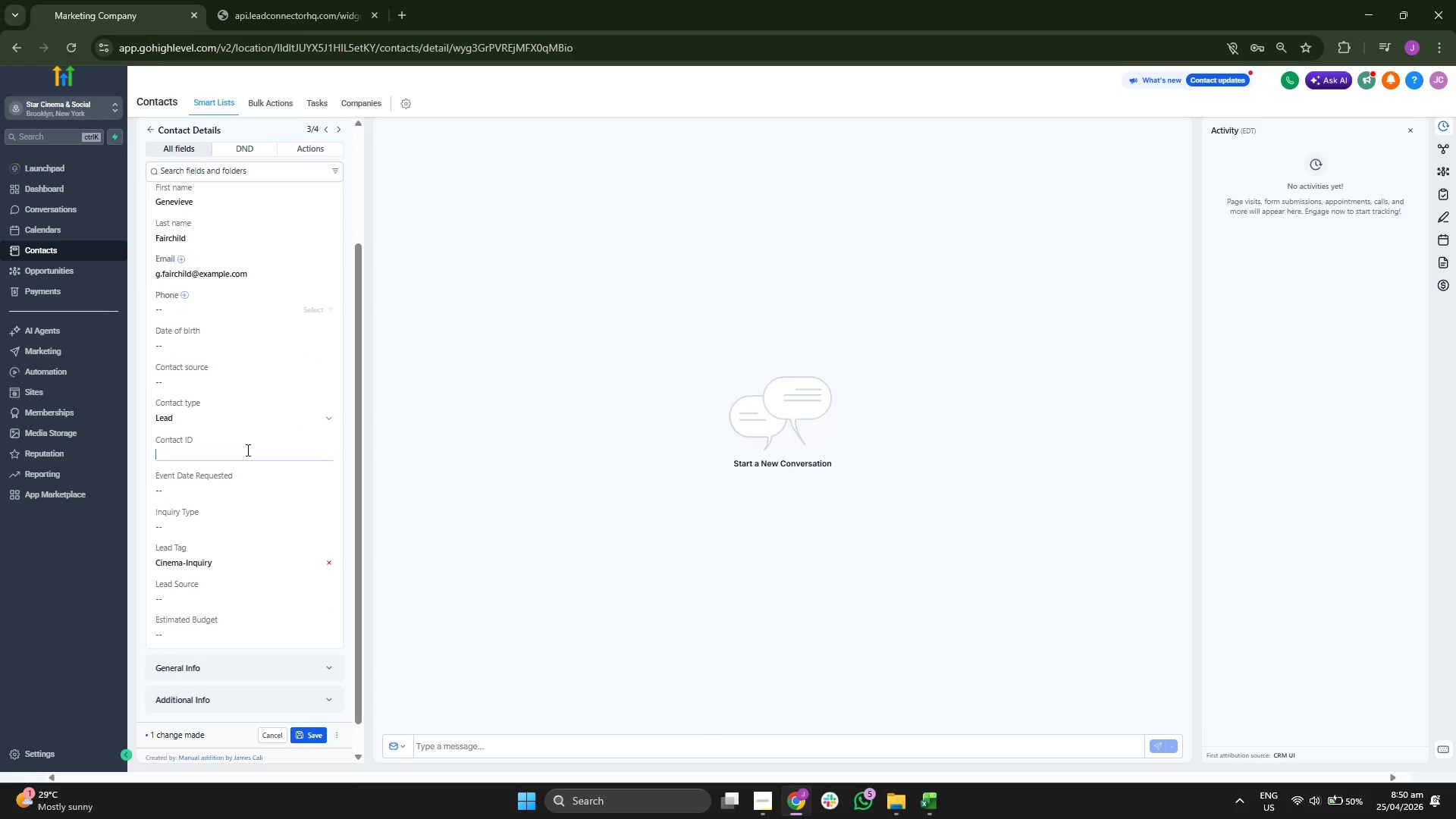 
type(SCS-00006)
 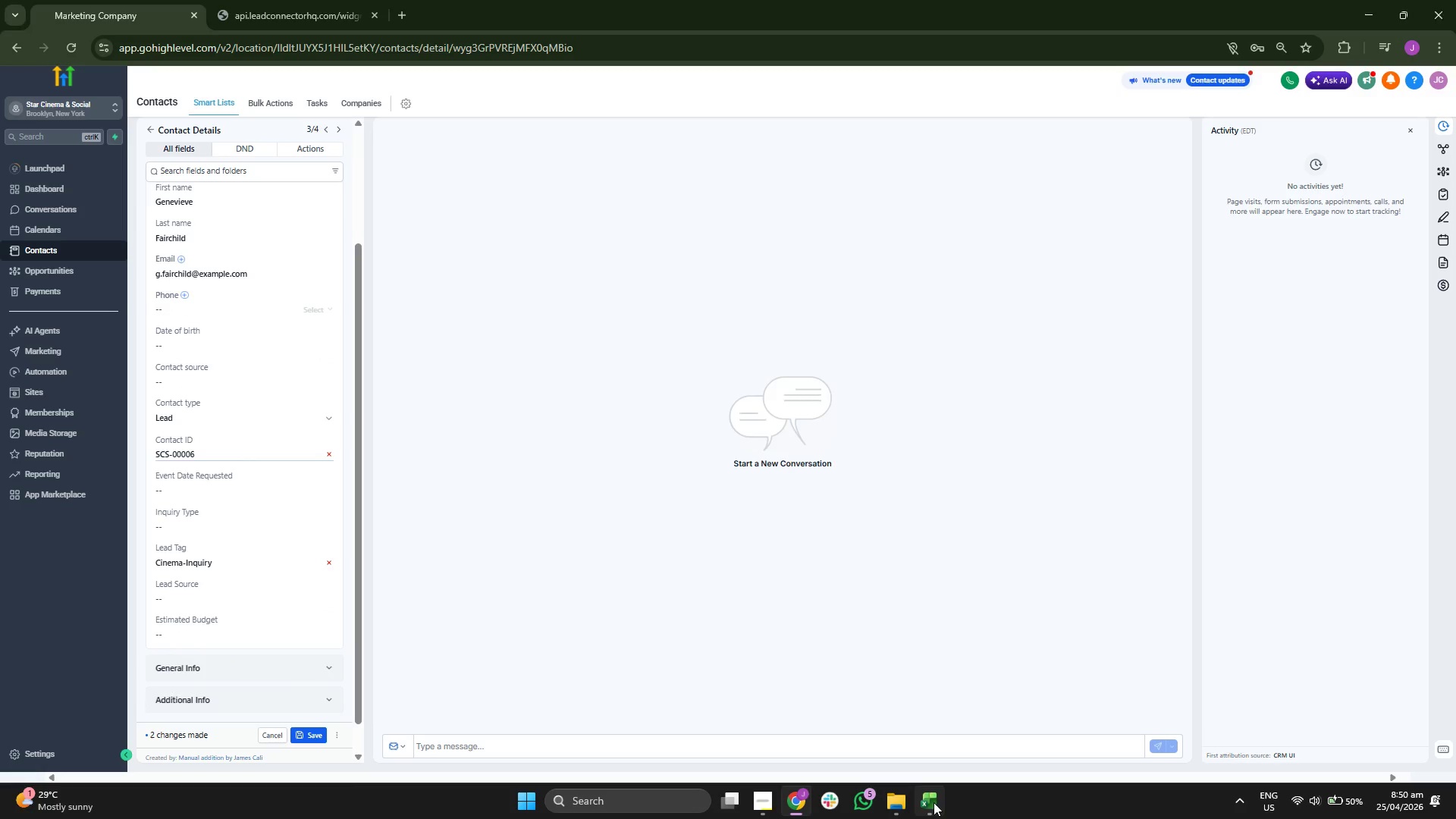 
key(ArrowRight)
 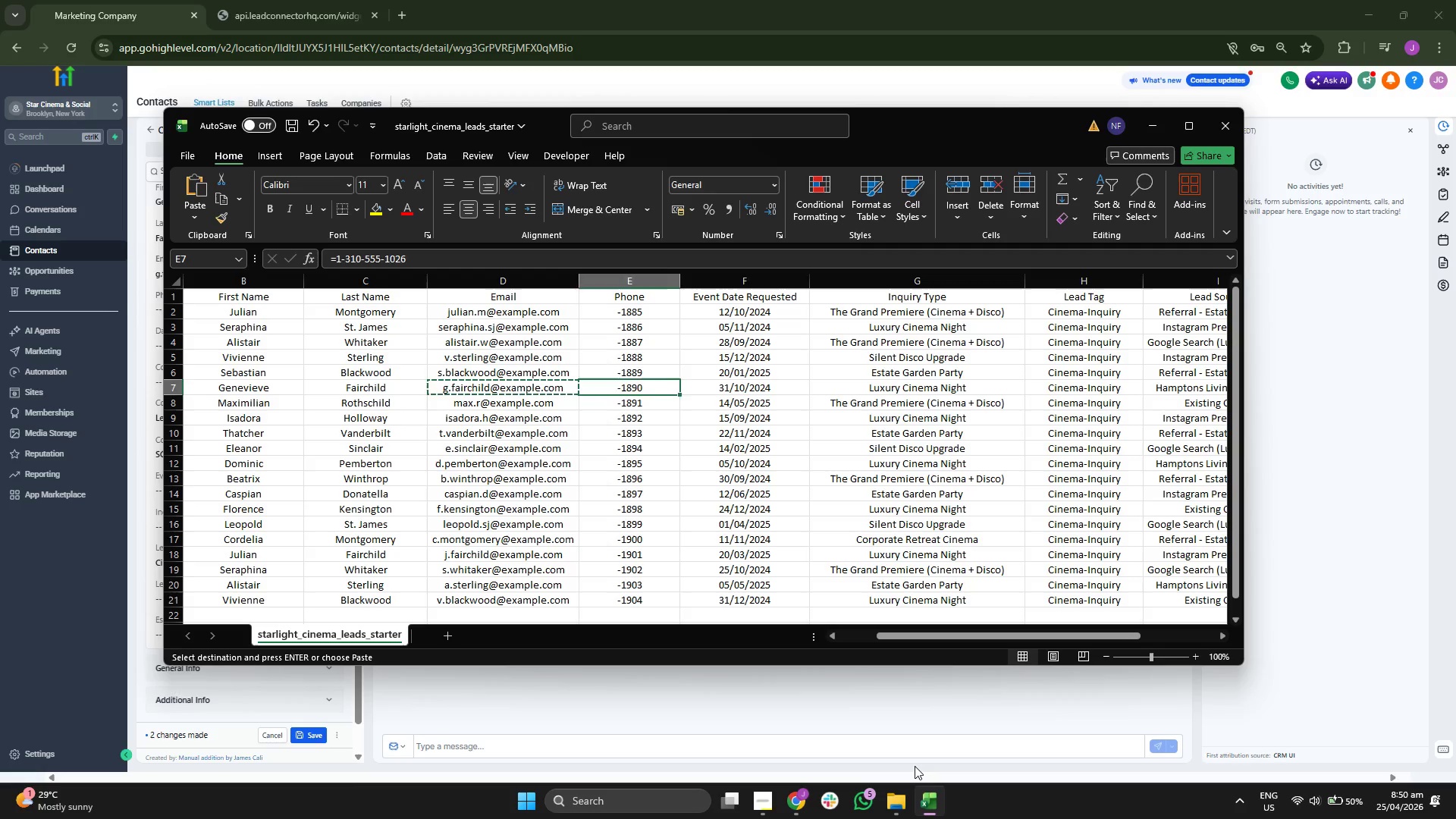 
key(ArrowRight)
 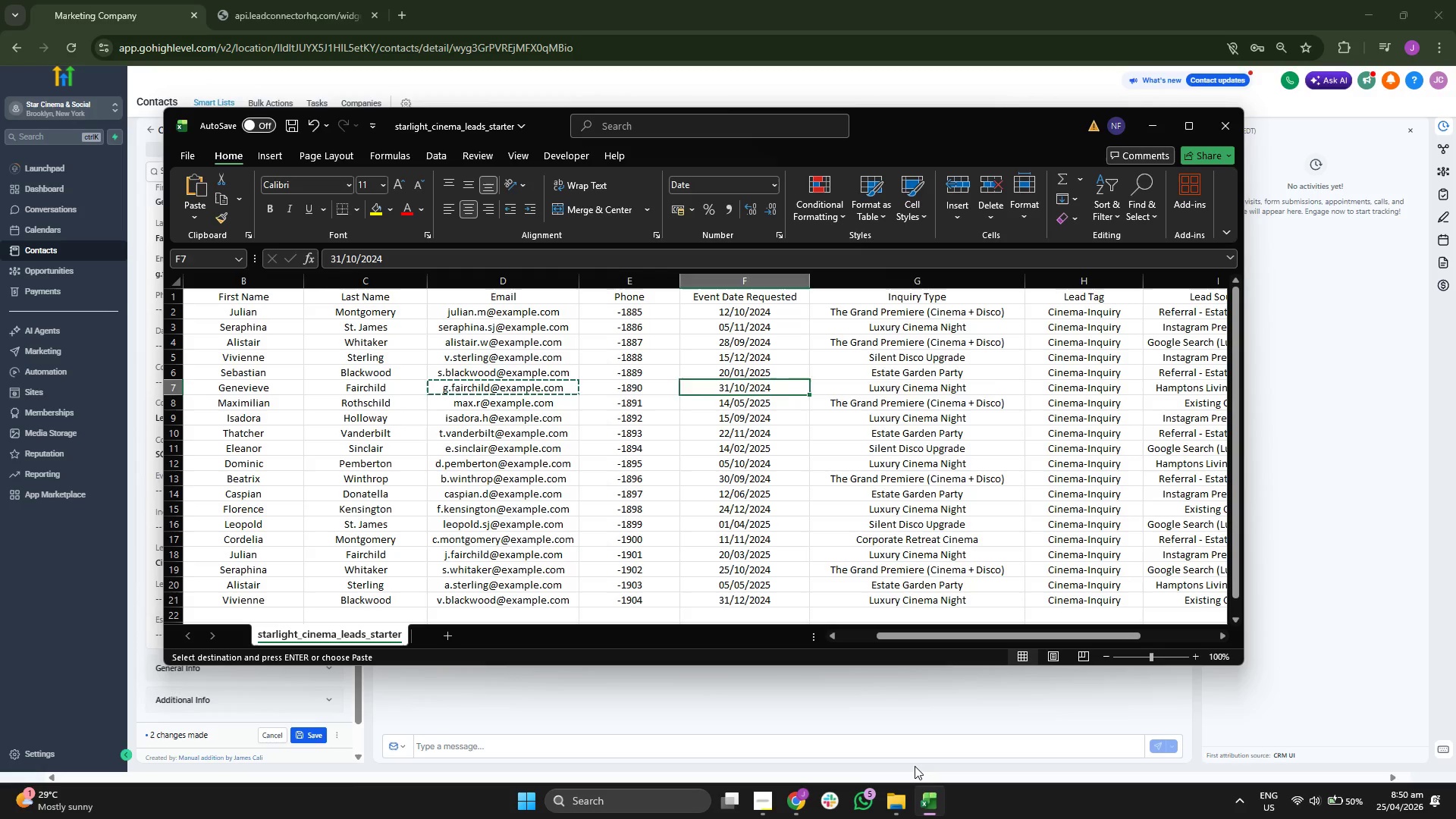 
key(ArrowRight)
 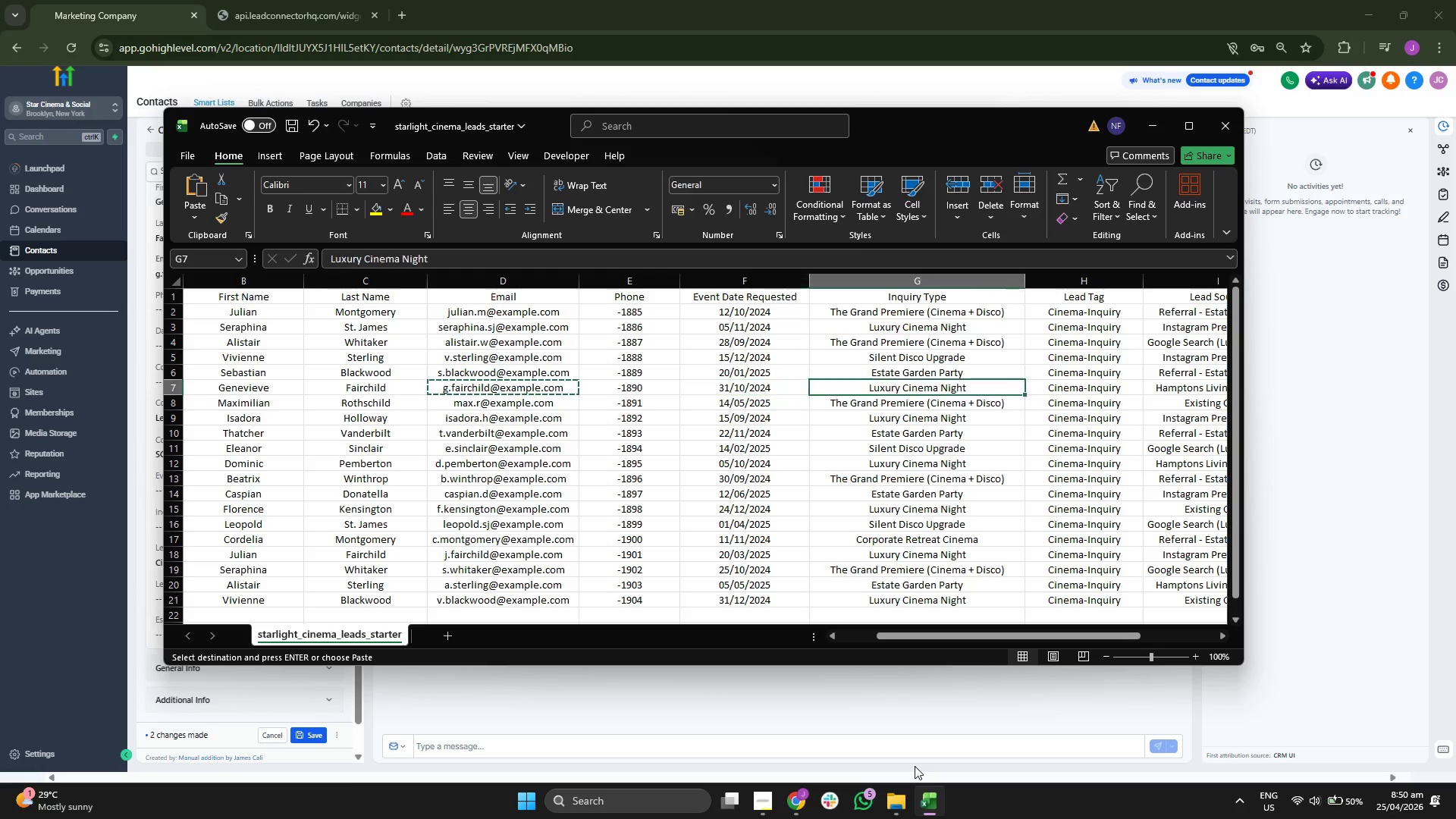 
key(ArrowRight)
 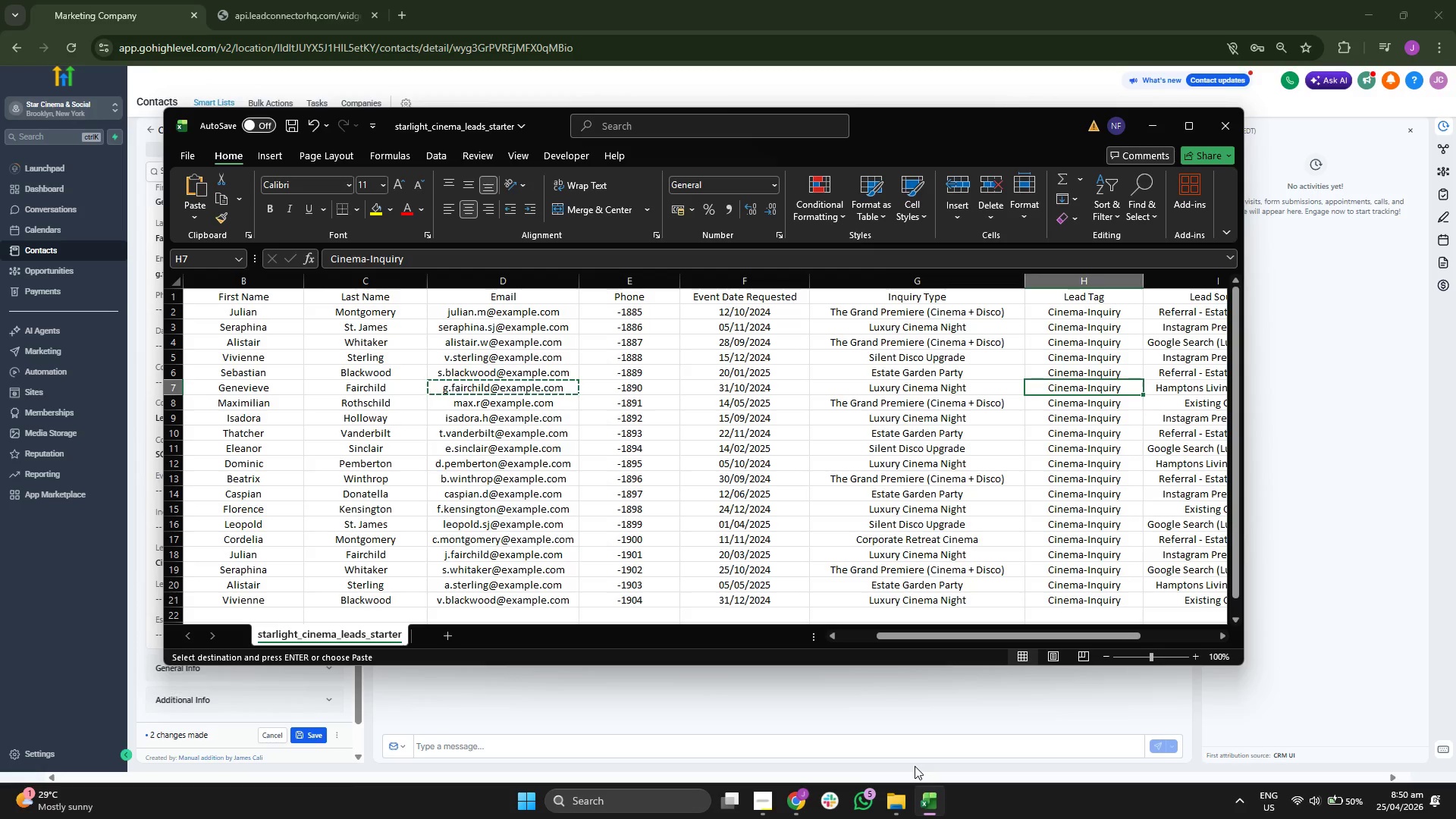 
key(ArrowRight)
 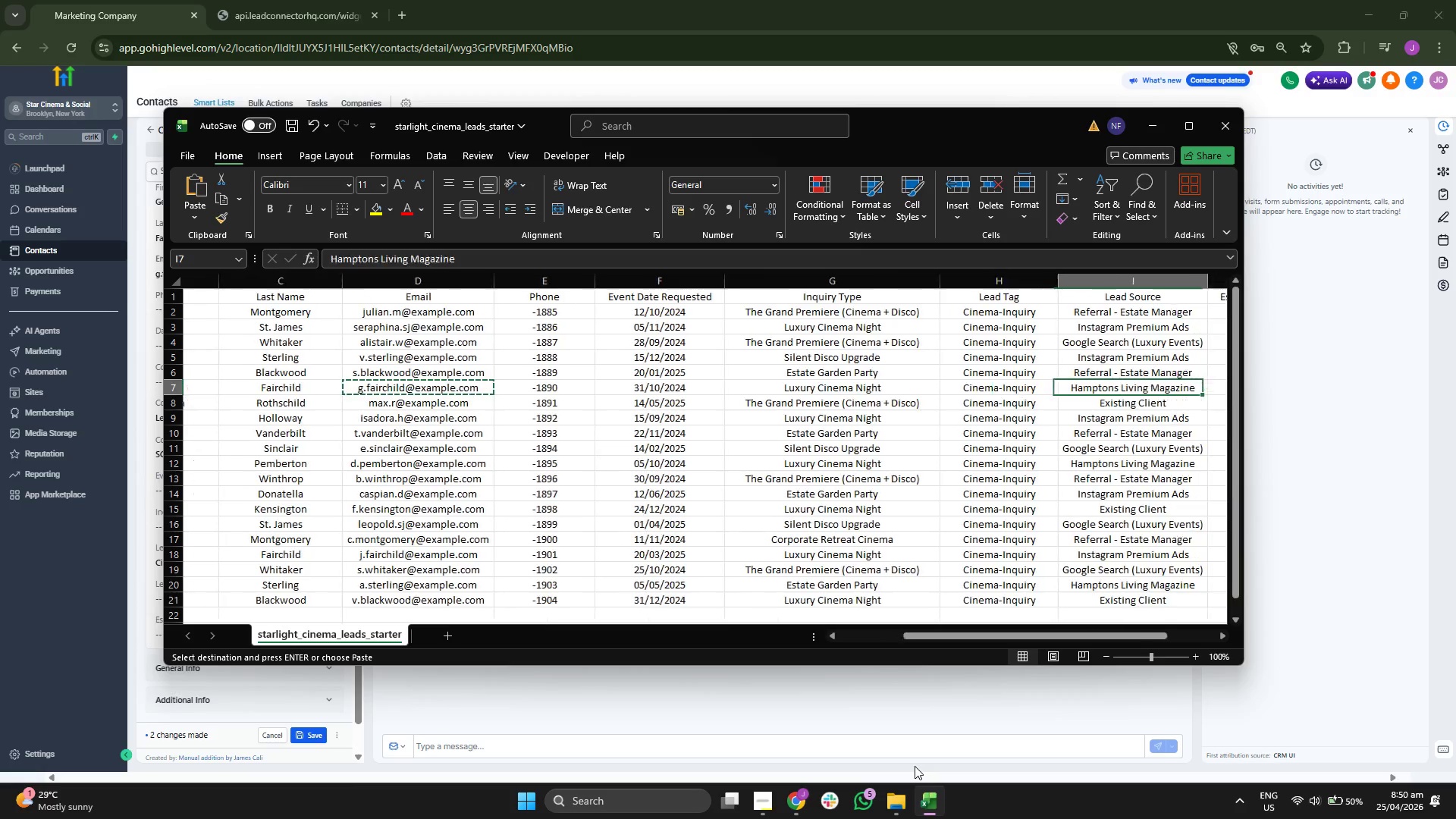 
key(ArrowLeft)
 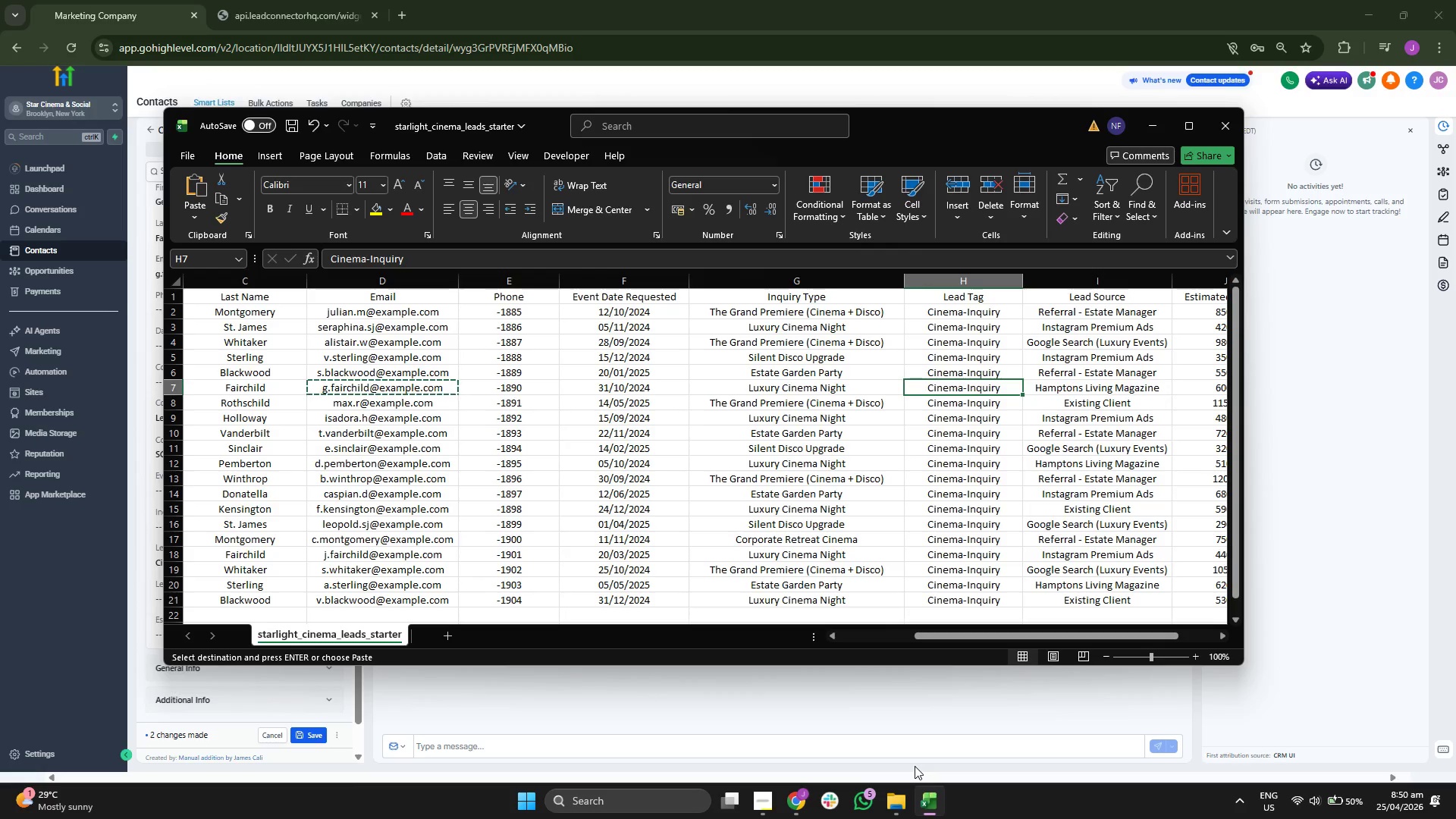 
key(Control+ControlLeft)
 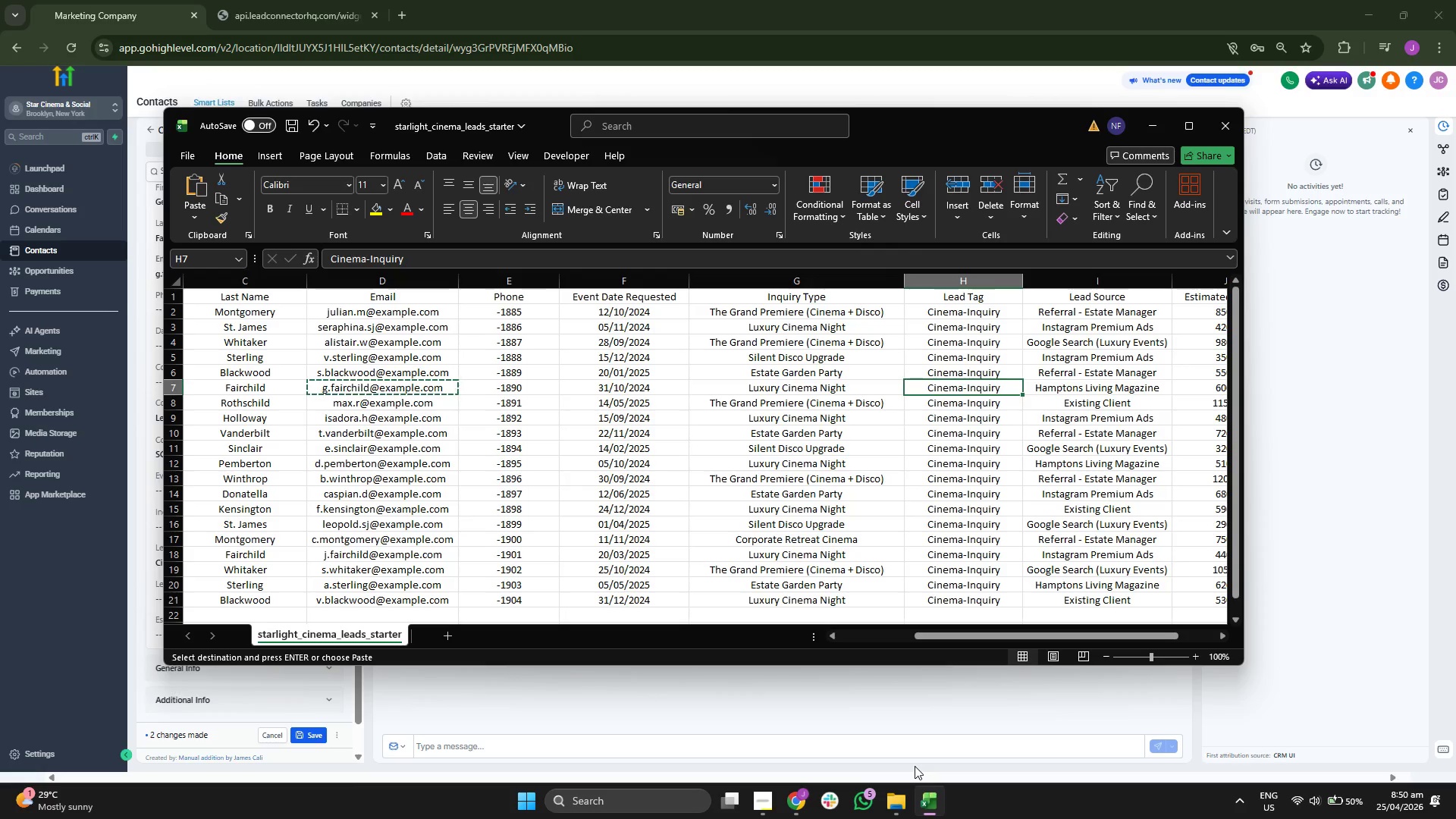 
key(Control+C)
 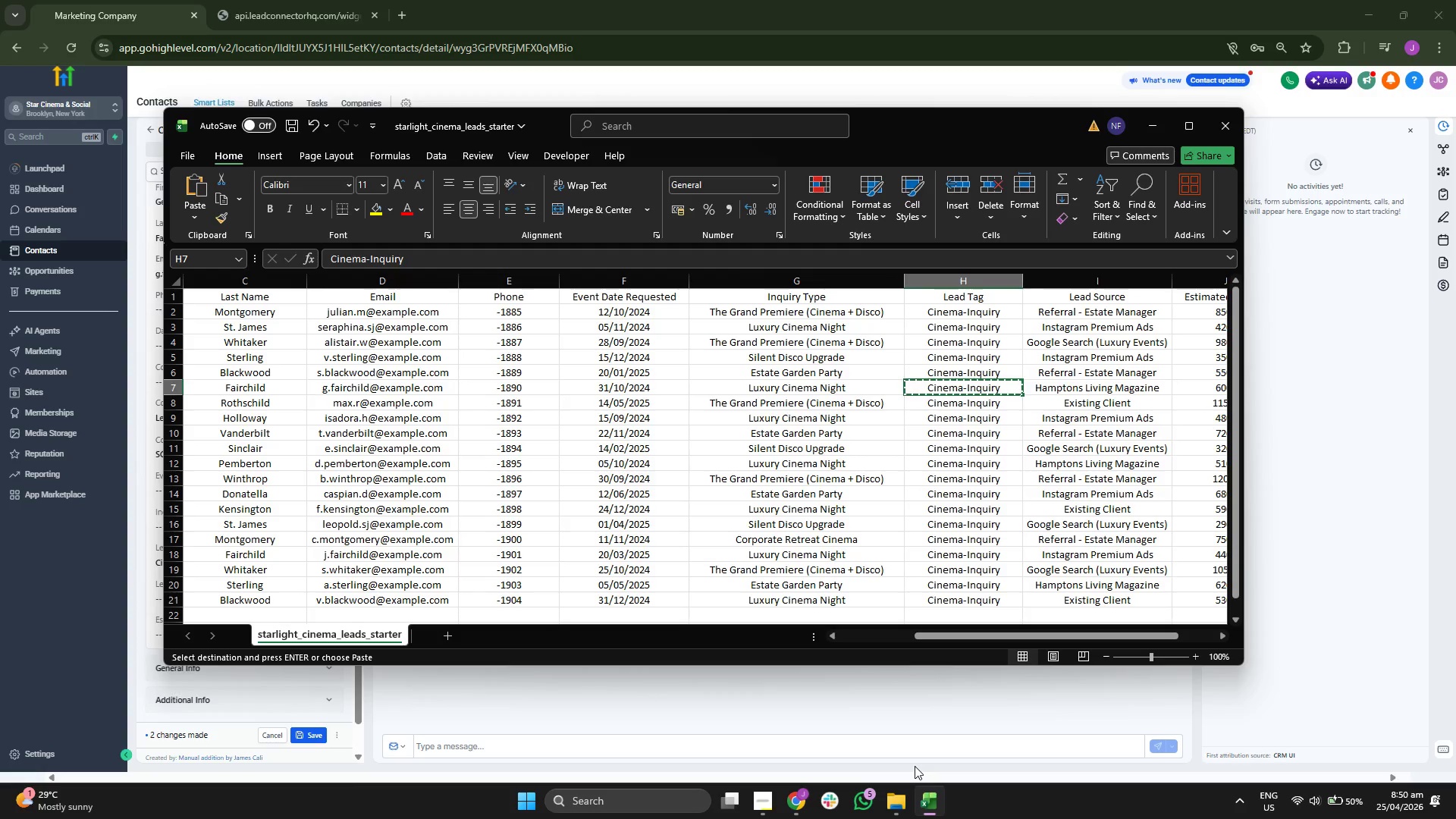 
key(ArrowLeft)
 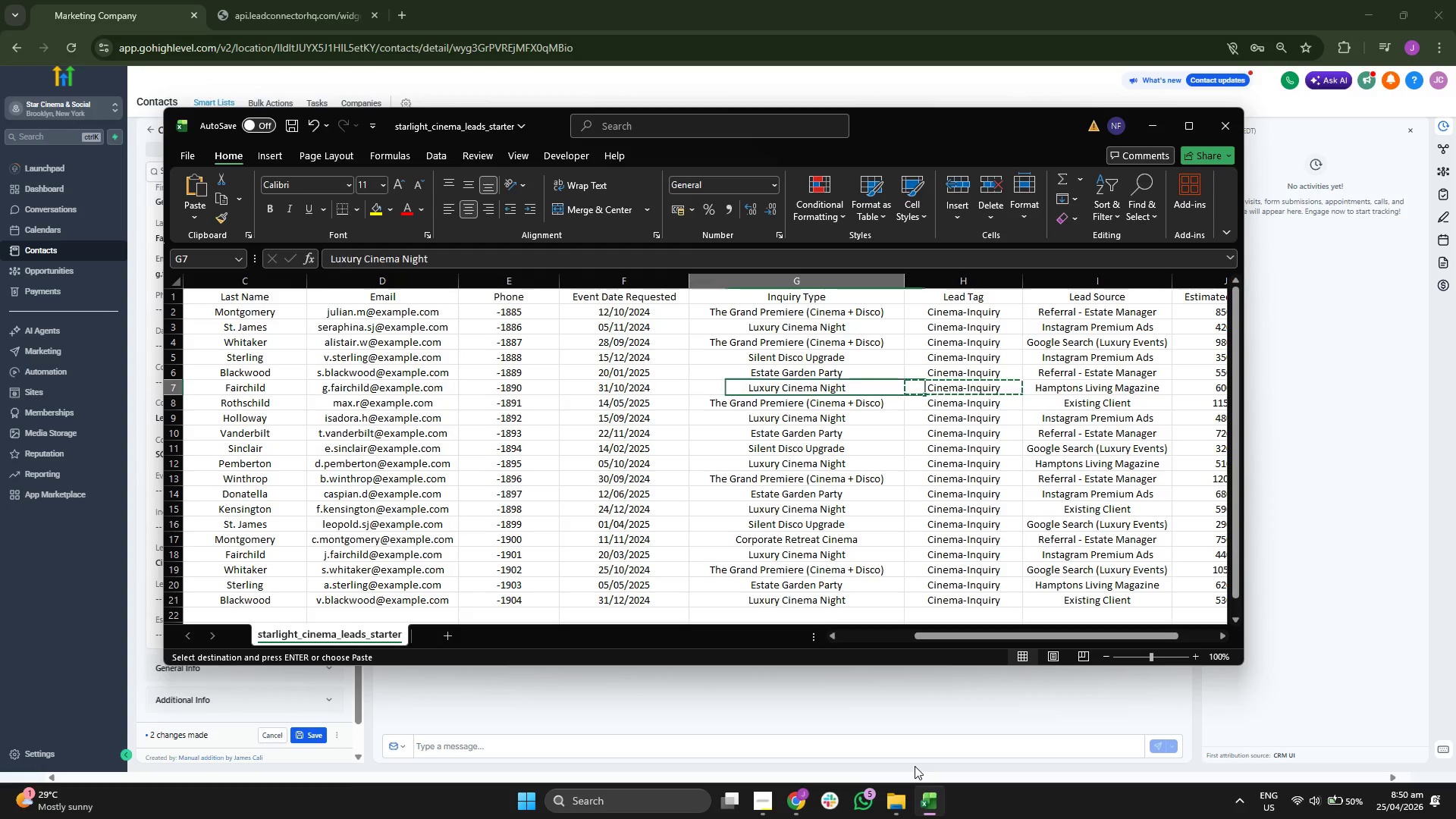 
key(Control+ControlLeft)
 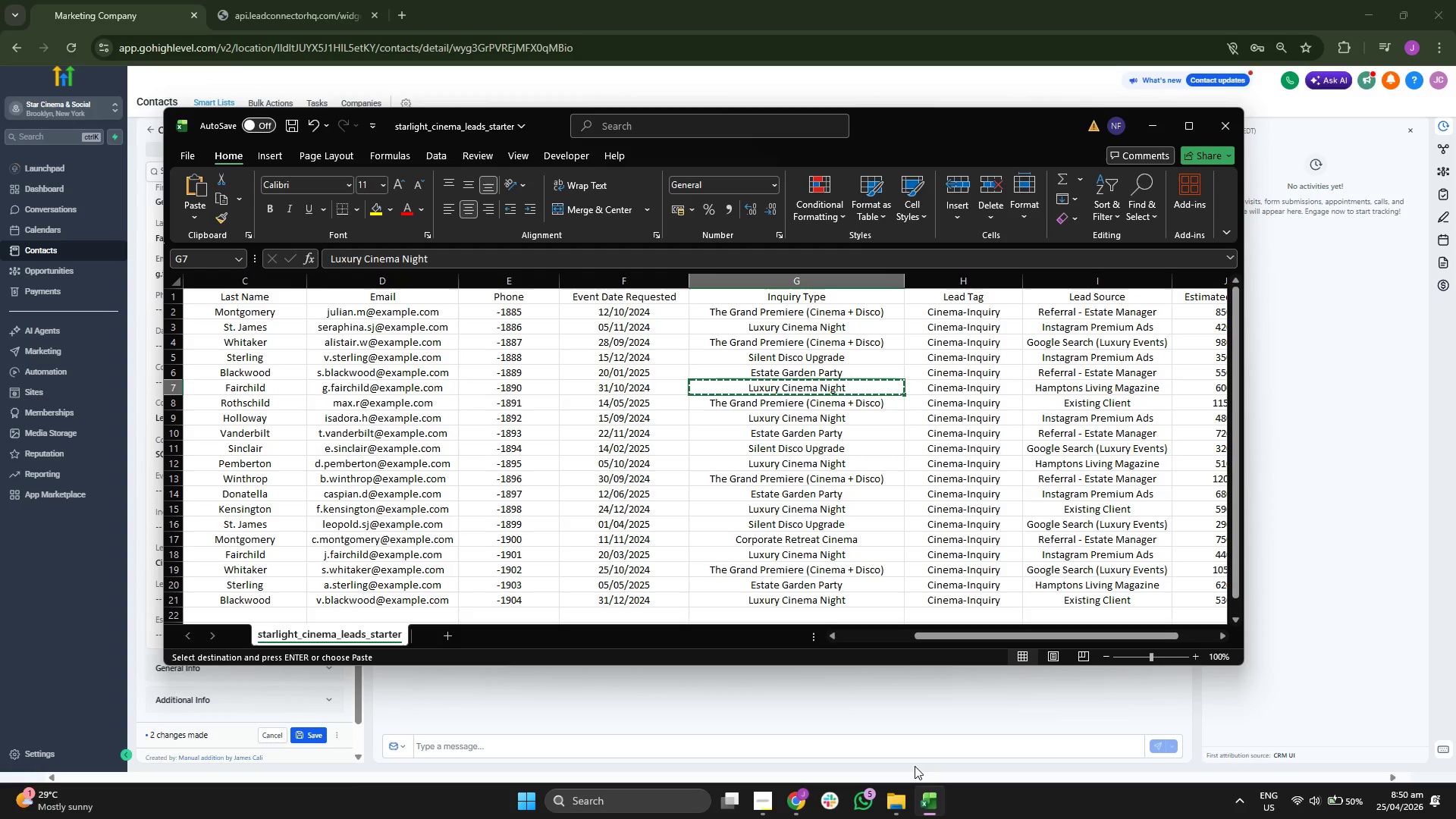 
key(Control+C)
 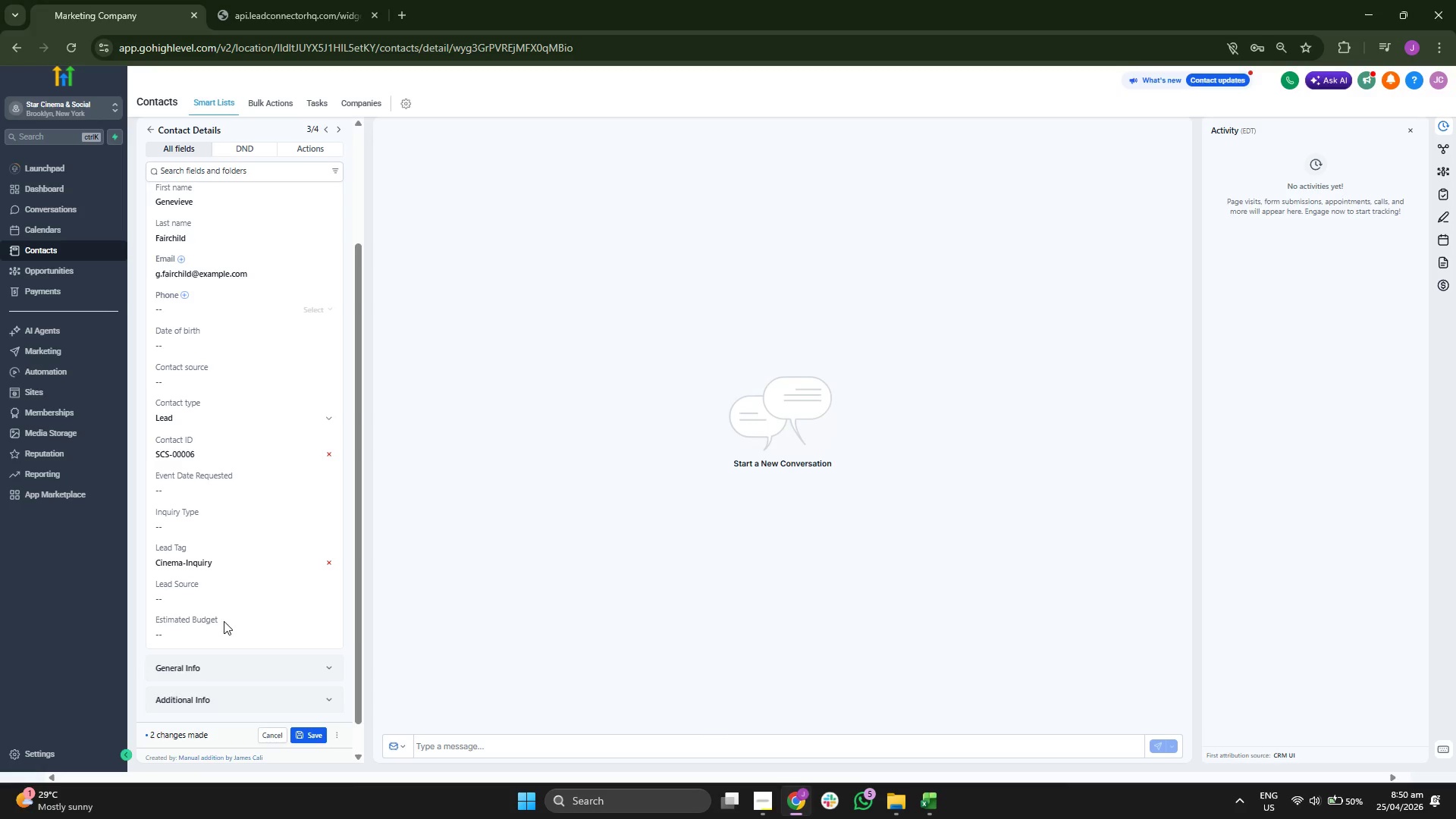 
left_click([230, 527])
 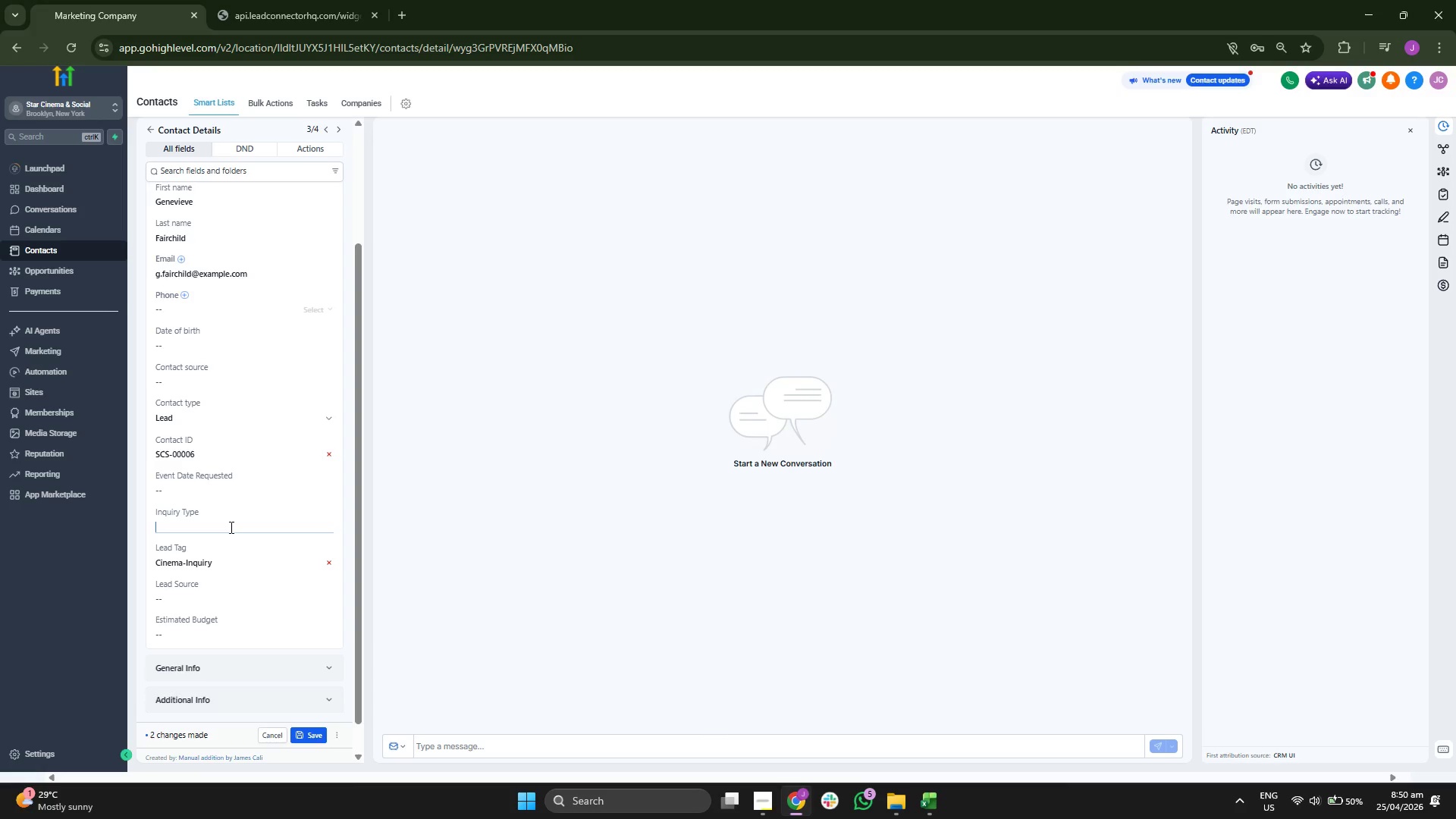 
key(Control+V)
 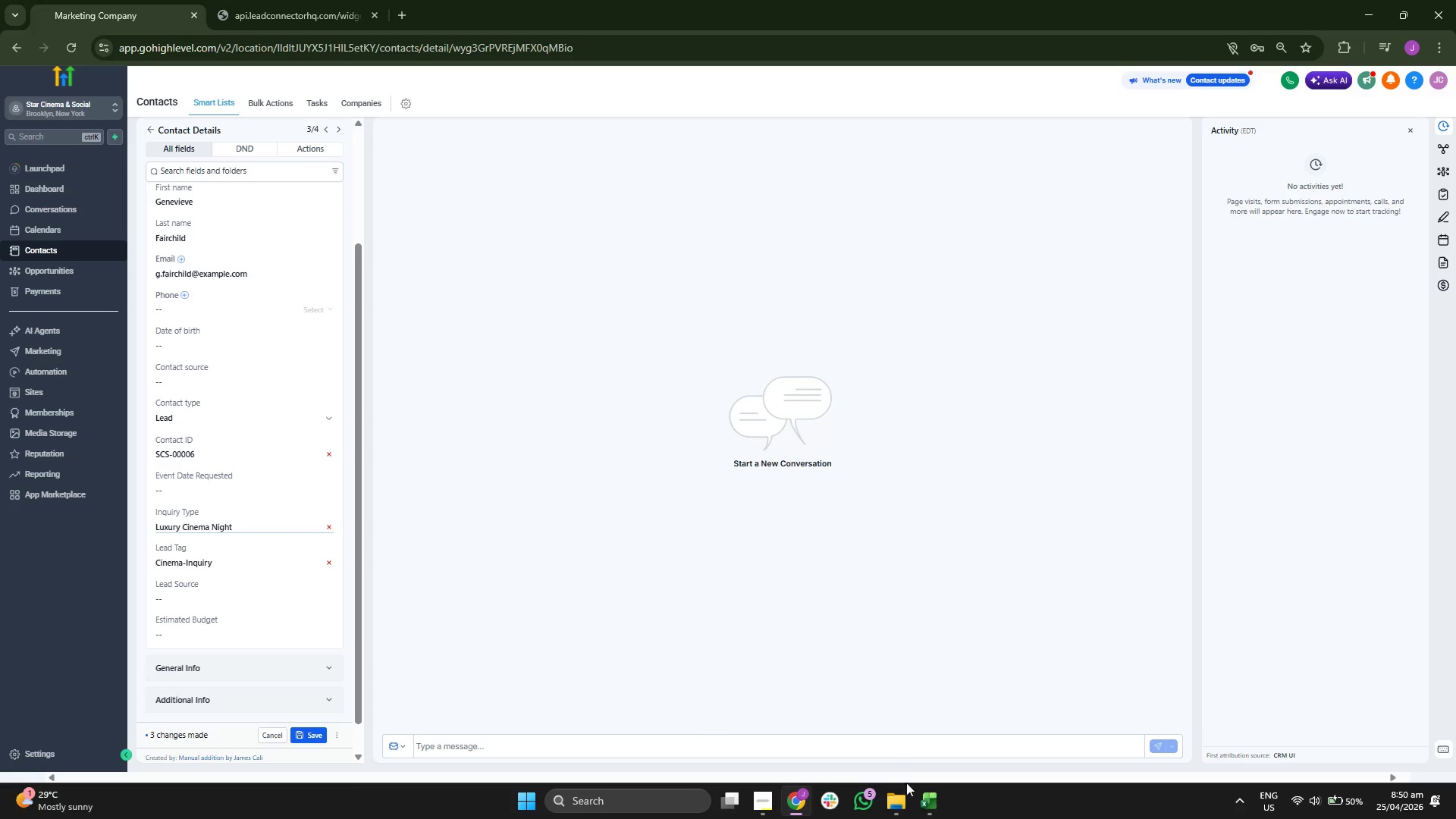 
key(ArrowRight)
 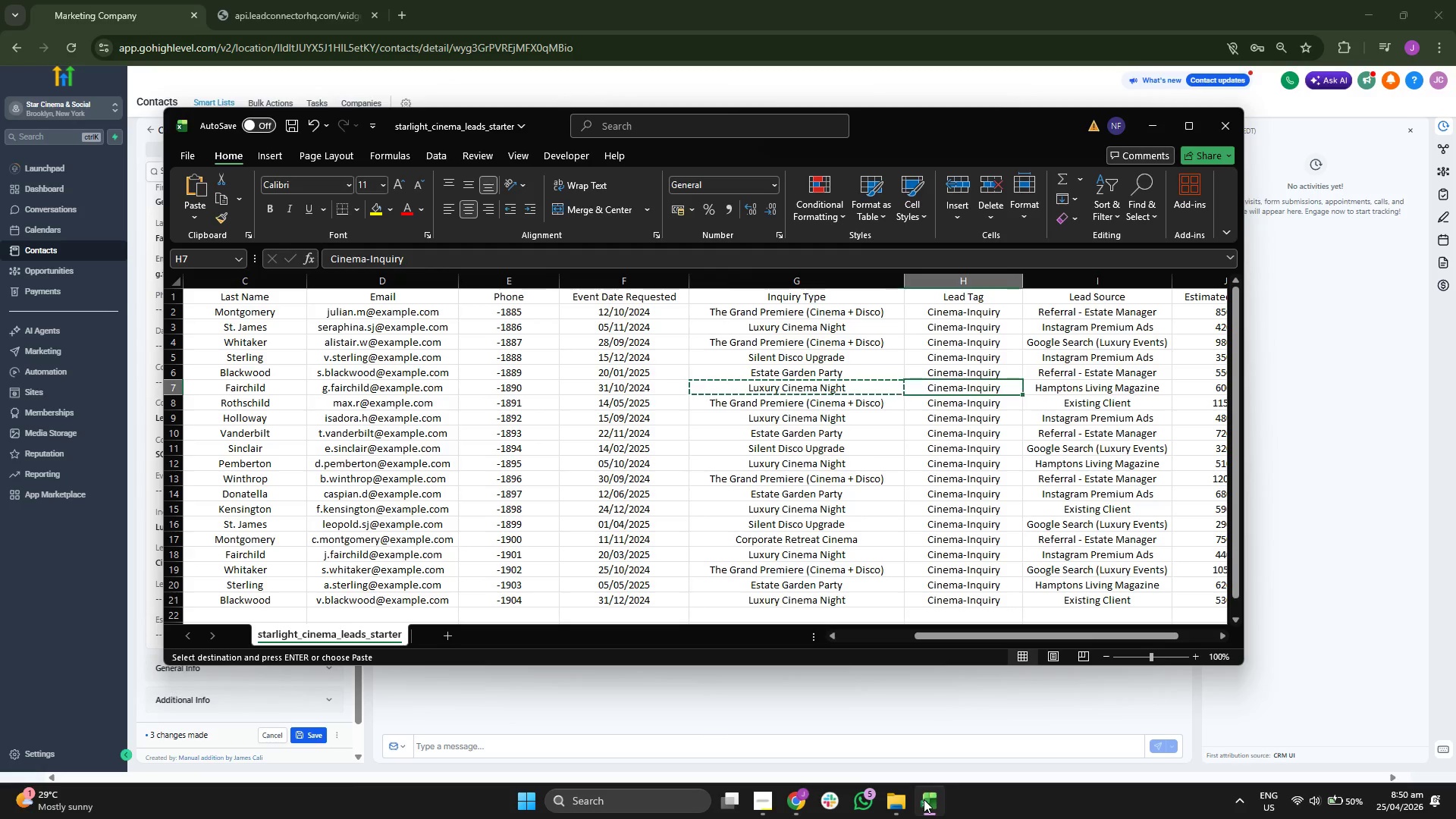 
key(ArrowRight)
 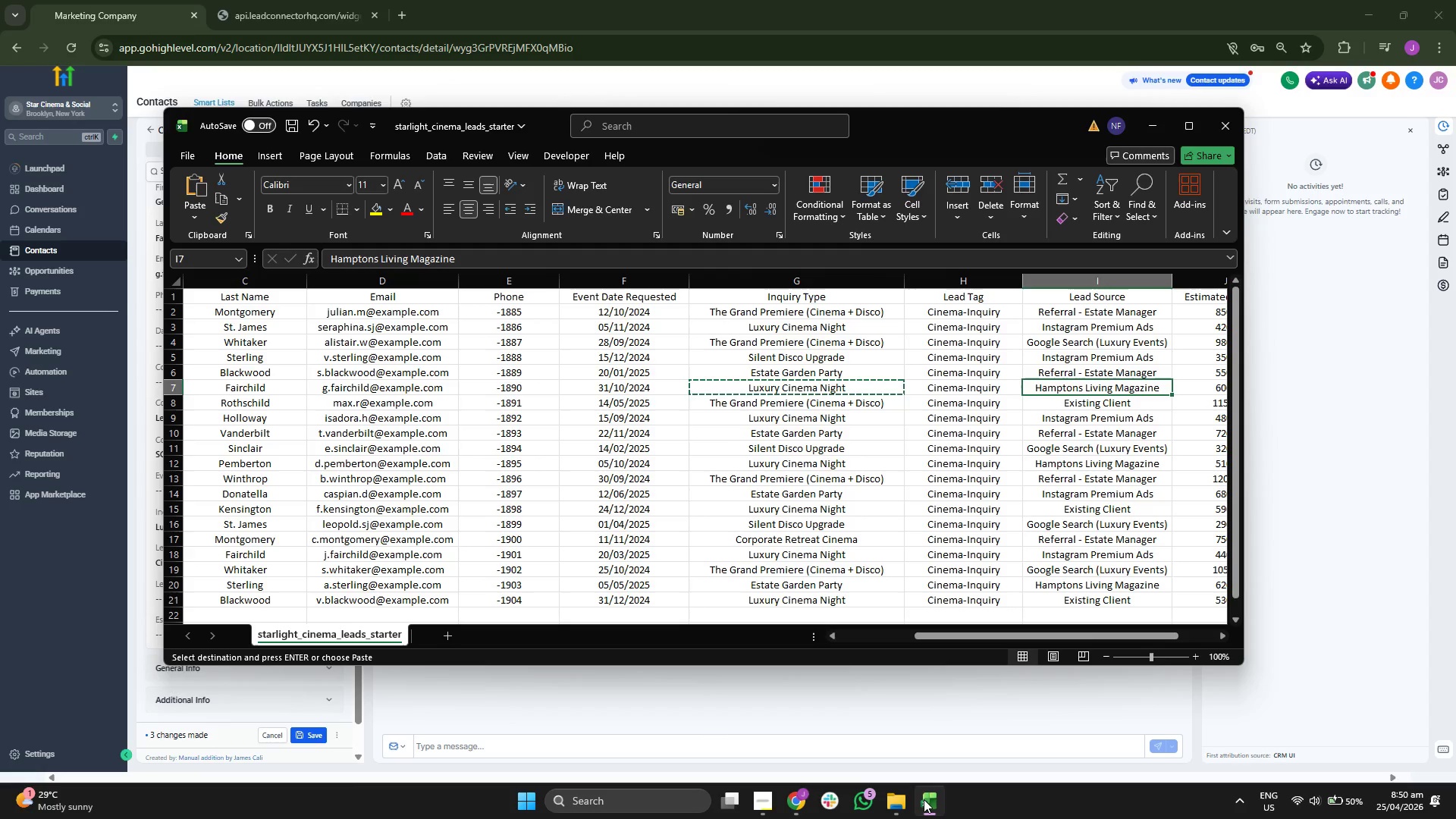 
key(Control+ControlLeft)
 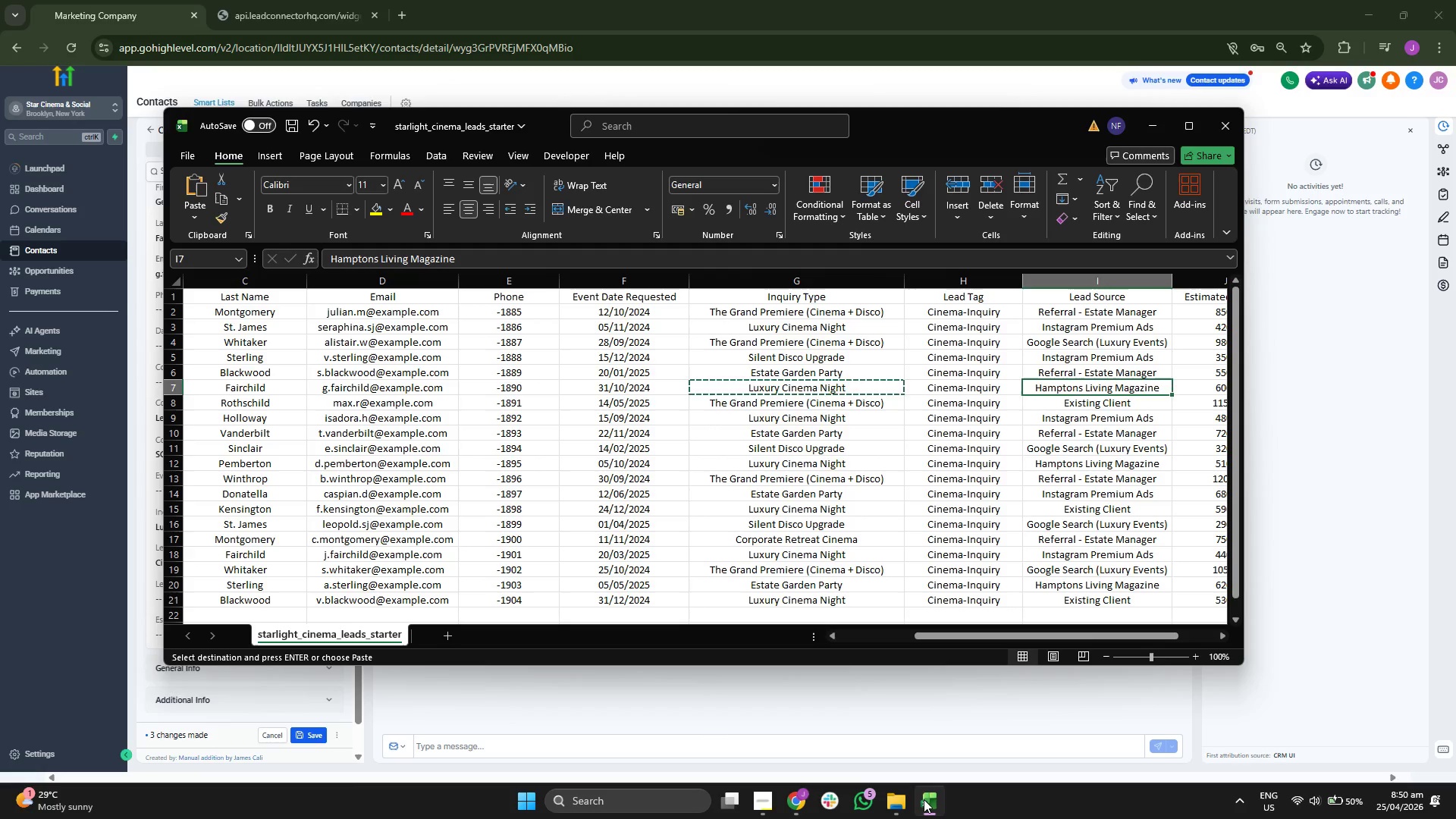 
key(Control+C)
 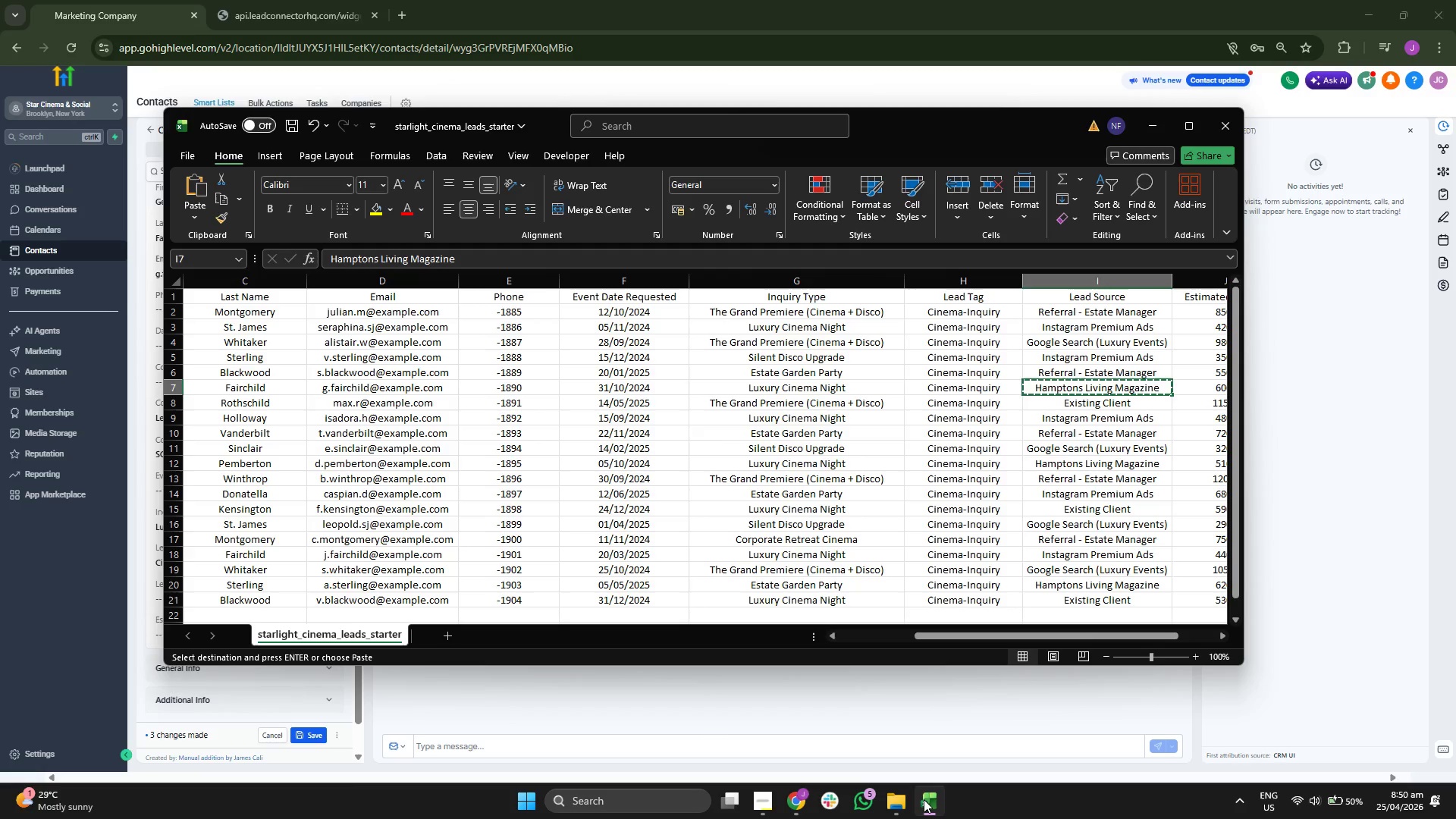 
key(ArrowRight)
 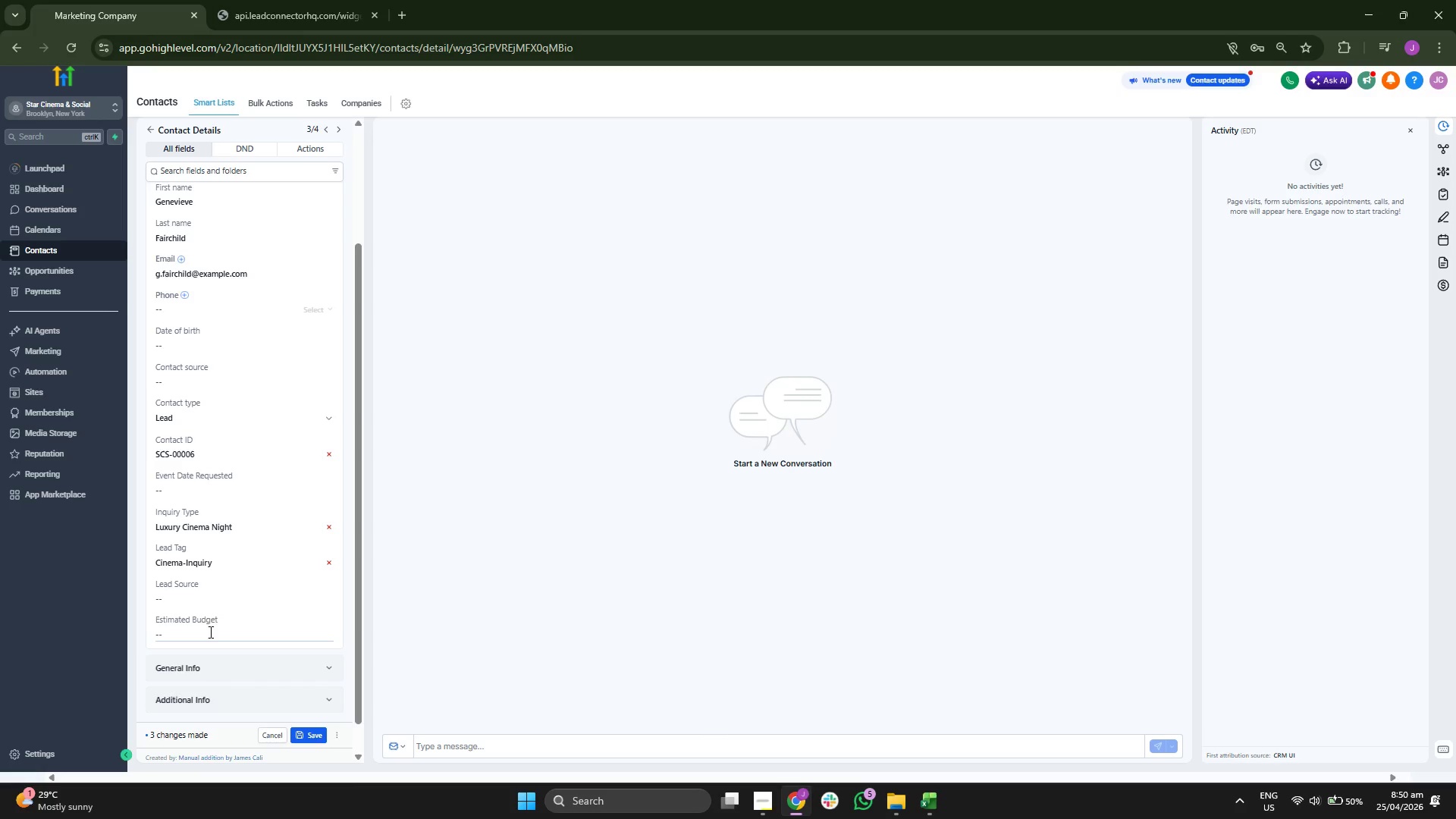 
key(Control+ControlLeft)
 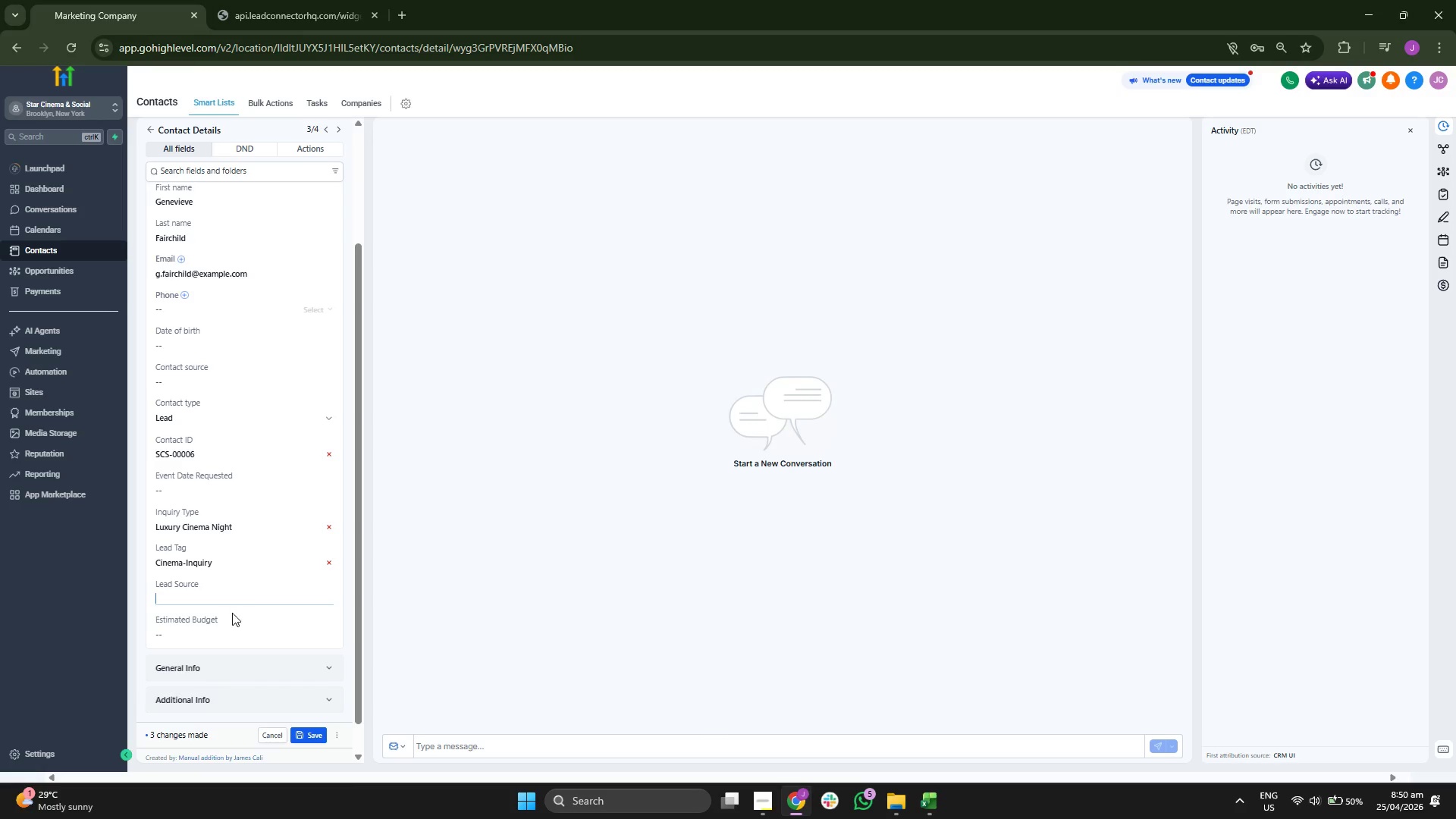 
key(Control+V)
 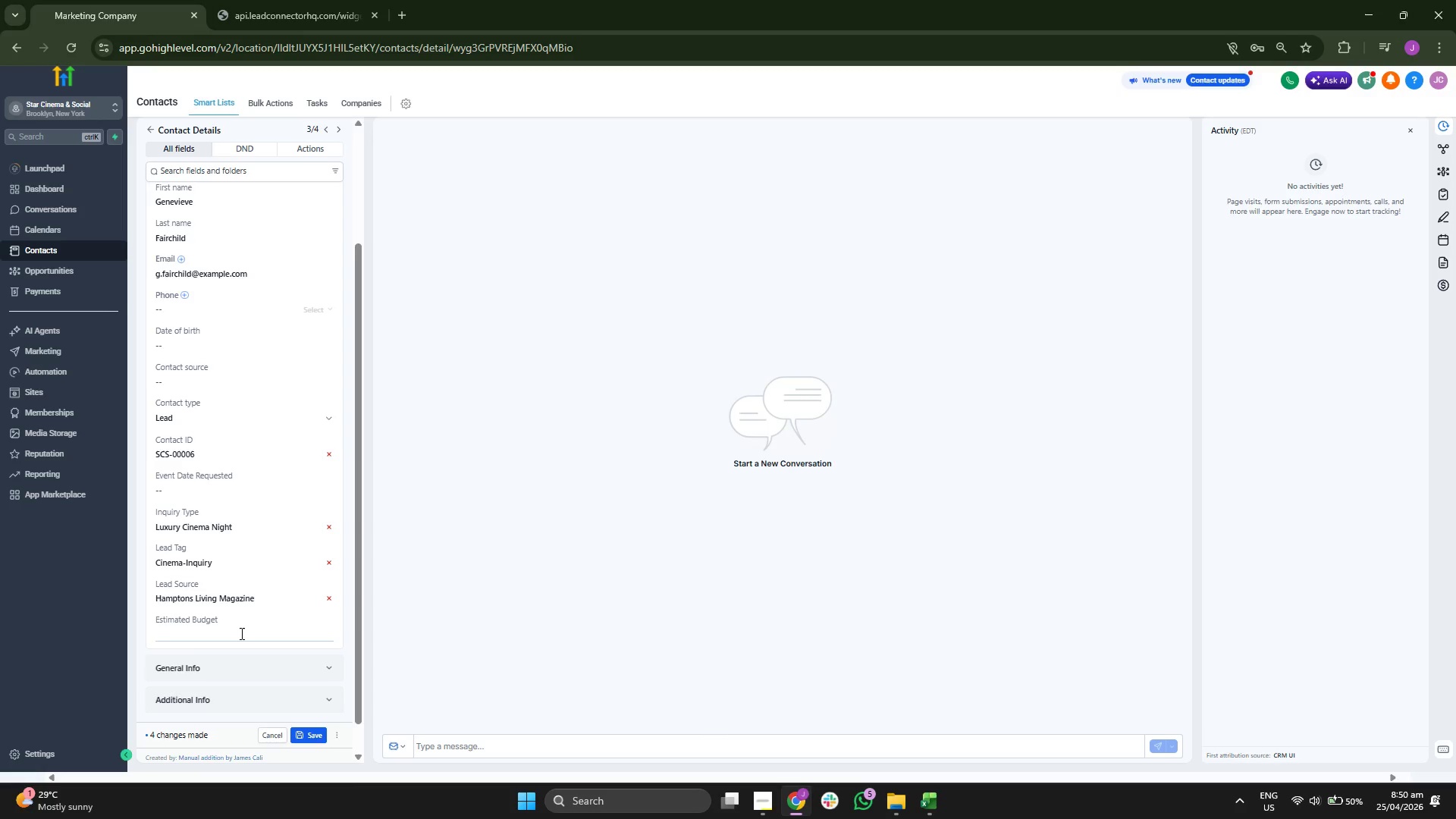 
type(6000)
 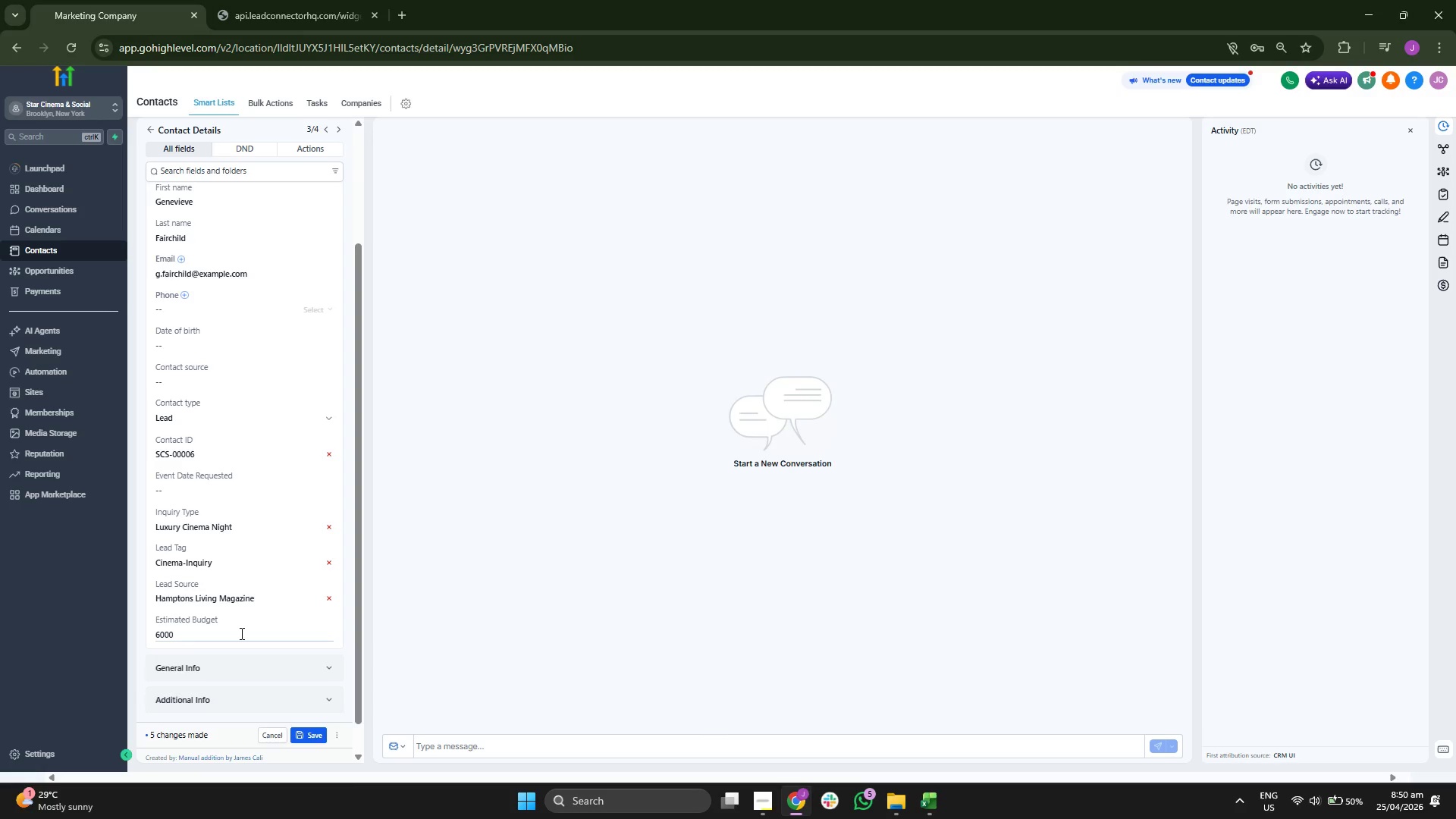 
scroll: coordinate [240, 633], scroll_direction: up, amount: 3.0
 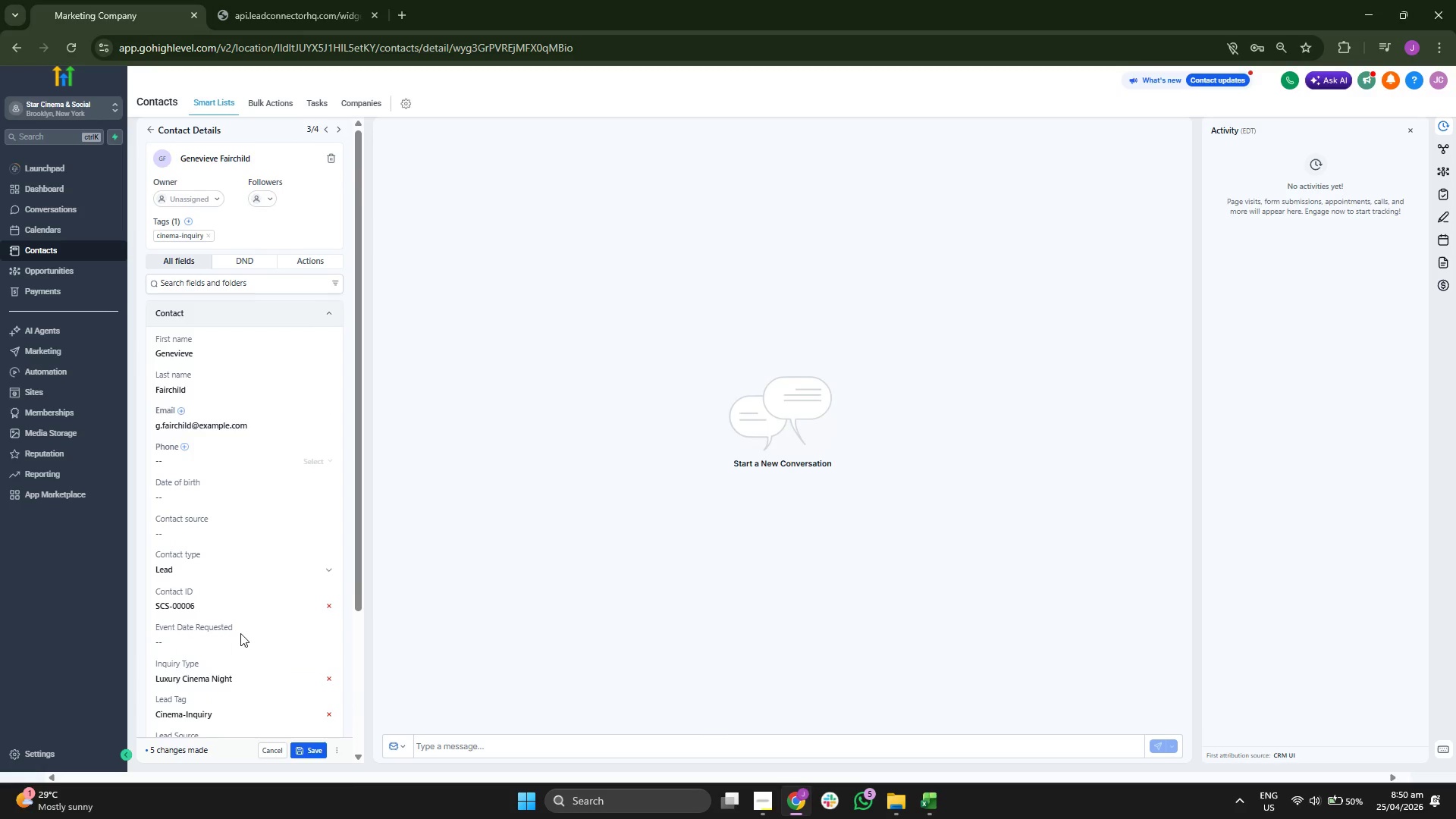 
scroll: coordinate [240, 633], scroll_direction: down, amount: 1.0
 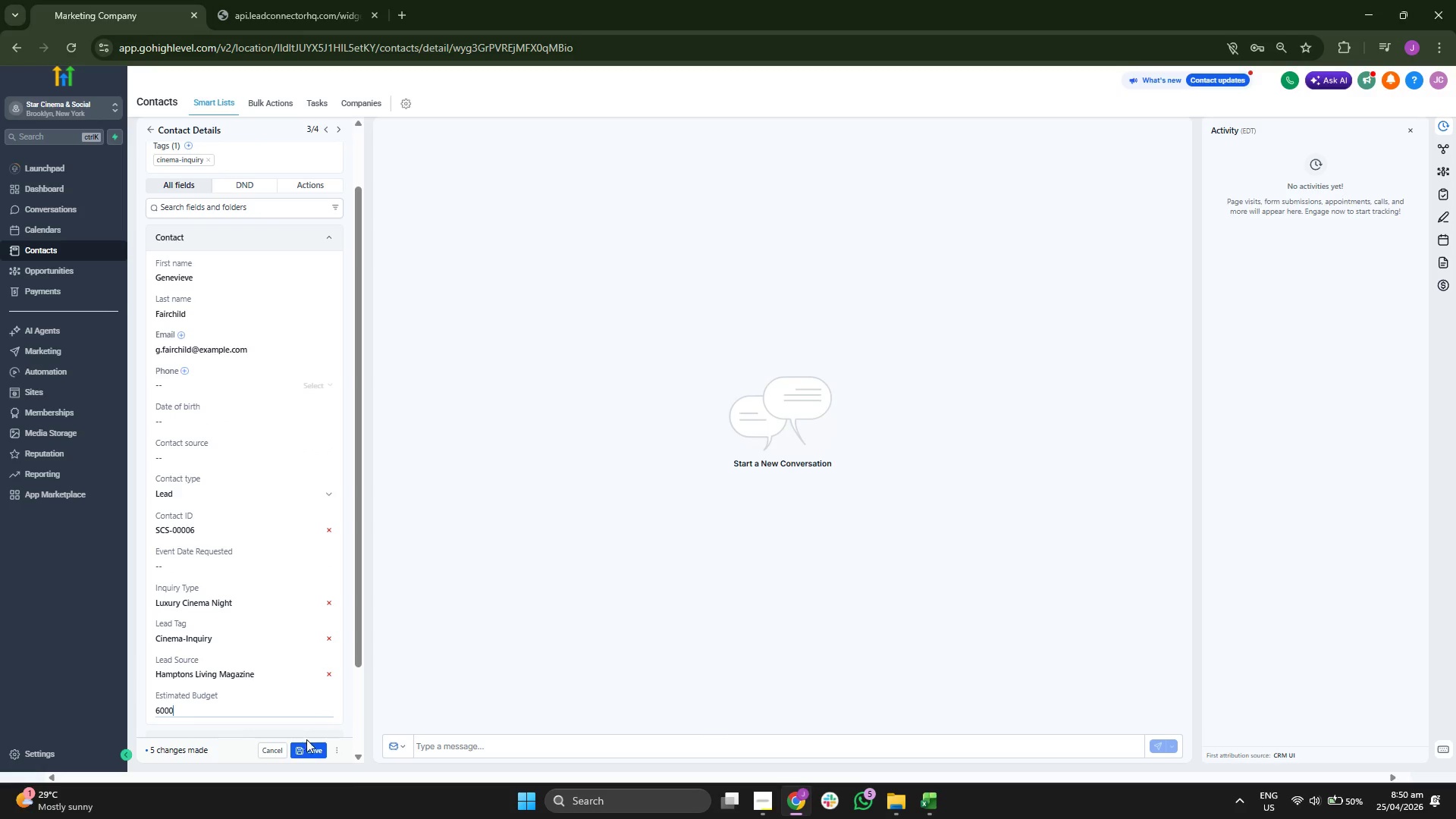 
left_click([313, 750])
 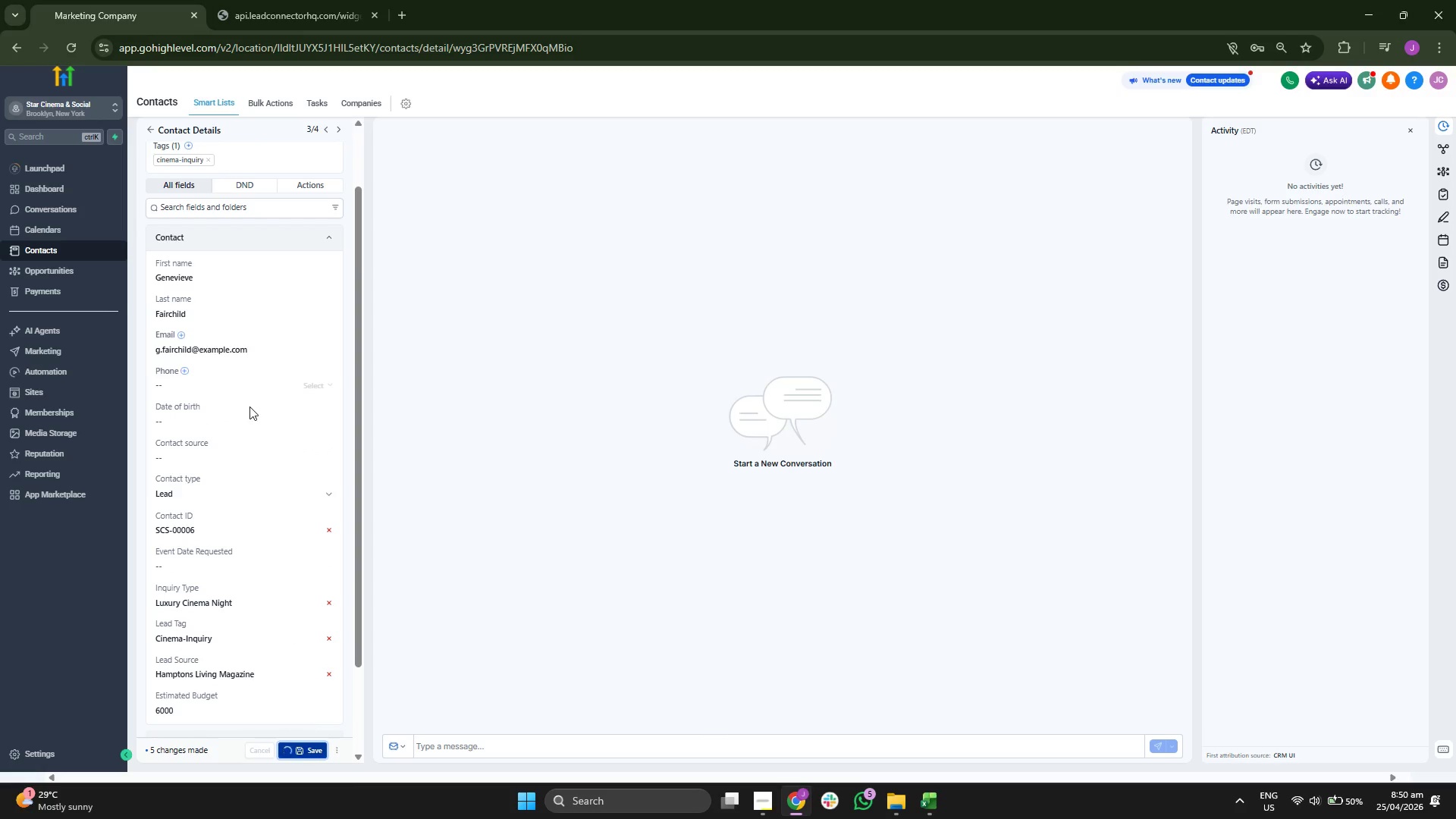 
scroll: coordinate [249, 406], scroll_direction: up, amount: 1.0
 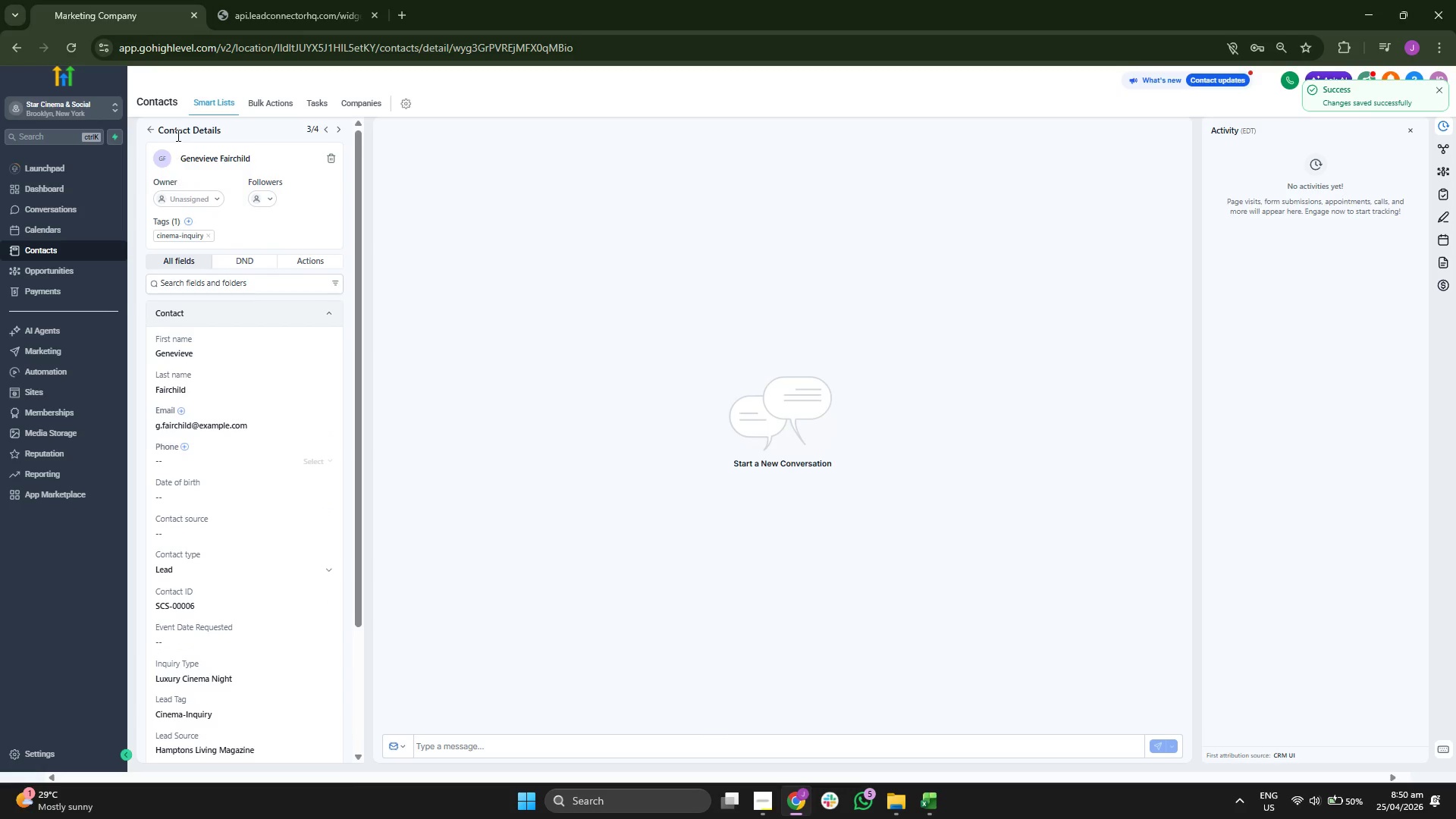 
scroll: coordinate [165, 184], scroll_direction: down, amount: 4.0
 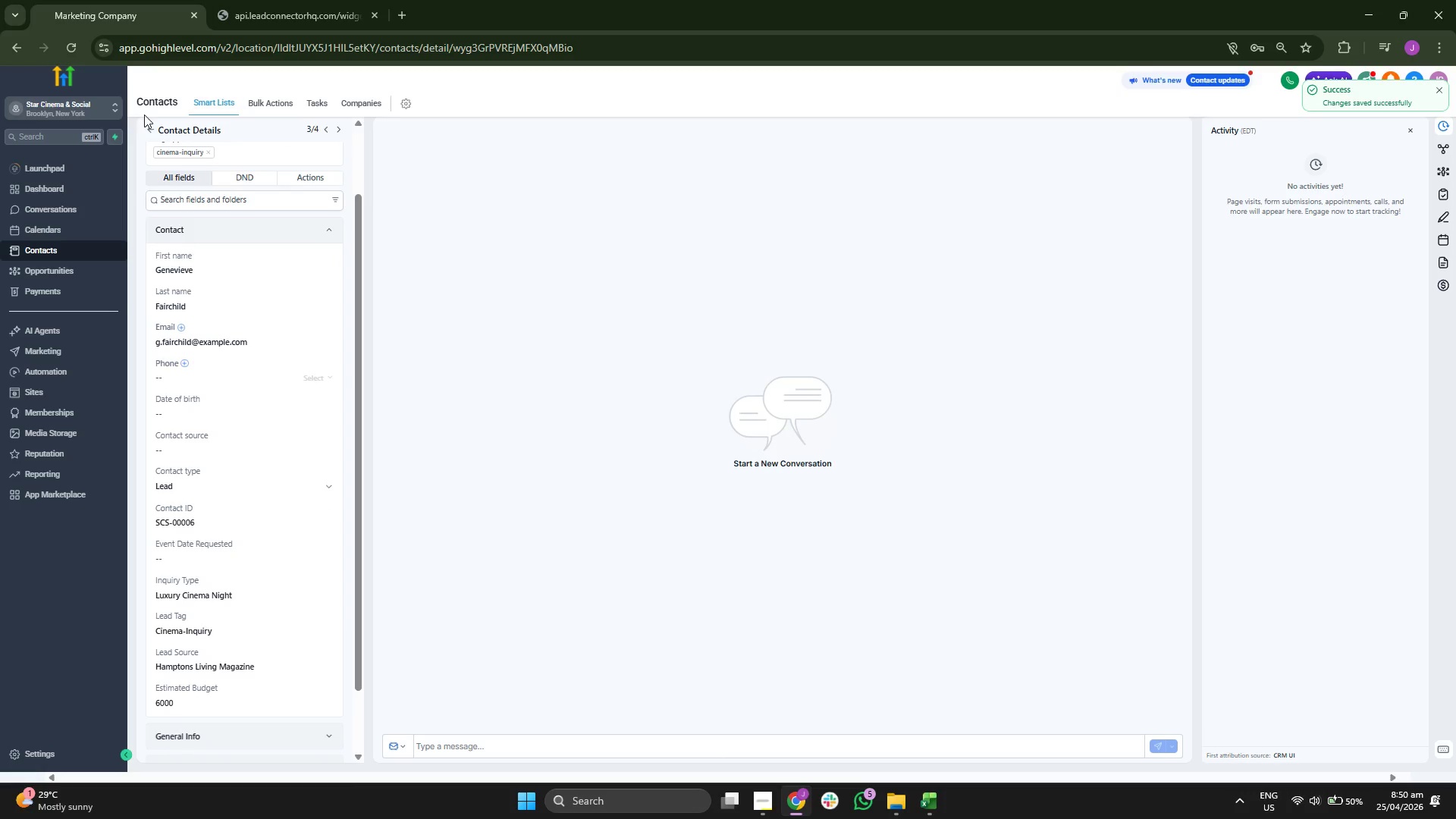 
left_click([152, 129])
 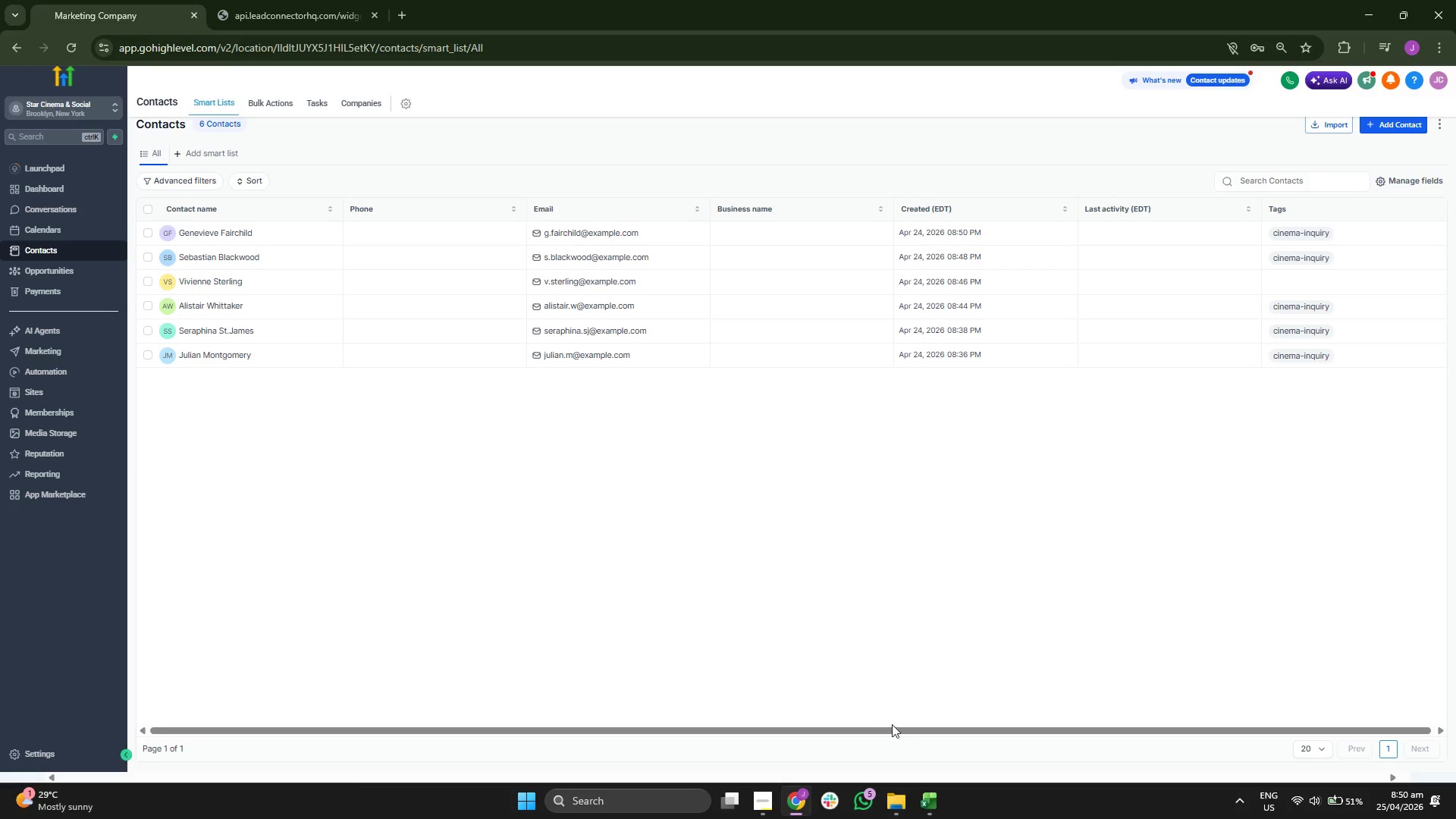 
wait(6.49)
 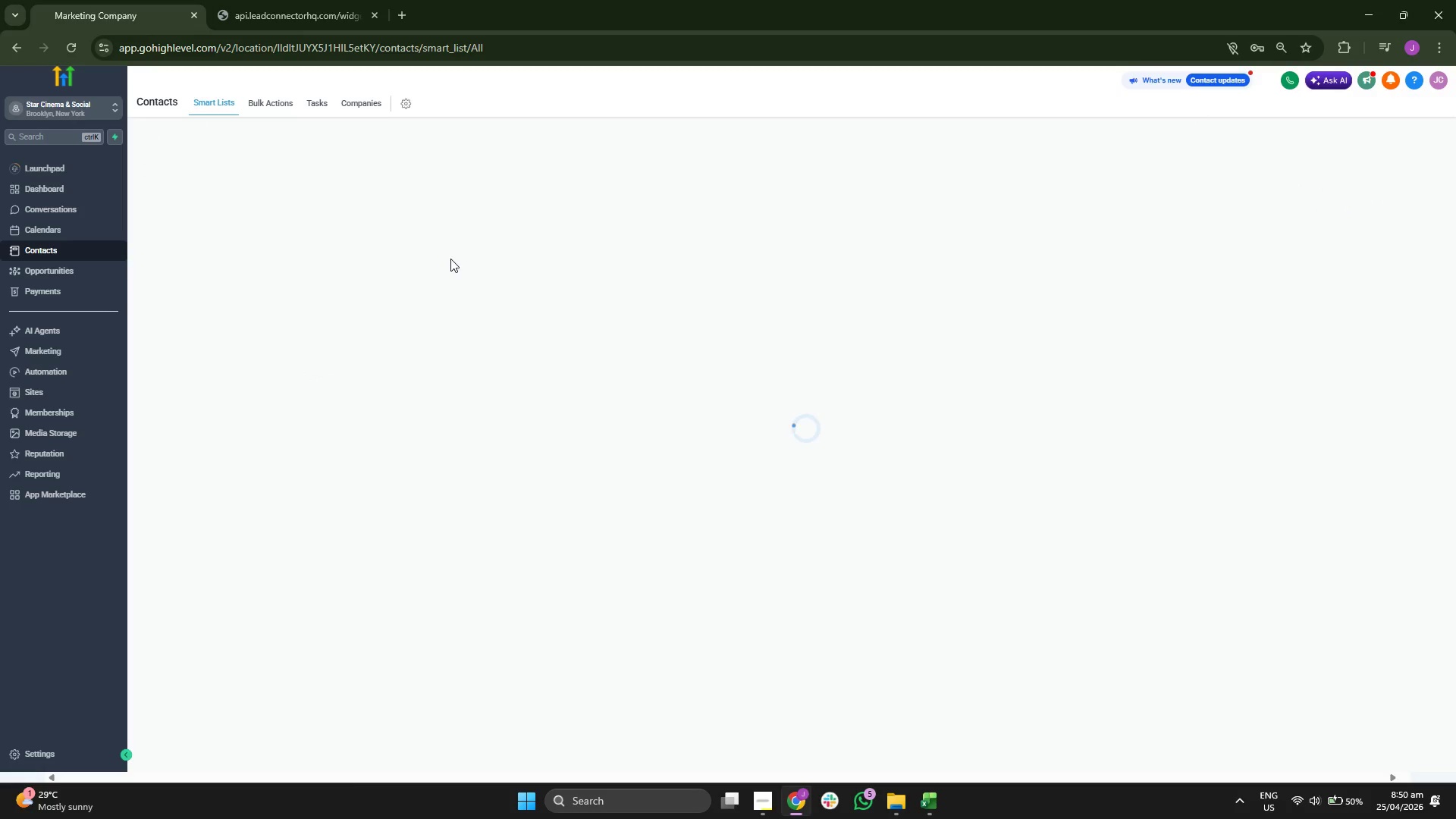 
key(ArrowDown)
 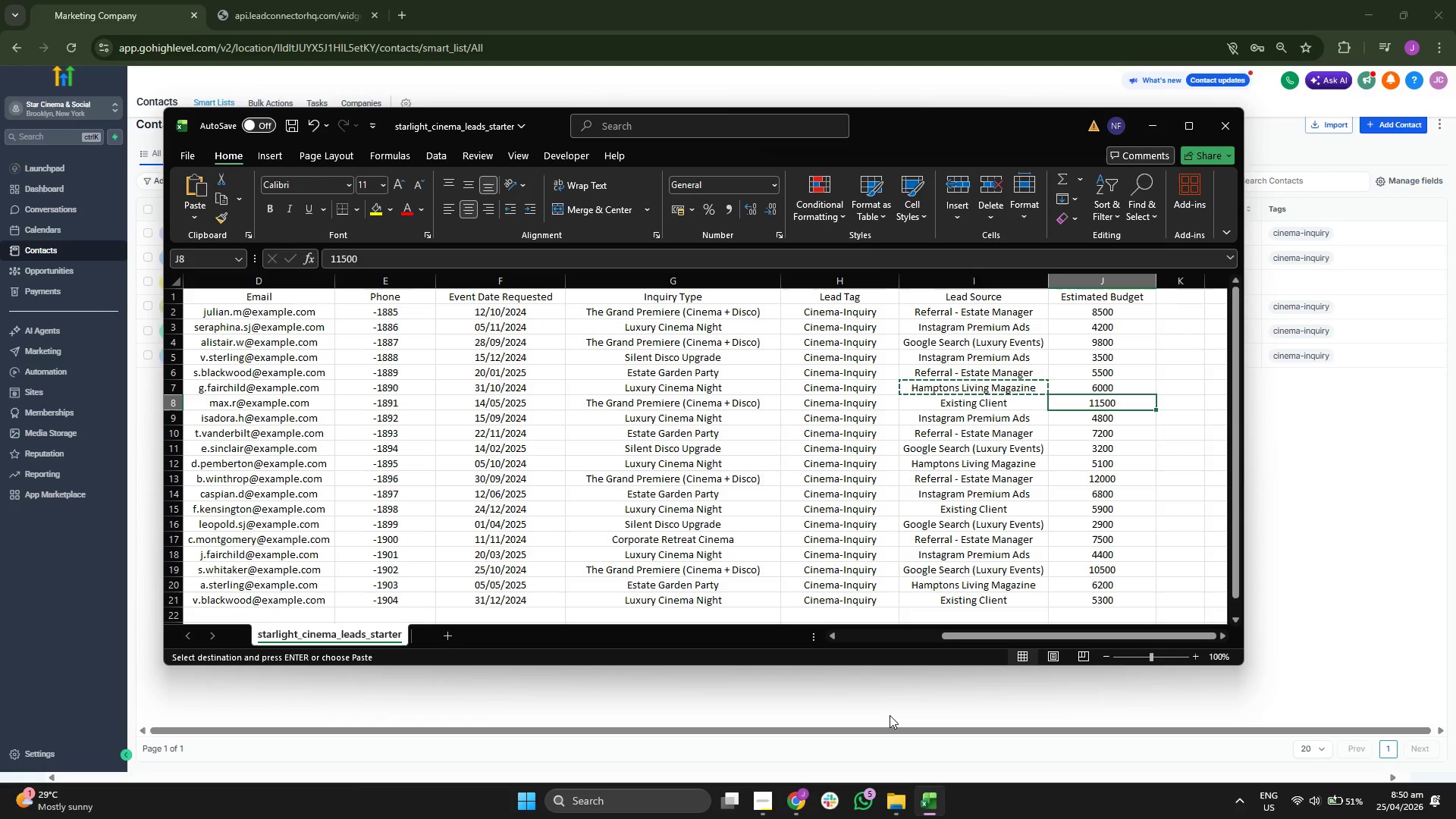 
key(ArrowLeft)
 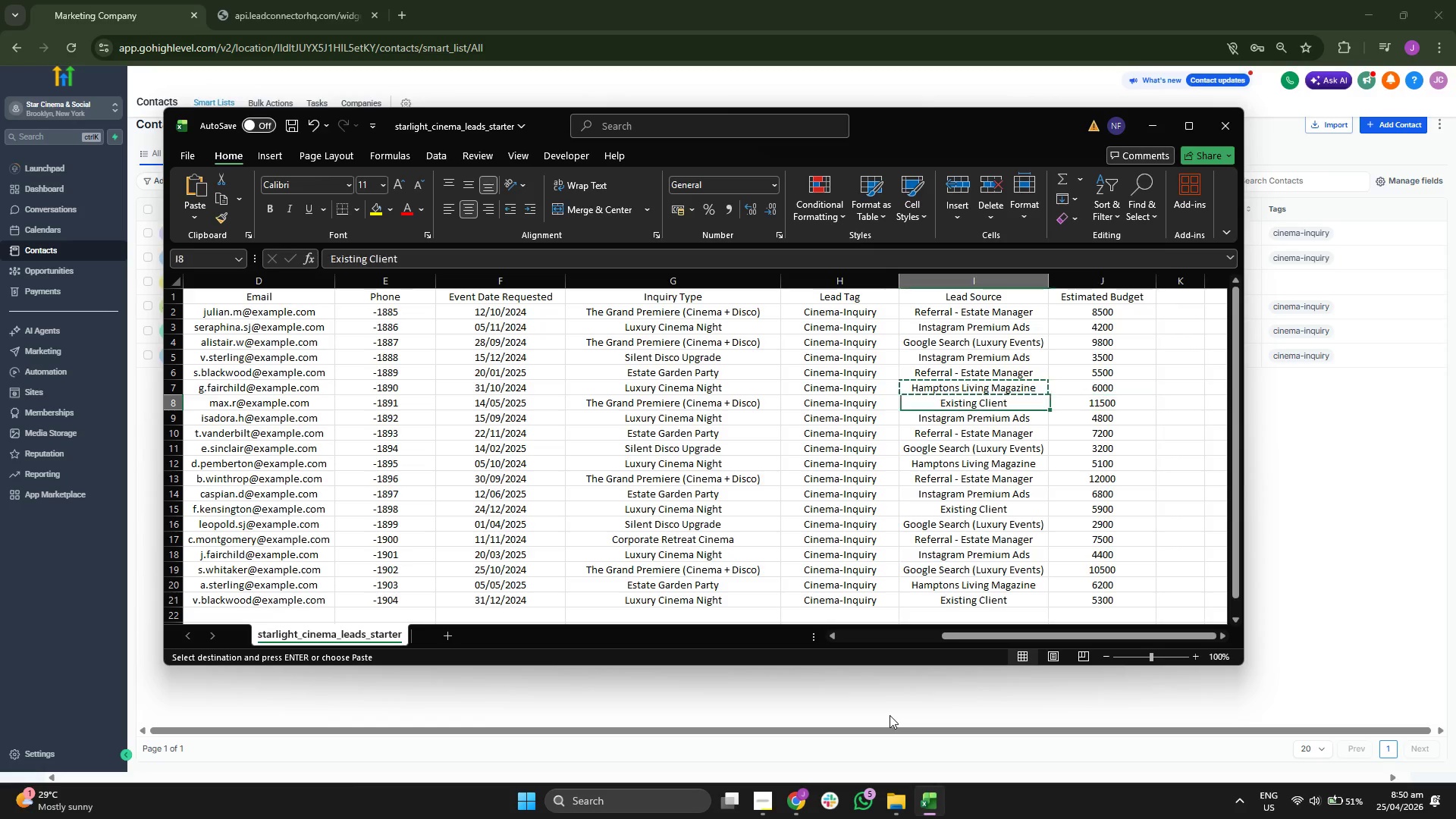 
key(ArrowLeft)
 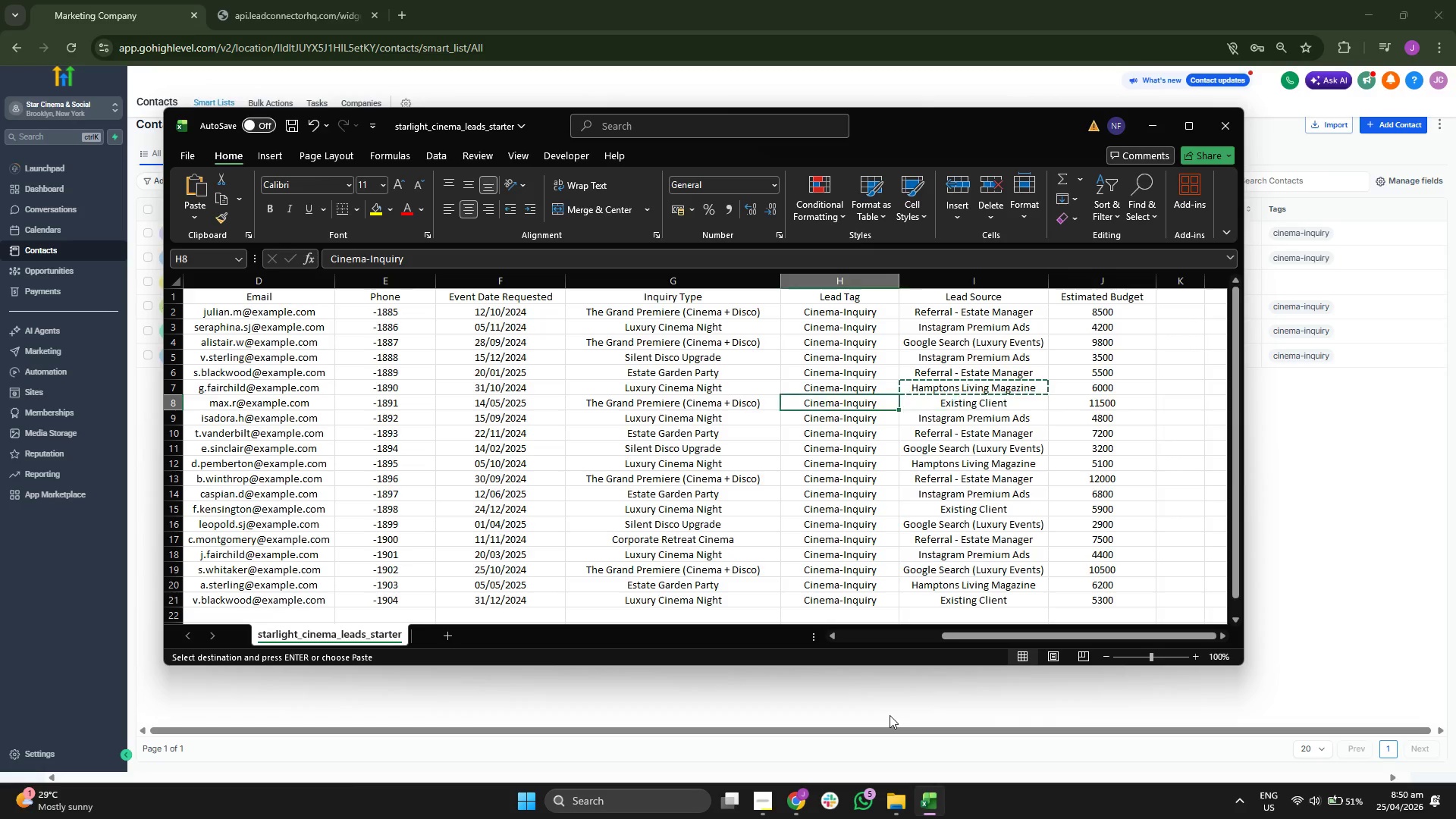 
key(ArrowLeft)
 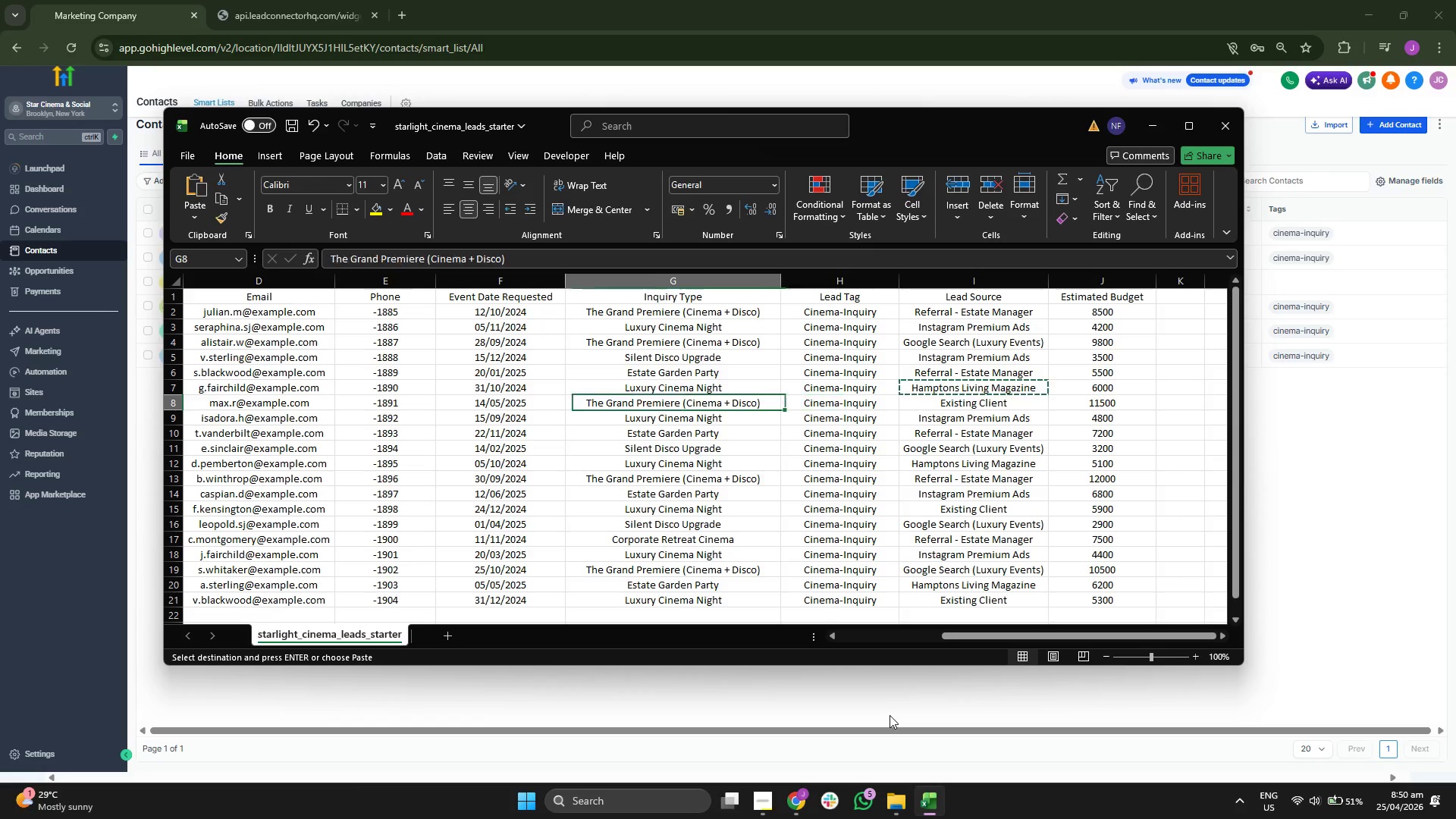 
key(ArrowLeft)
 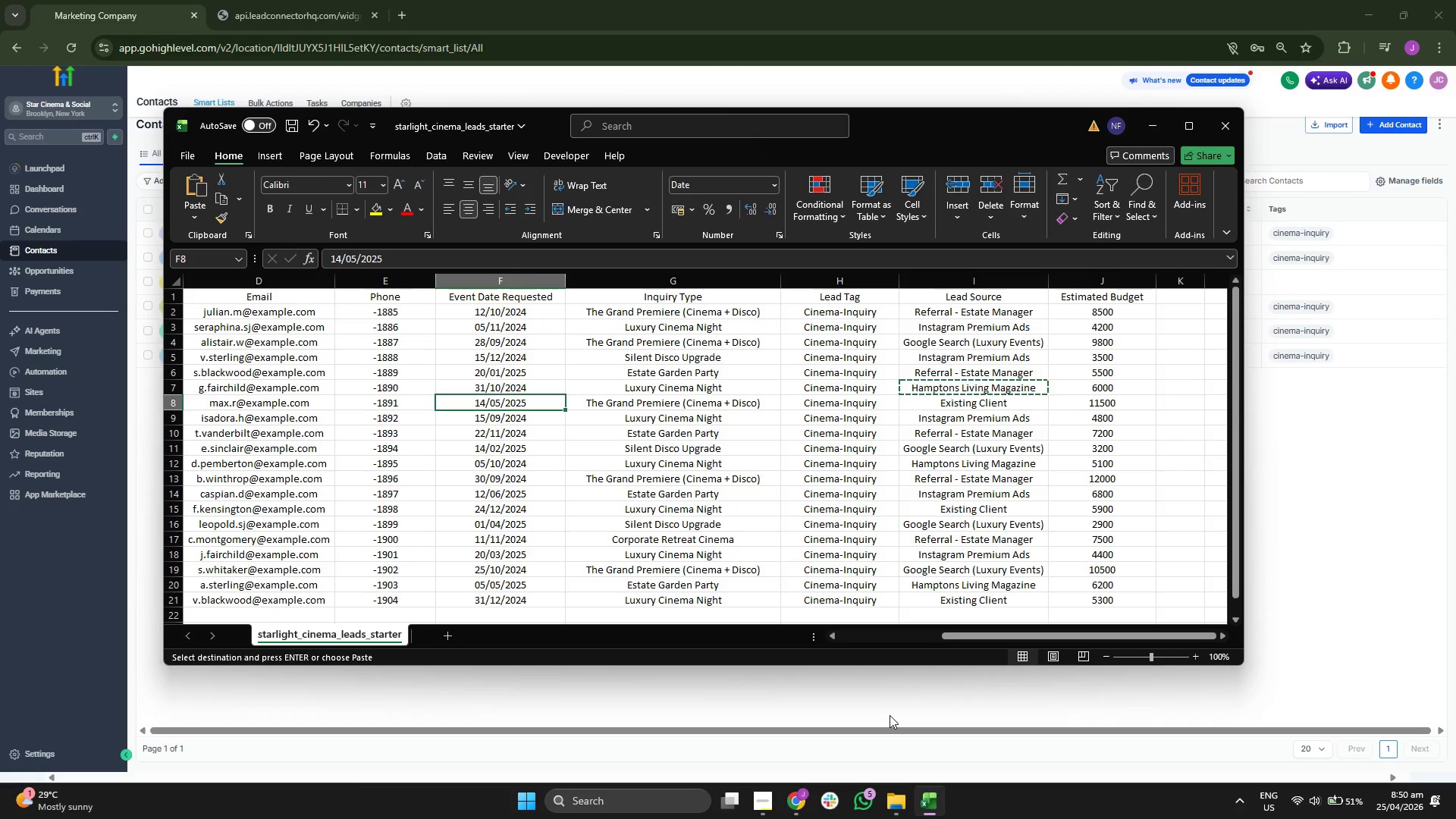 
key(ArrowLeft)
 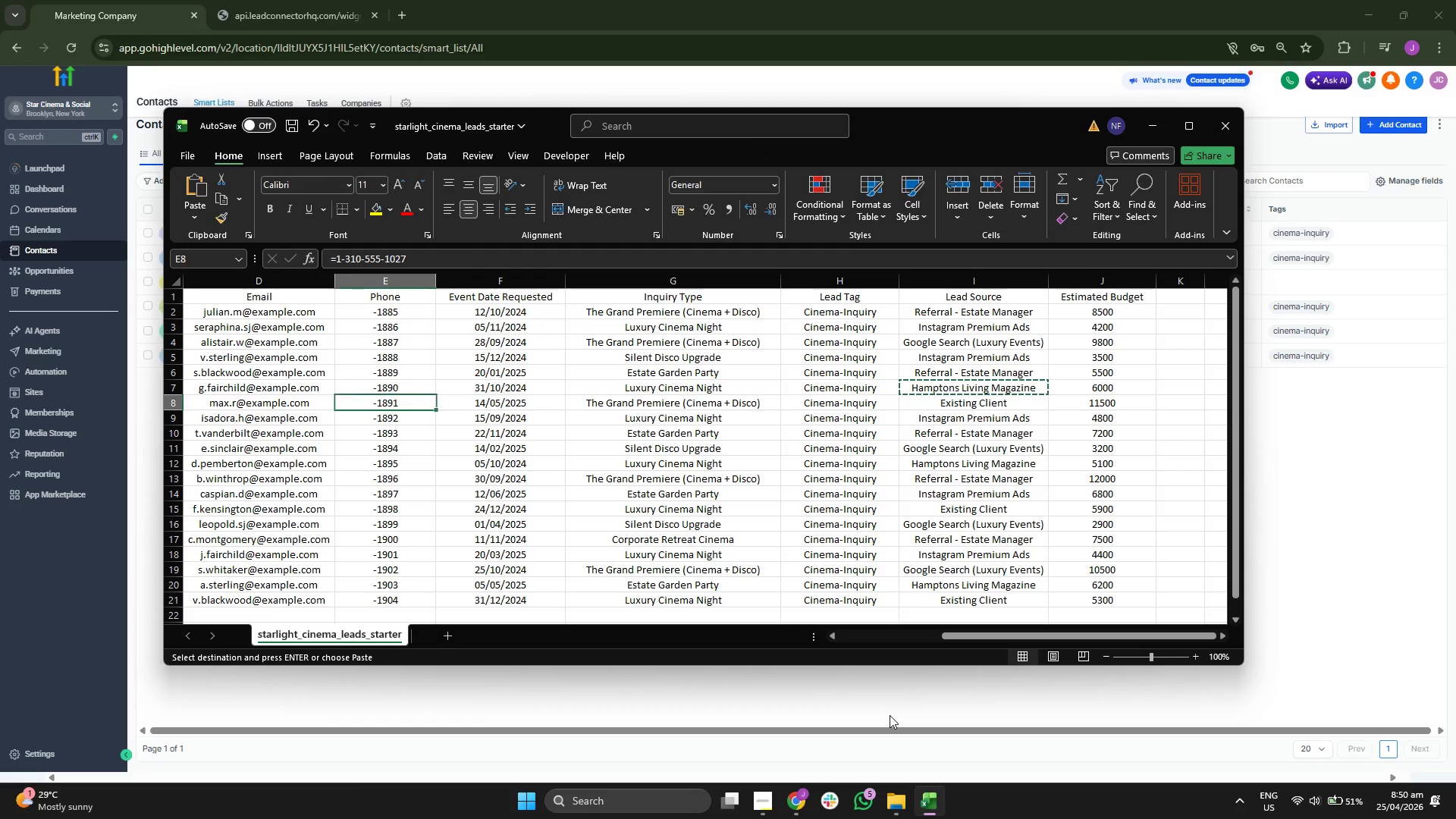 
key(ArrowLeft)
 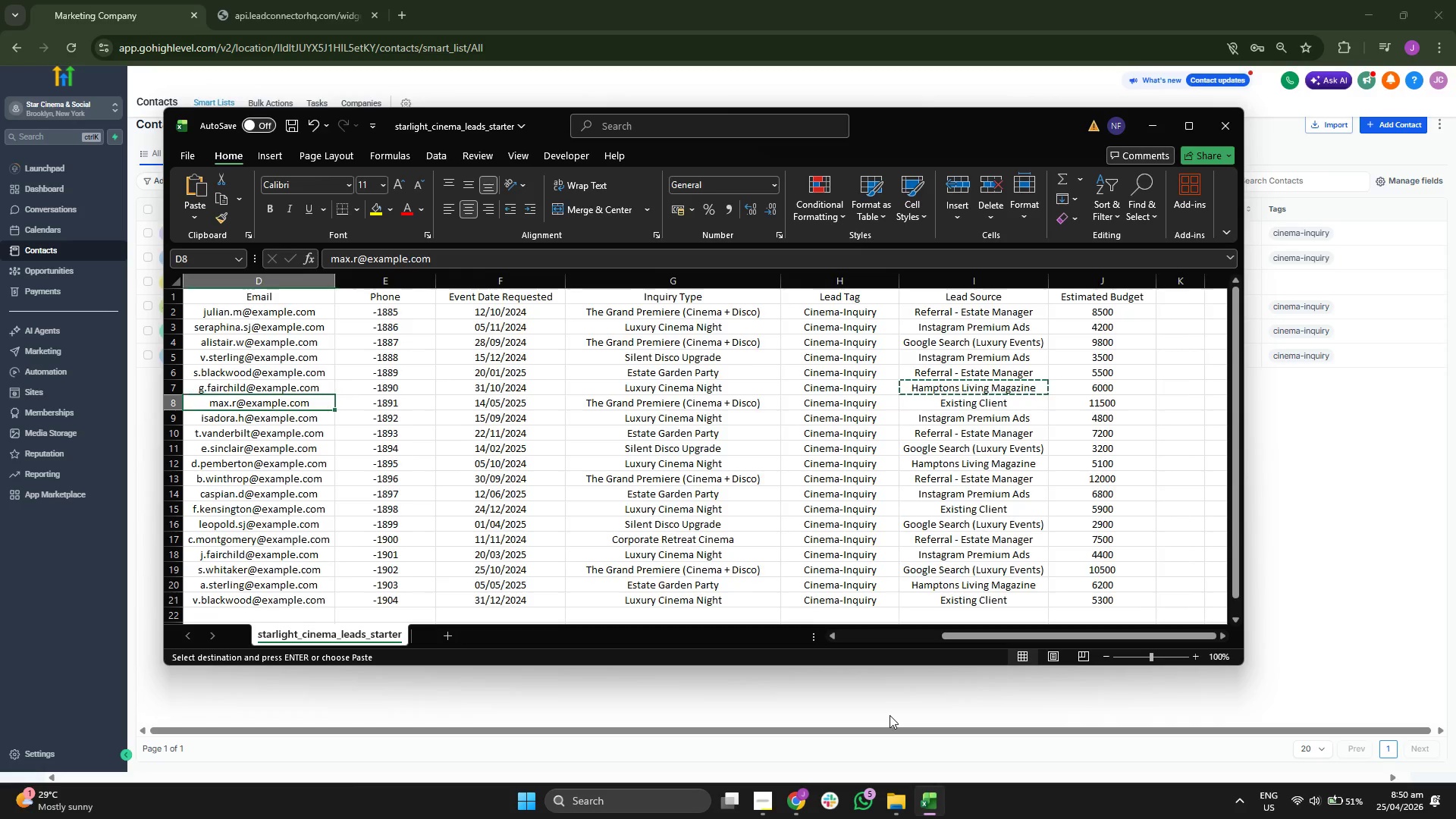 
key(ArrowLeft)
 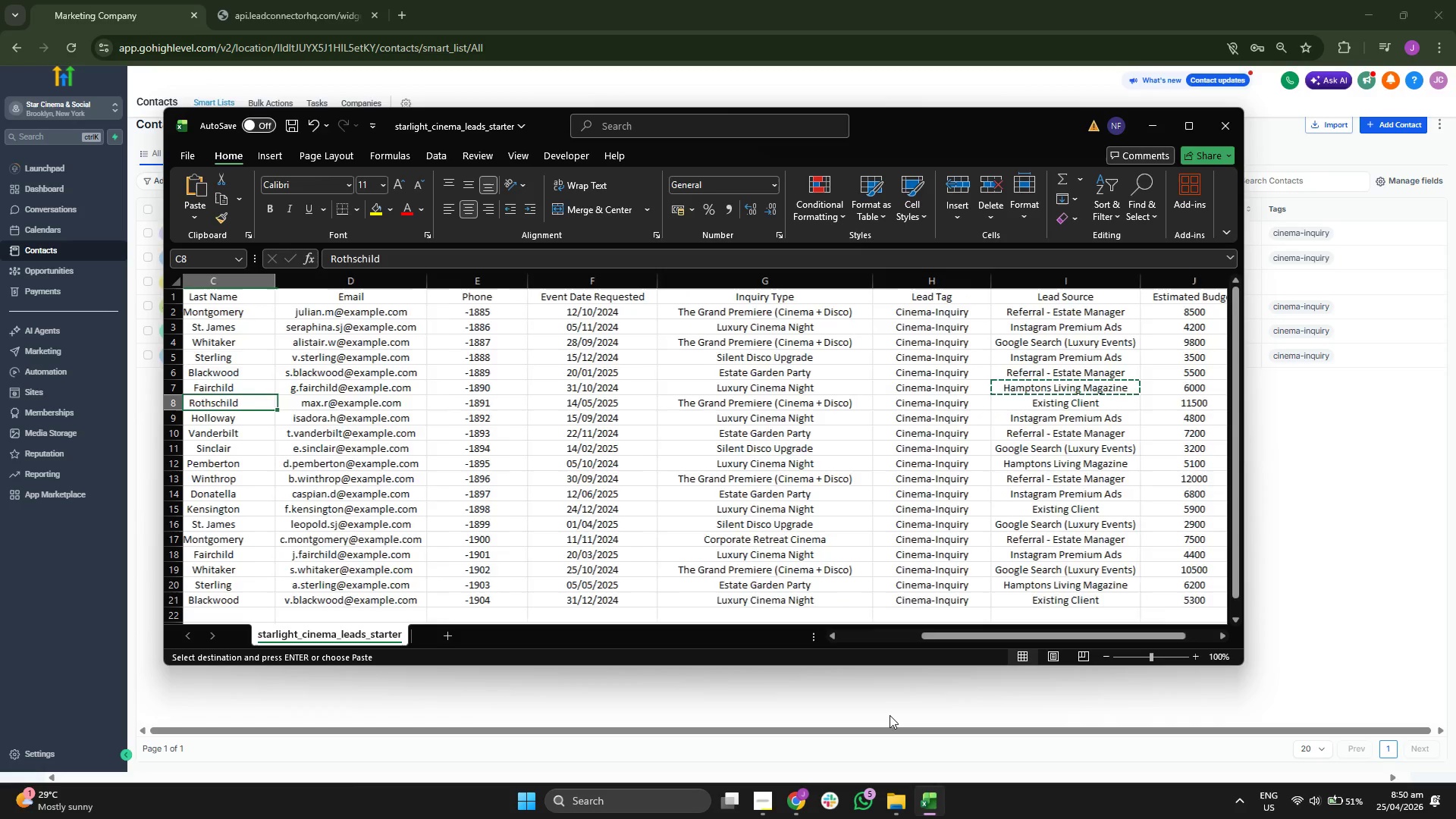 
key(ArrowLeft)
 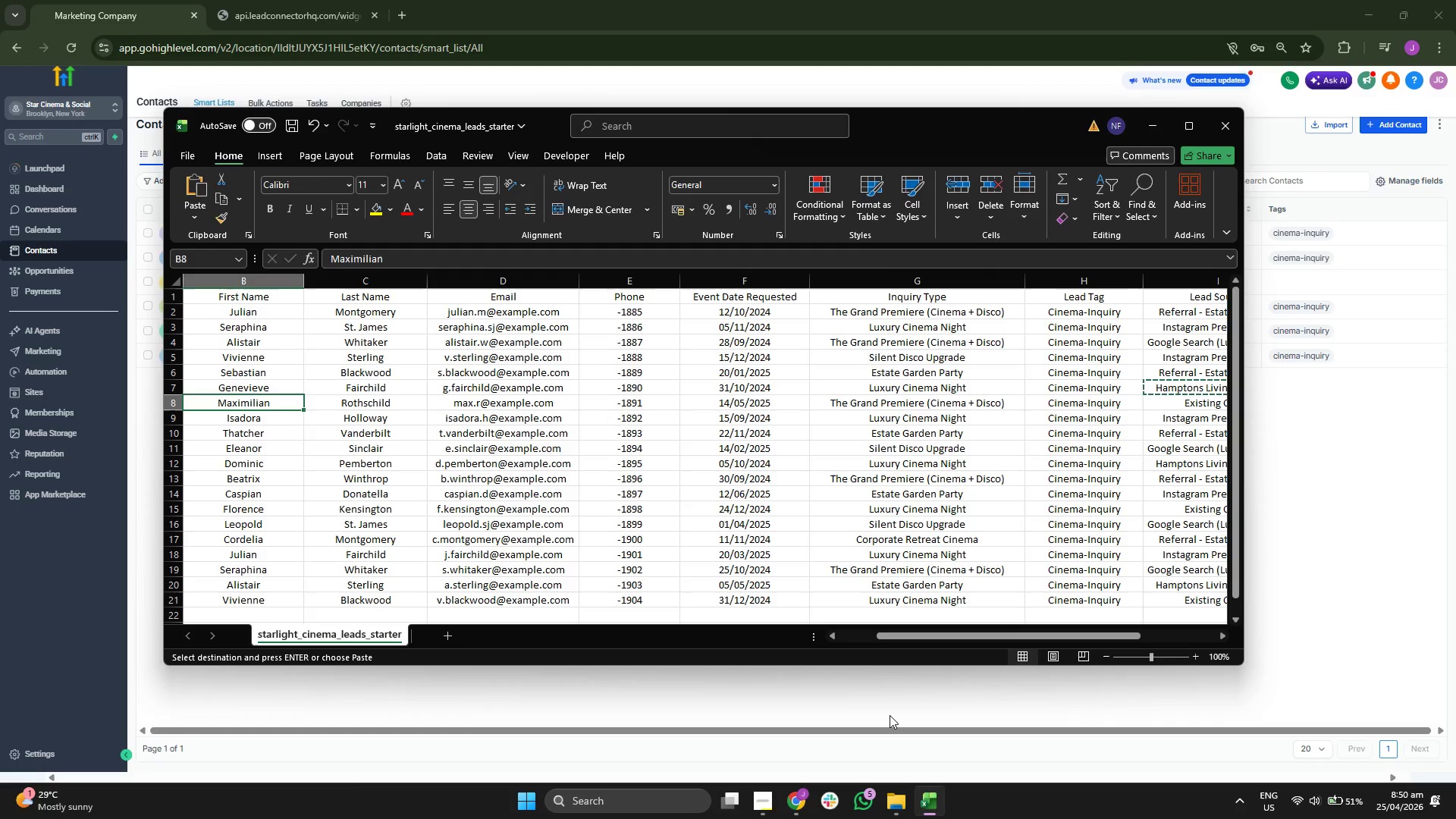 
key(ArrowRight)
 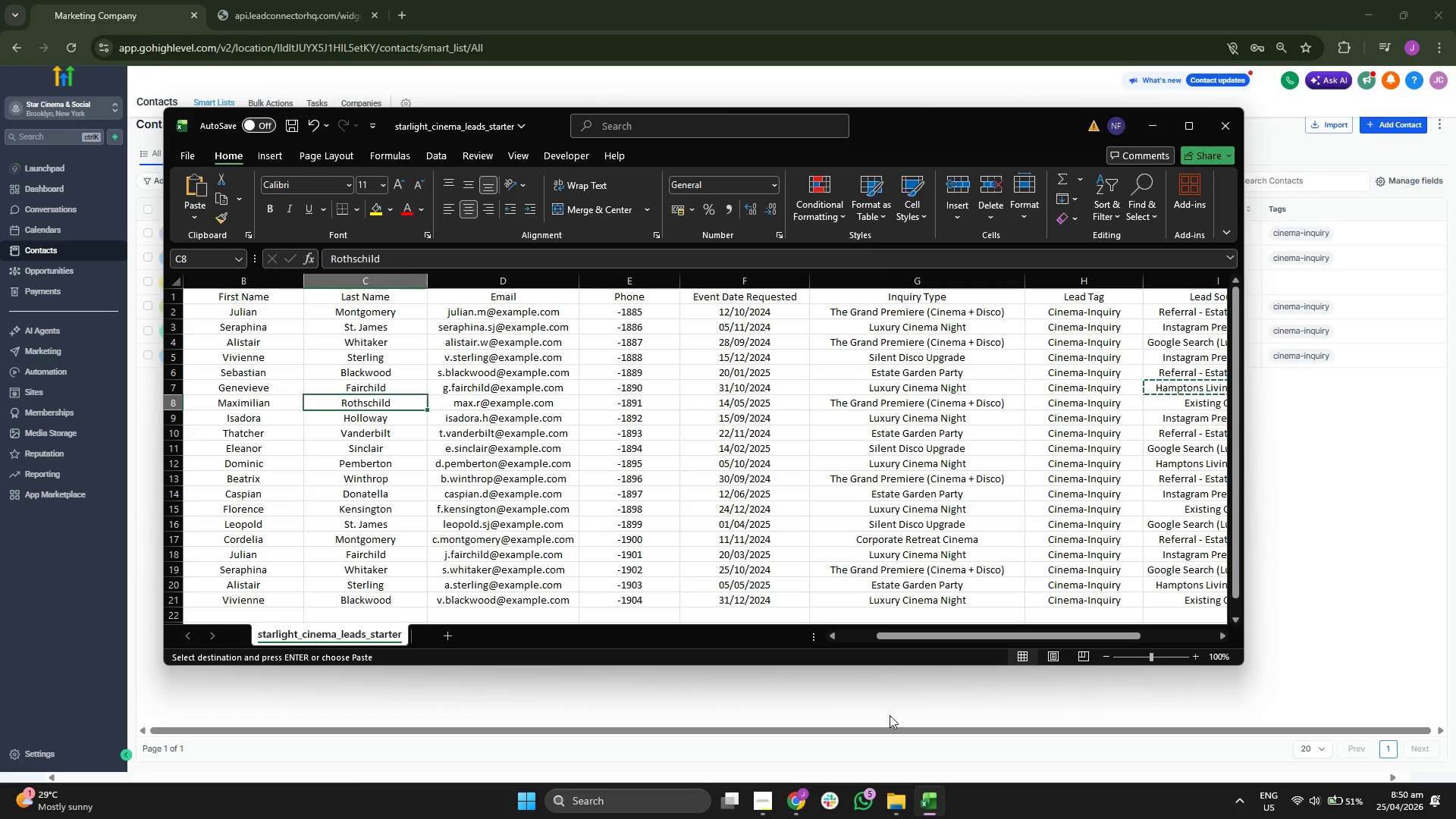 
key(ArrowRight)
 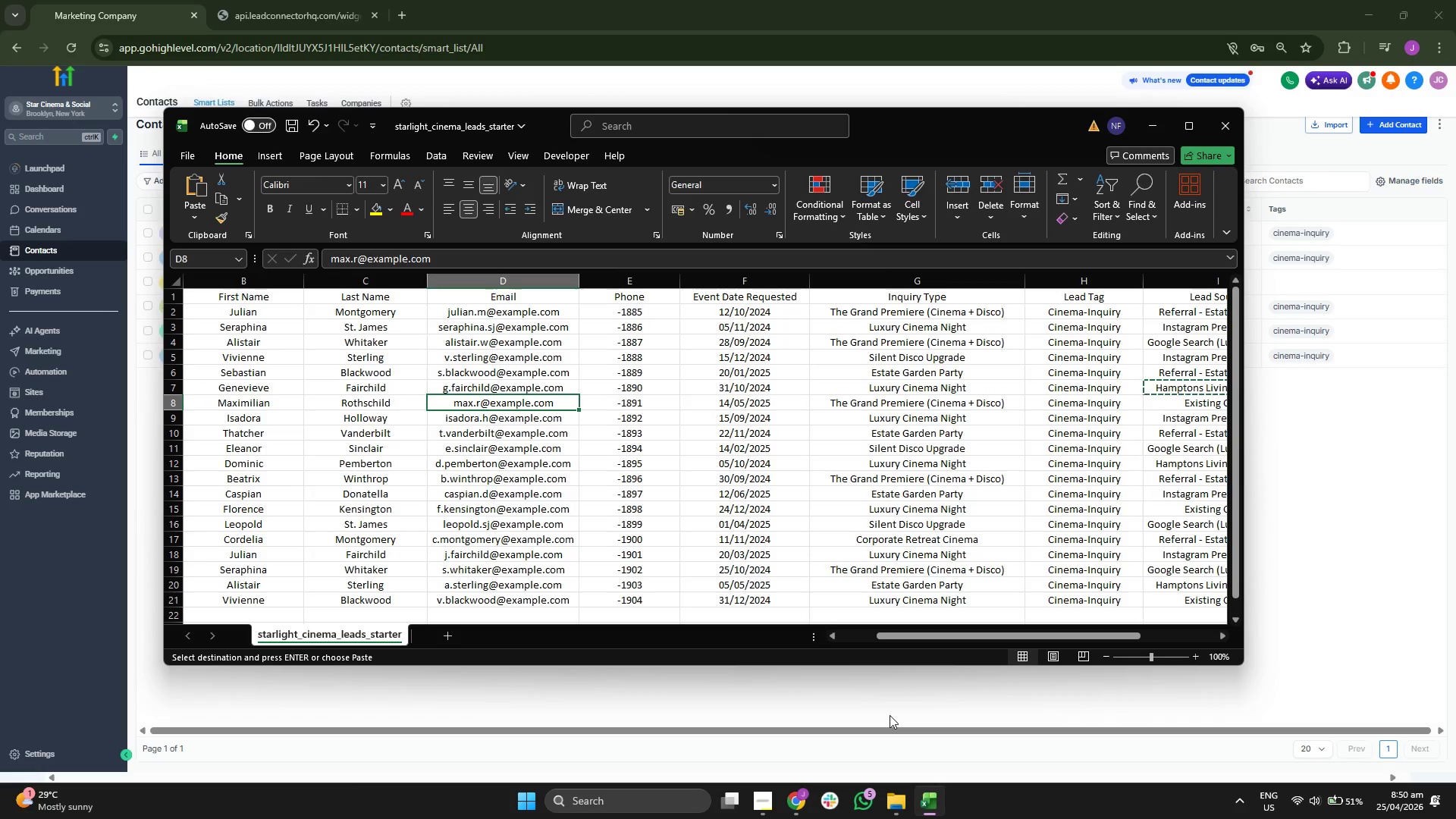 
key(Control+C)
 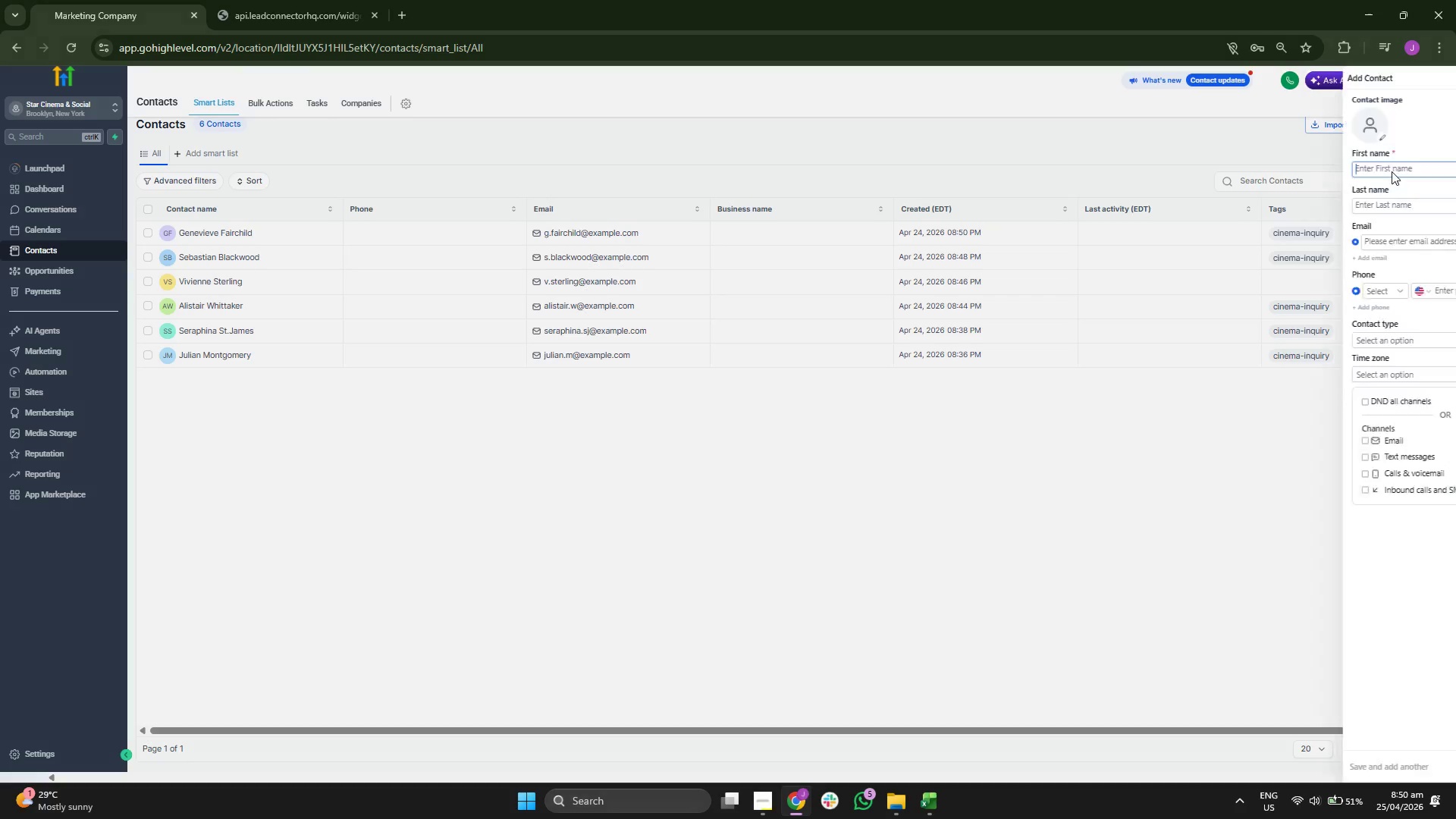 
left_click([1318, 245])
 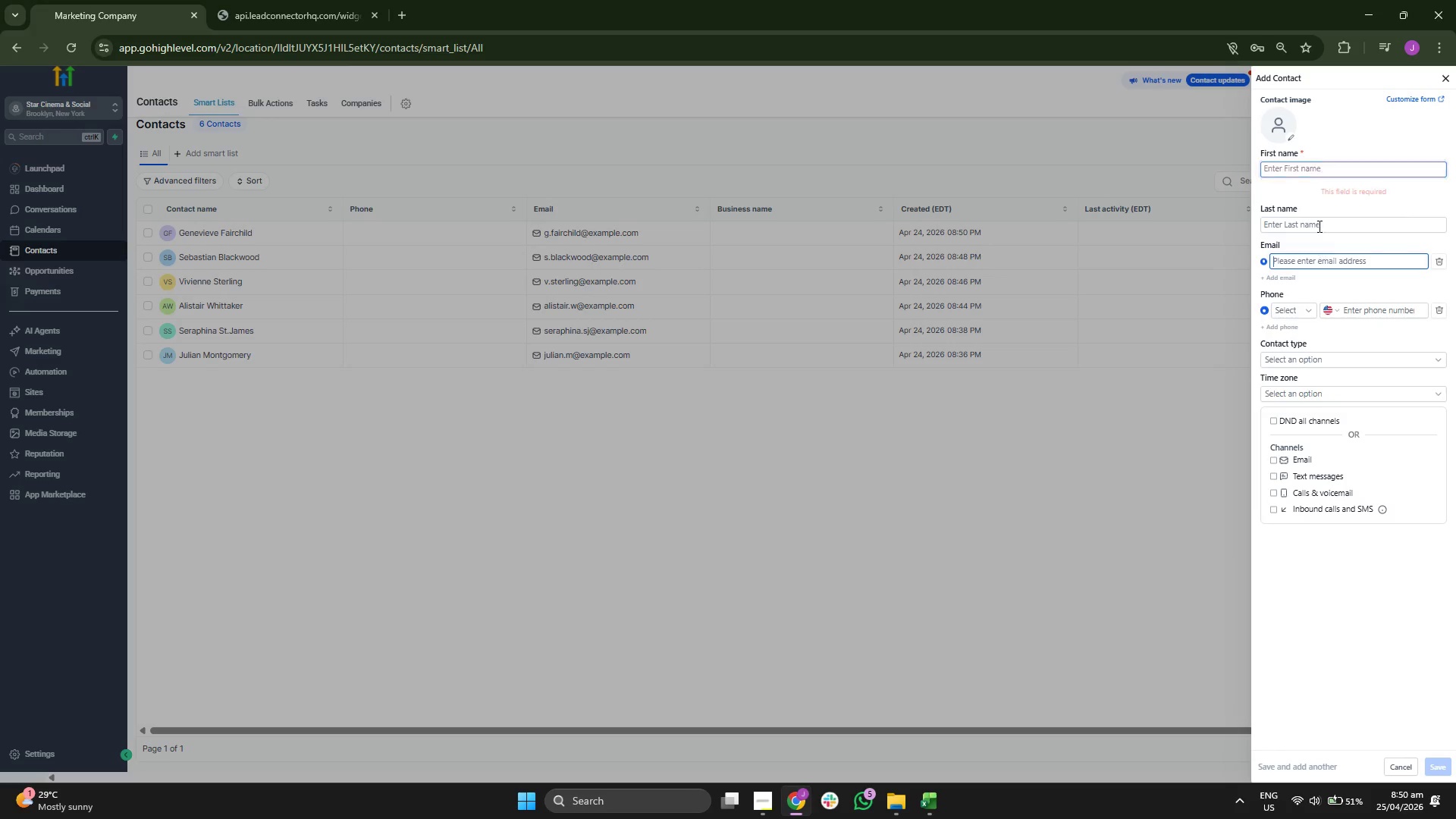 
key(Control+ControlLeft)
 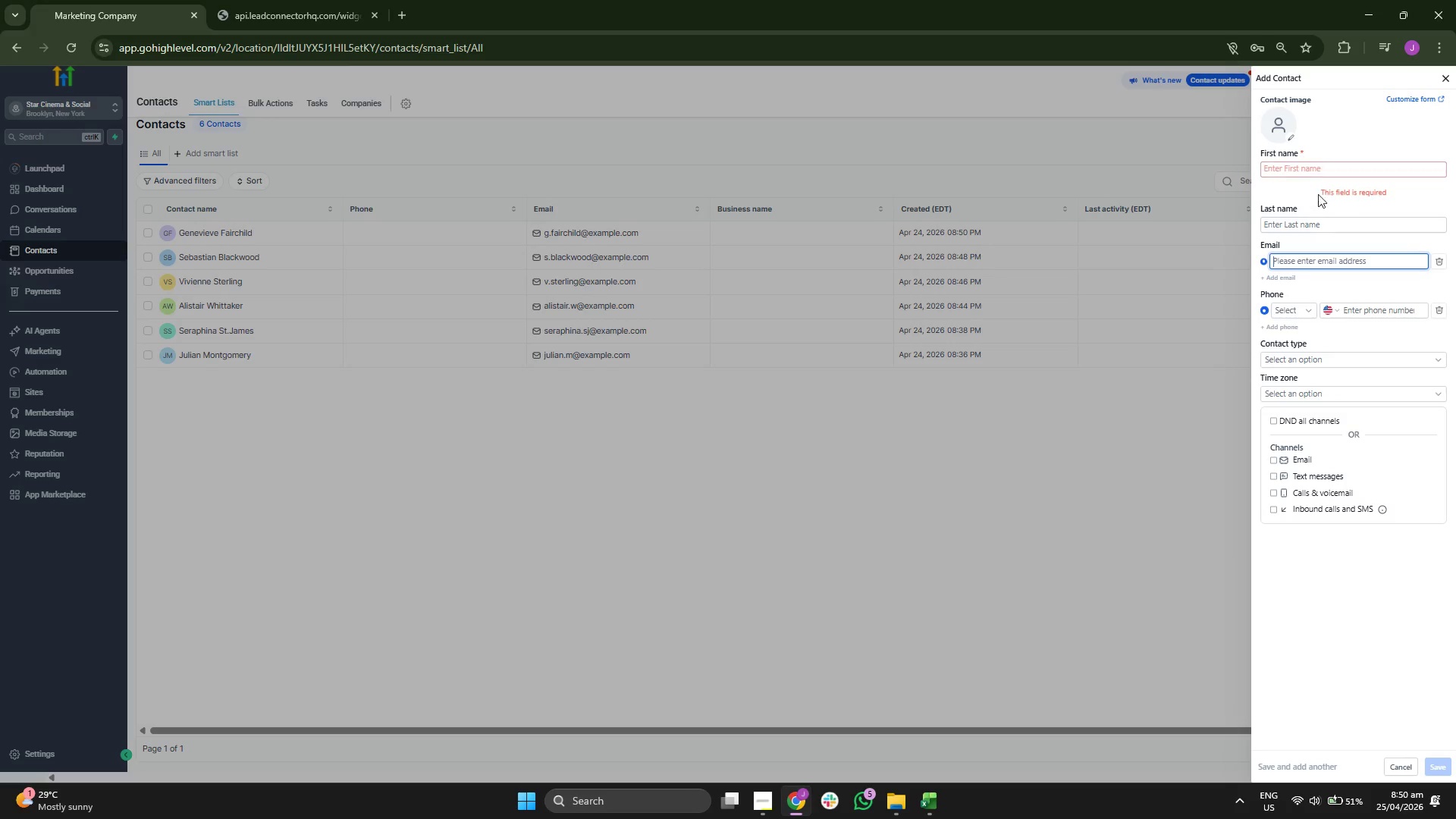 
key(Control+V)
 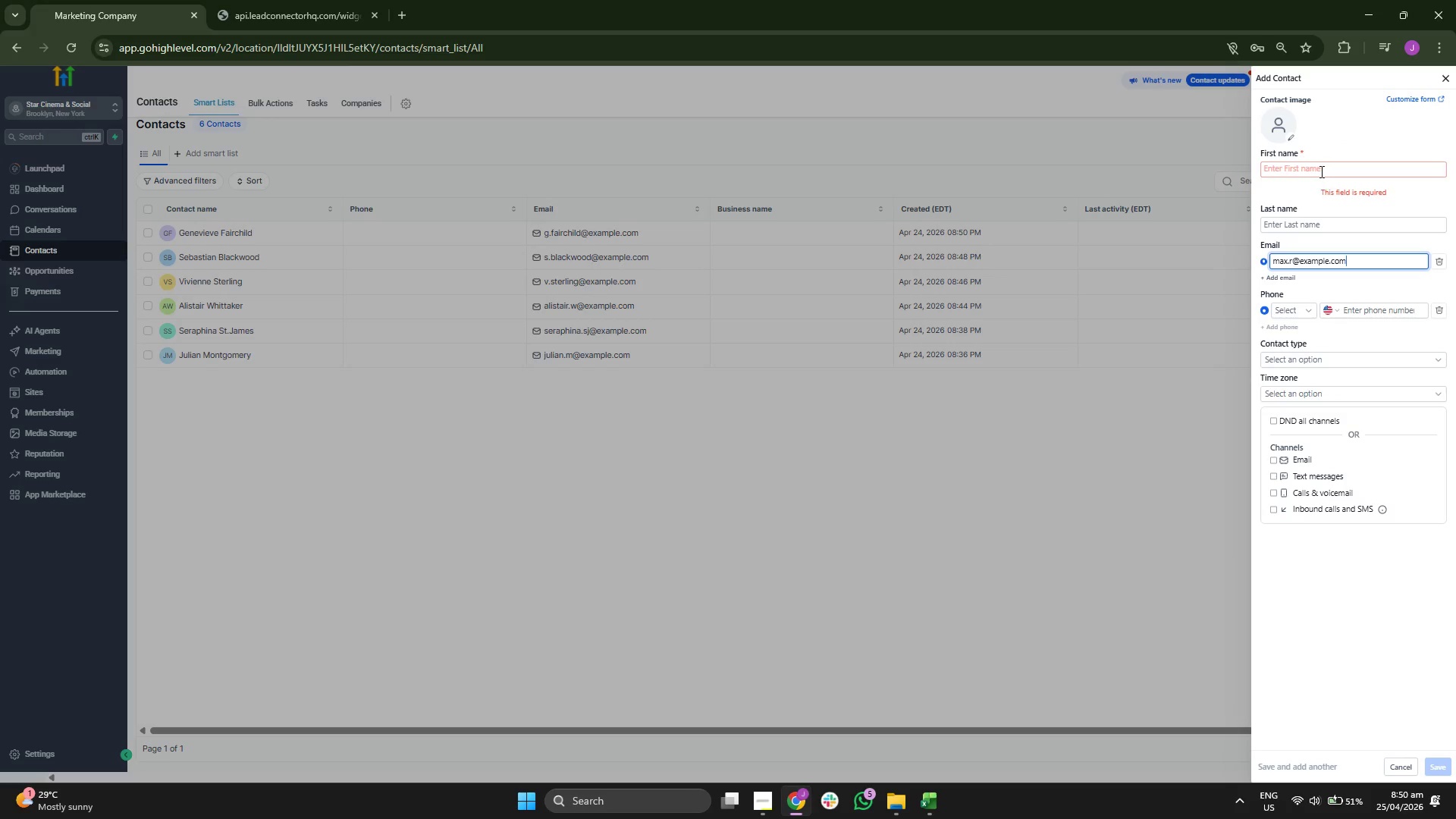 
left_click([1320, 171])
 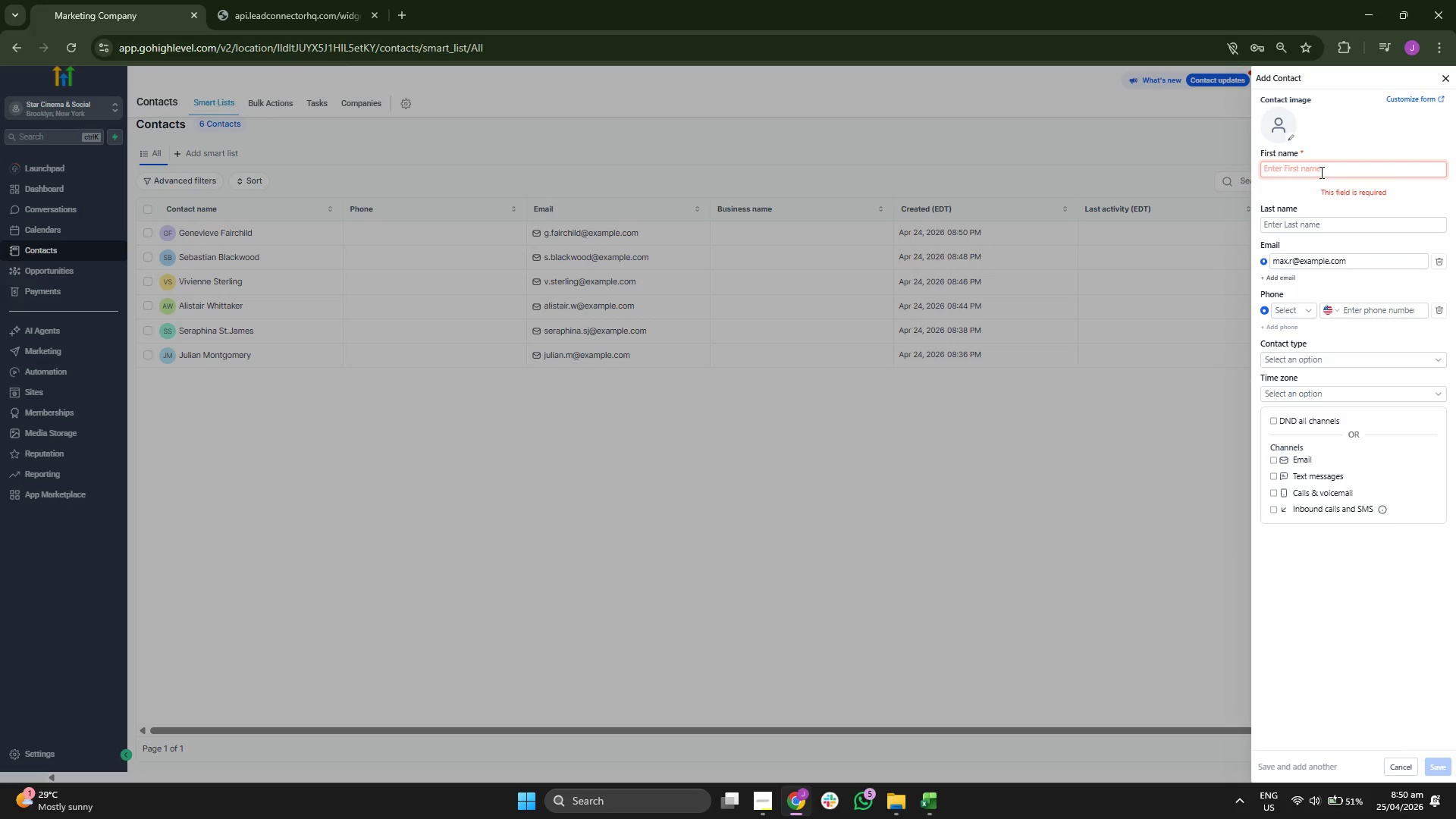 
type(mA)
key(Backspace)
key(Backspace)
type(Maximillian)
key(Tab)
type(Rothschgi)
key(Backspace)
key(Backspace)
key(Backspace)
type(hikd)
key(Backspace)
key(Backspace)
type(ld)
 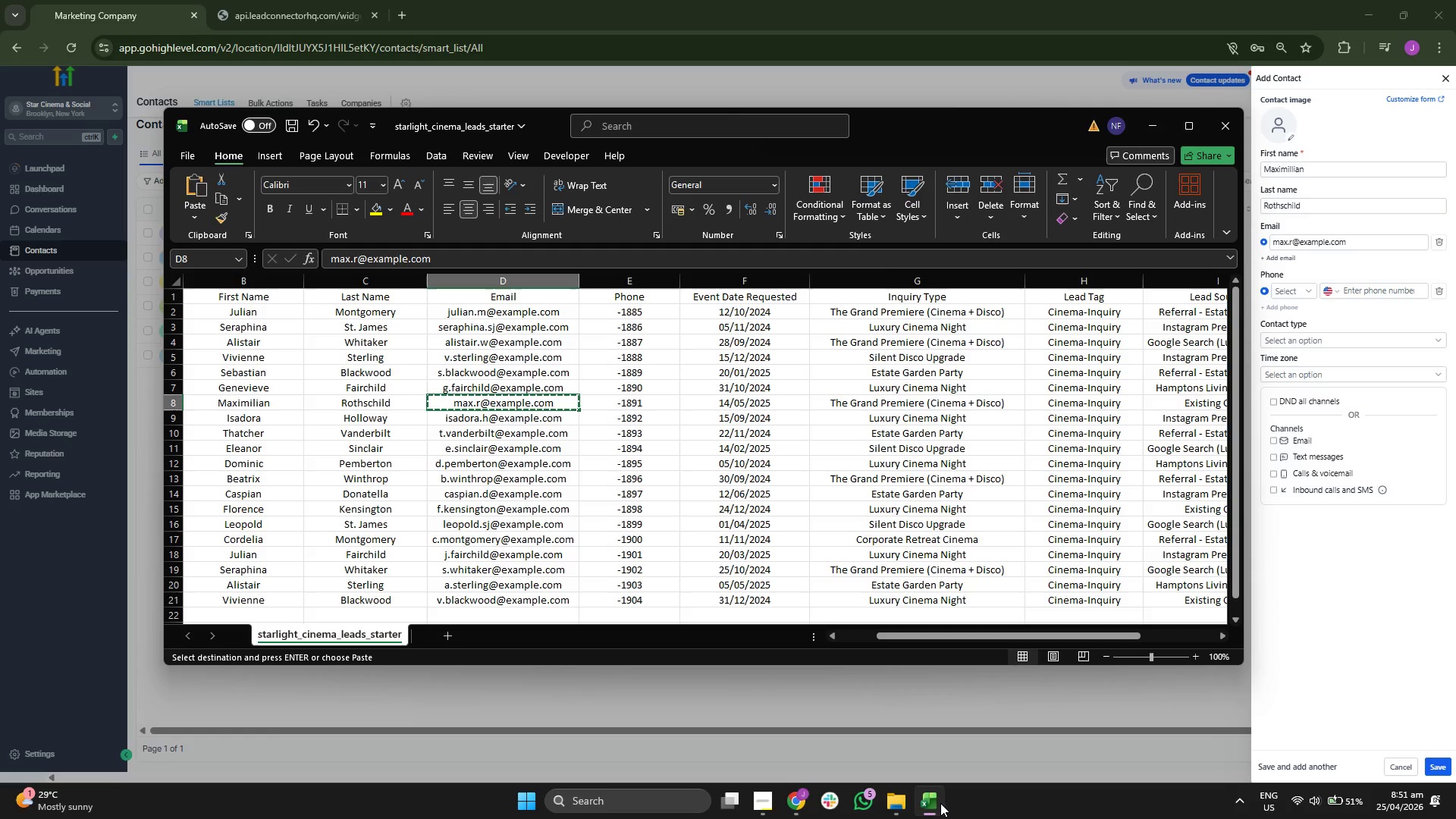 
key(ArrowRight)
 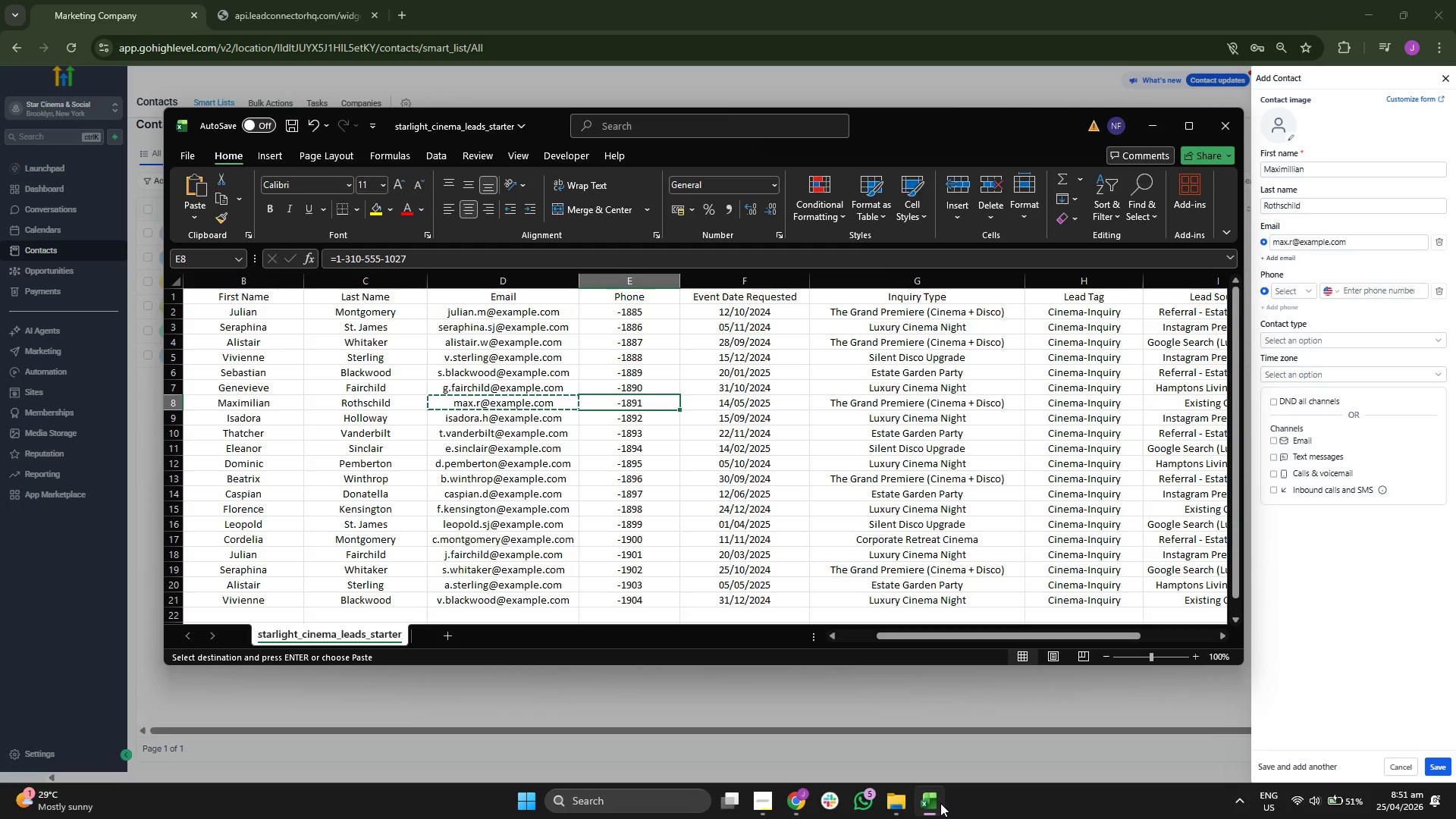 
key(ArrowRight)
 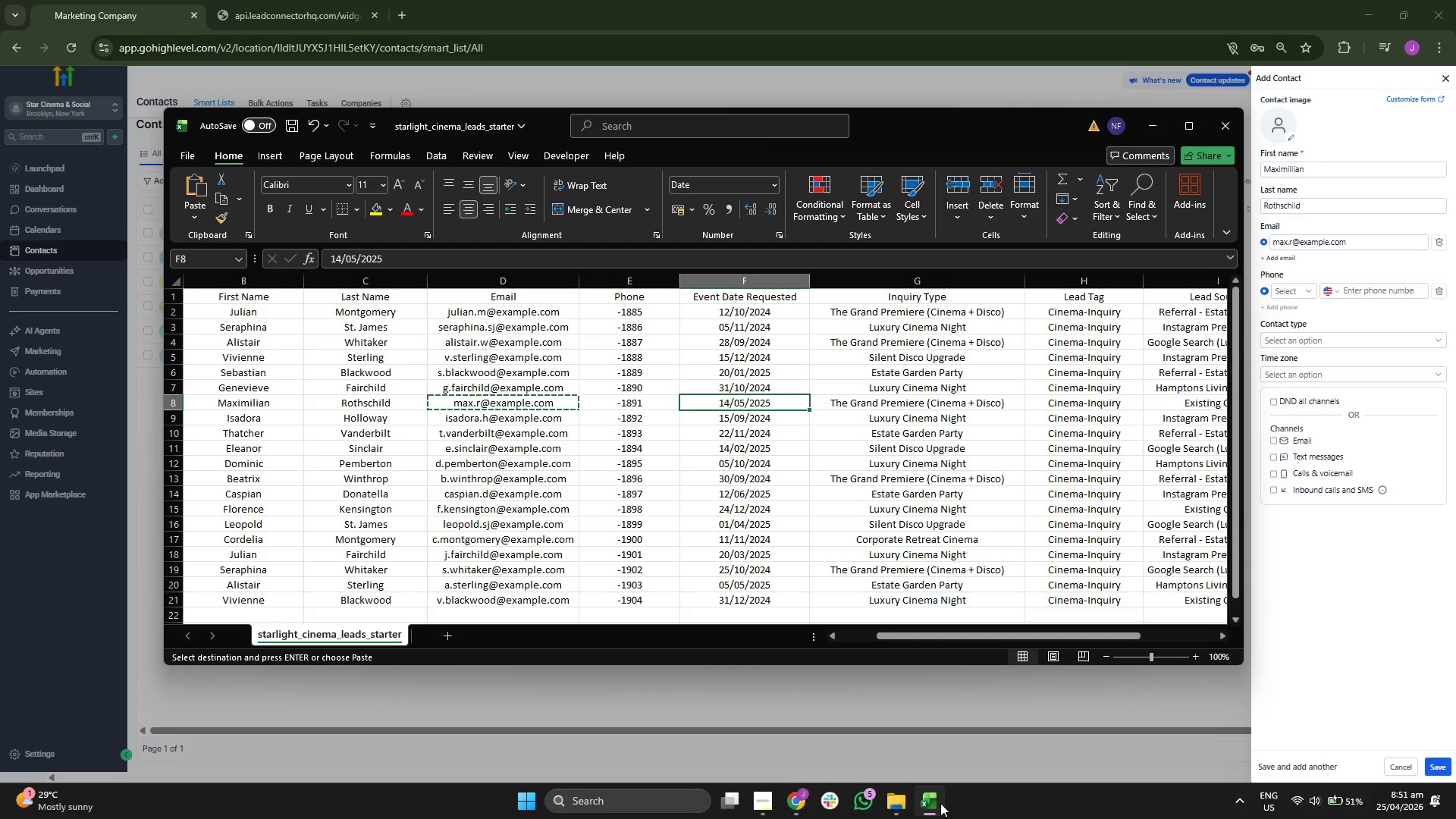 
key(ArrowRight)
 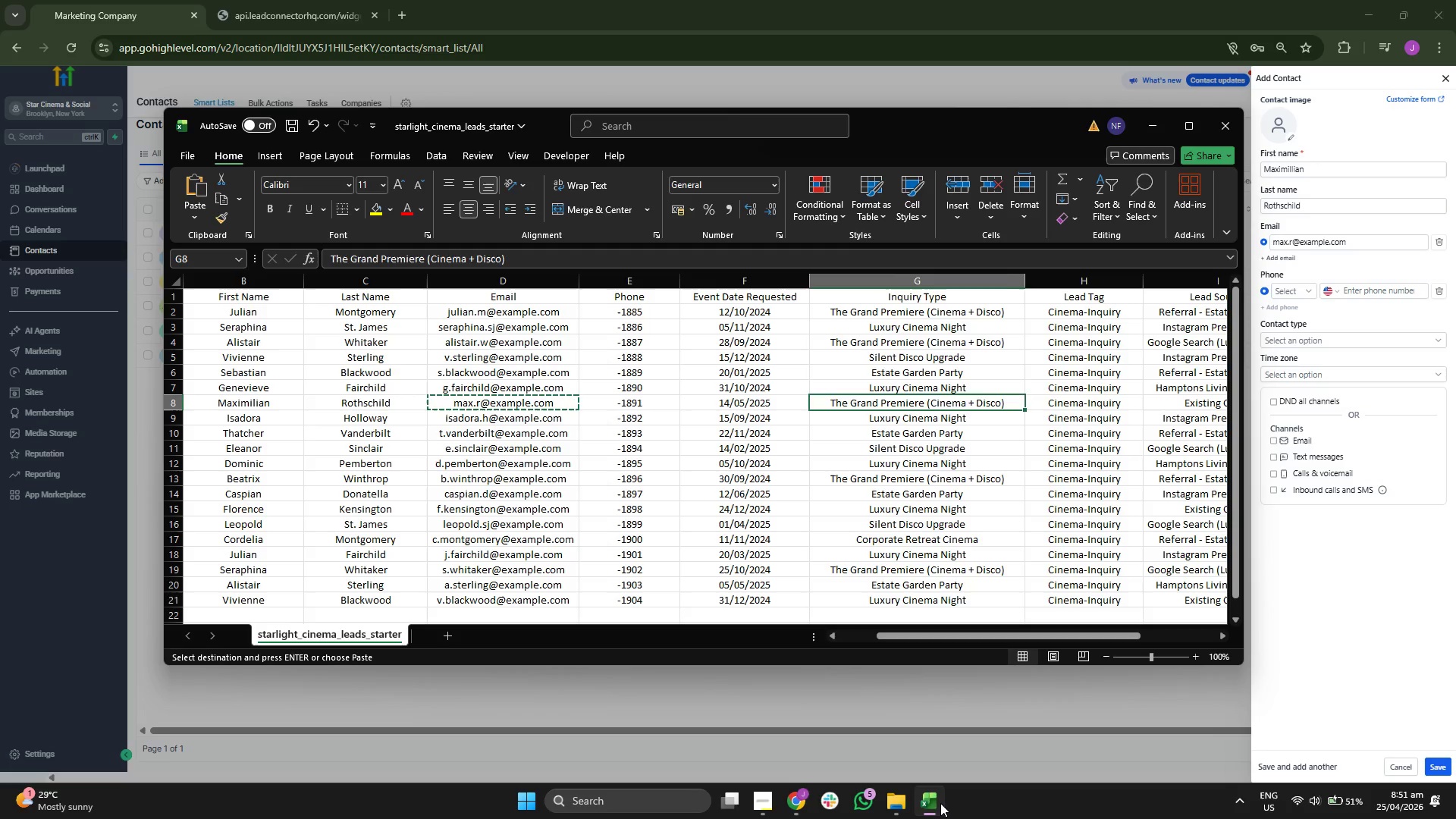 
key(ArrowRight)
 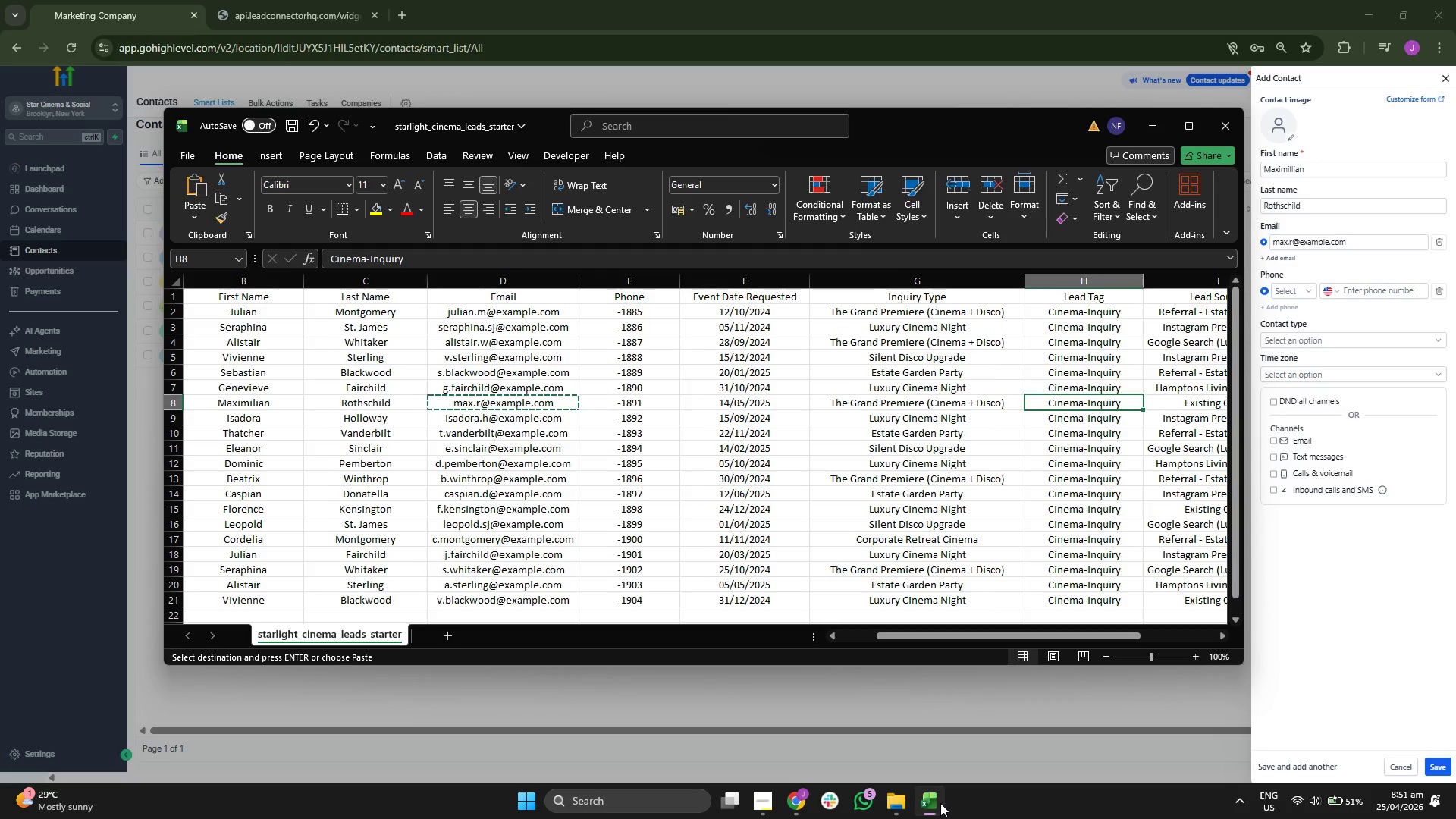 
key(ArrowRight)
 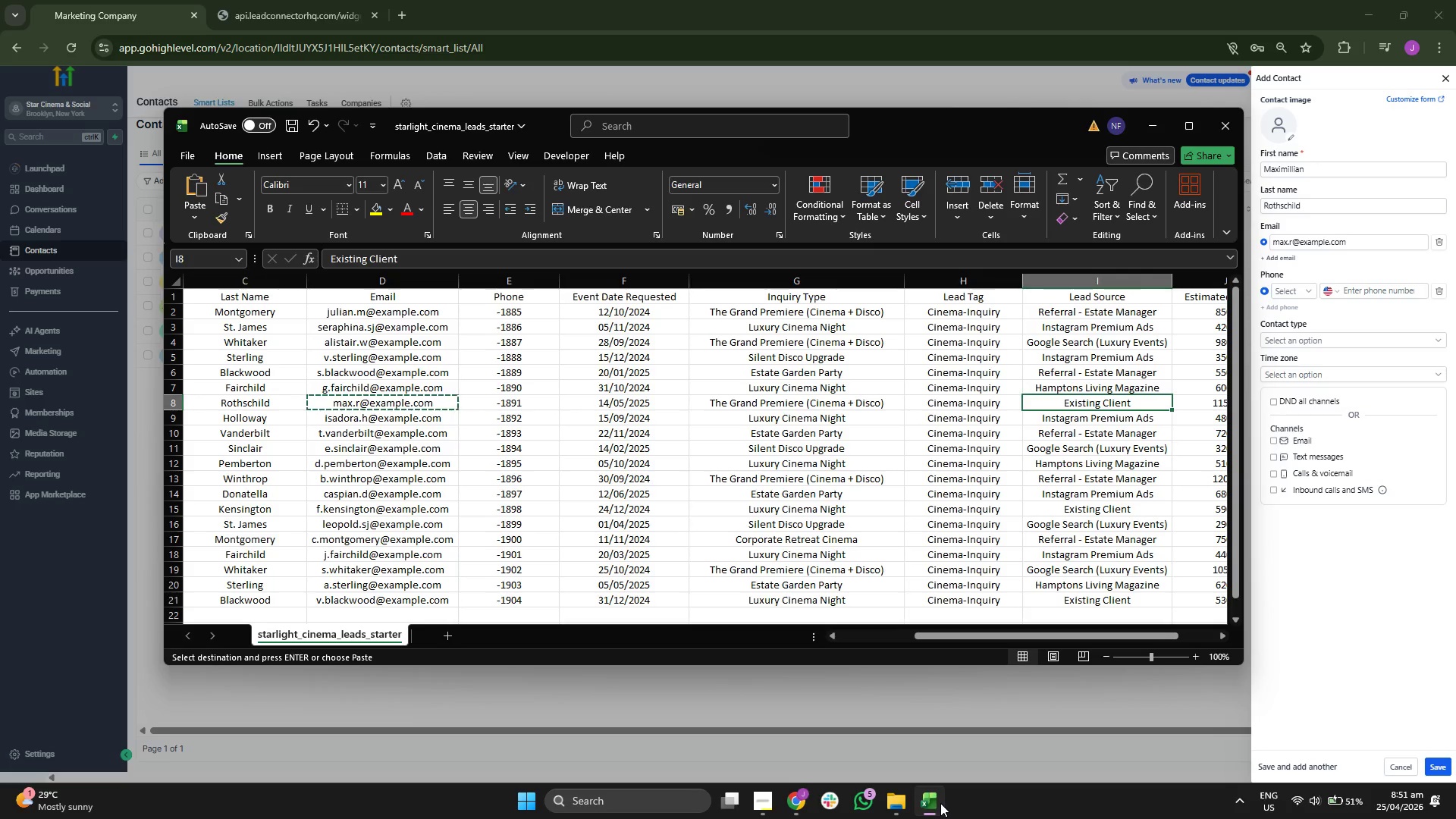 
key(ArrowRight)
 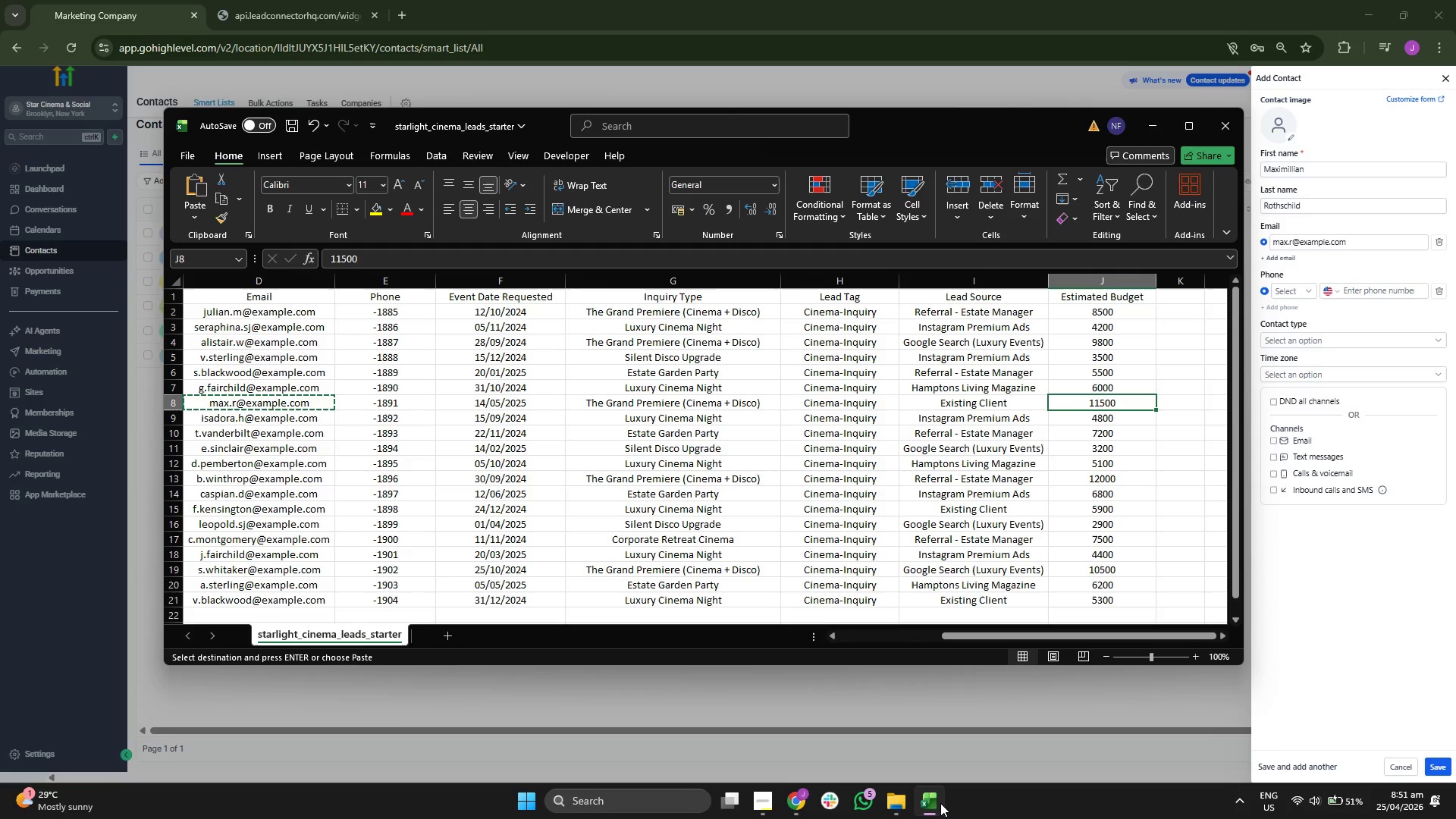 
key(ArrowLeft)
 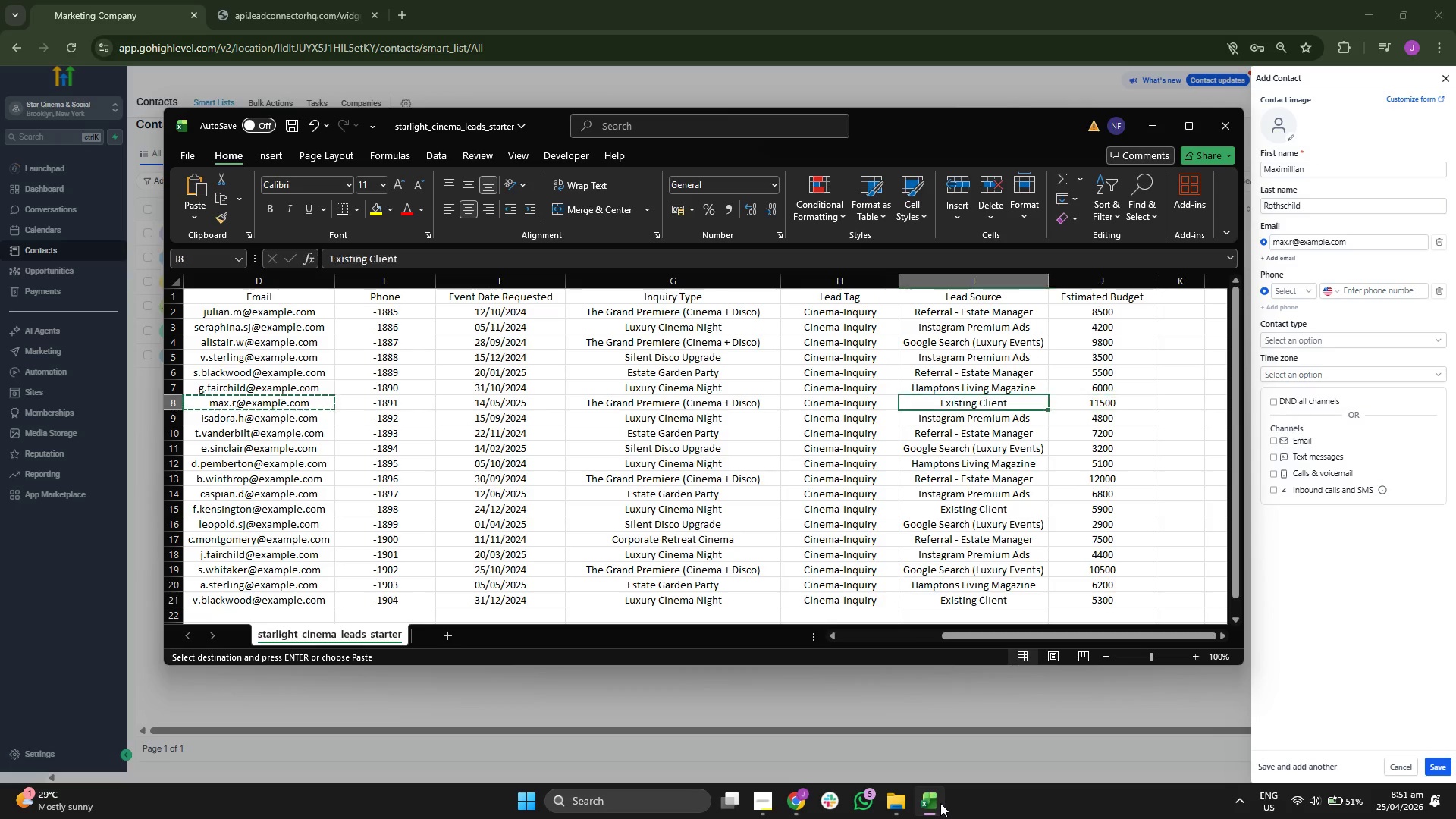 
key(ArrowLeft)
 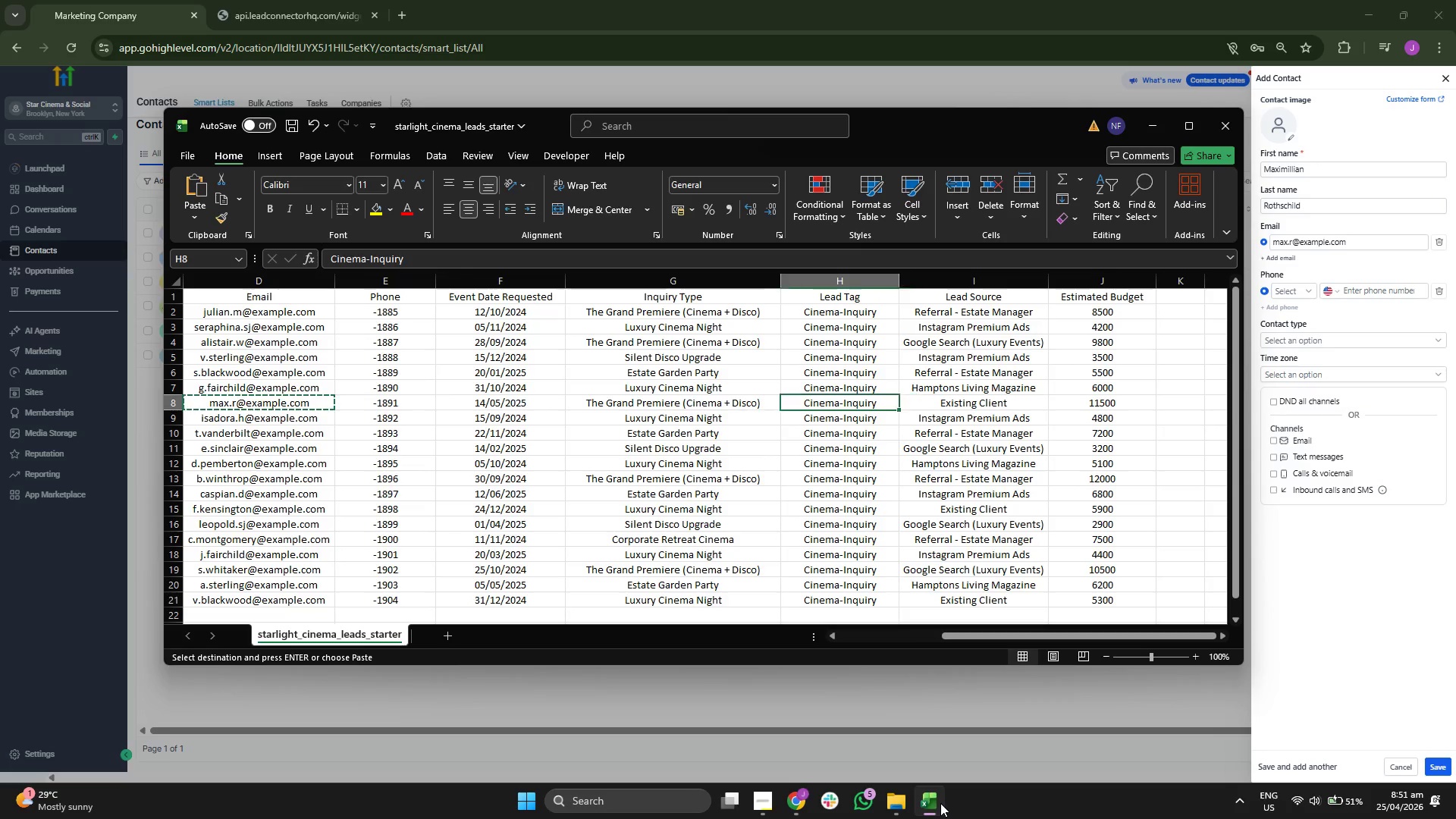 
key(ArrowLeft)
 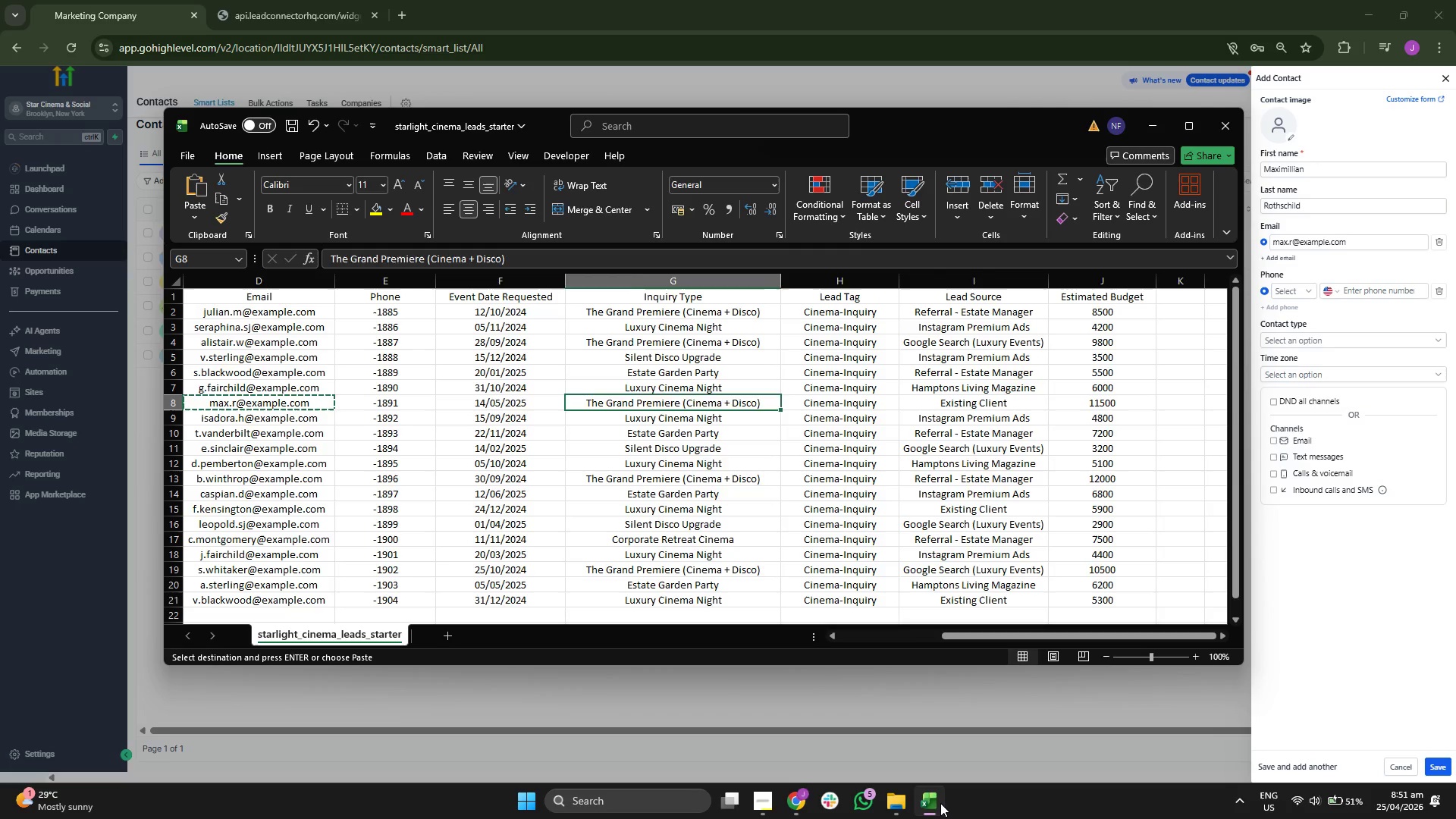 
key(ArrowLeft)
 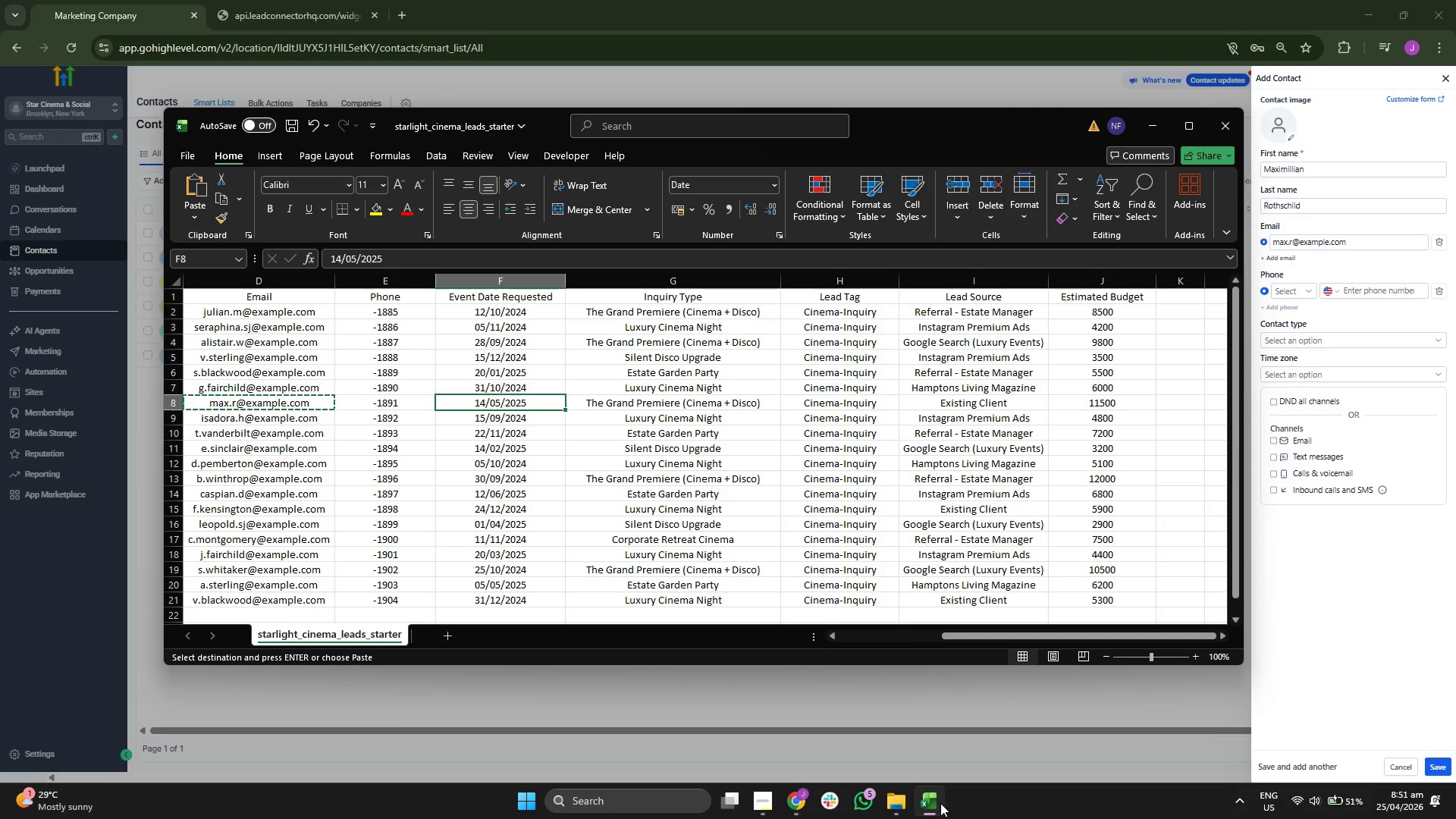 
key(ArrowRight)
 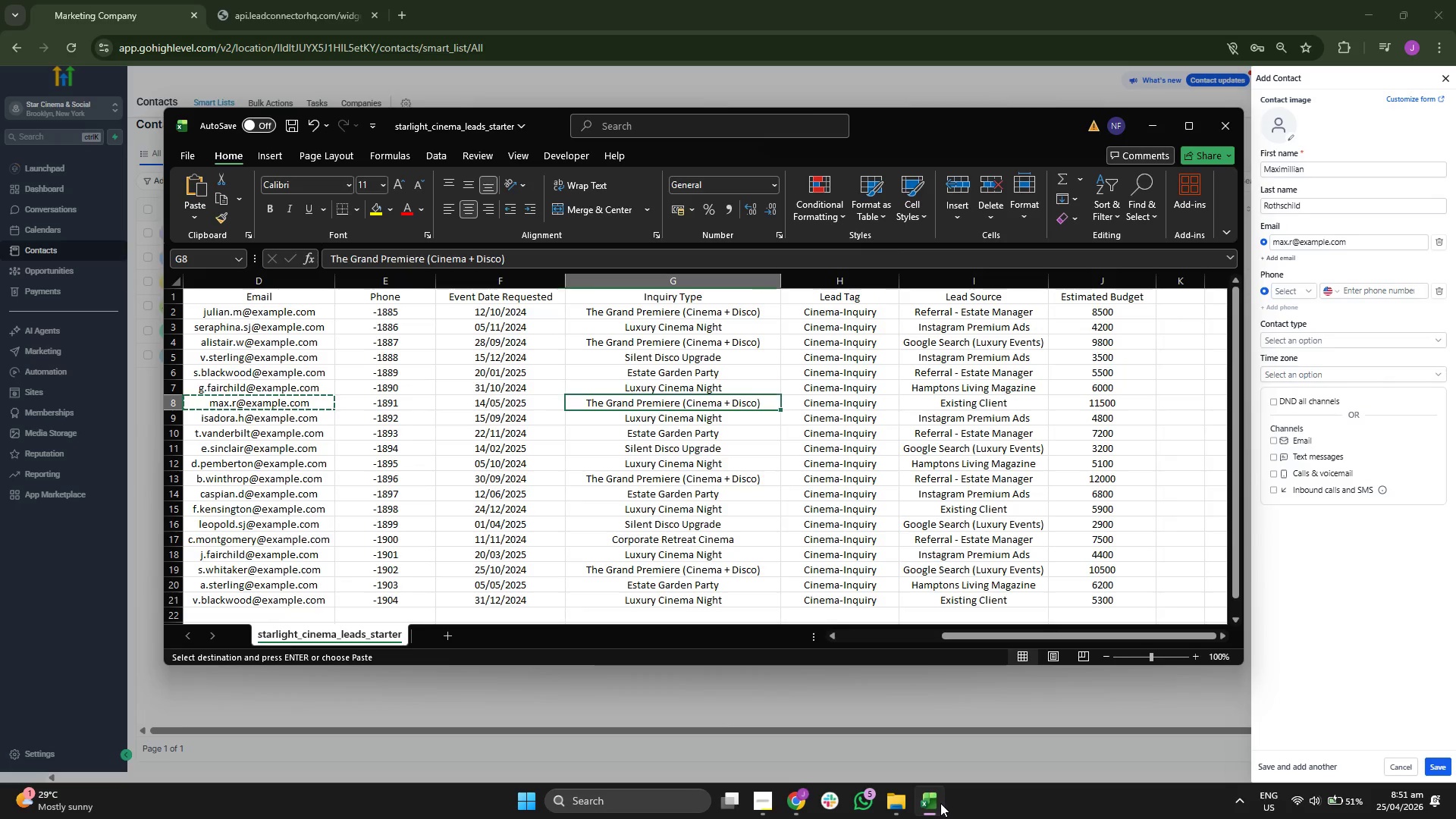 
key(Control+C)
 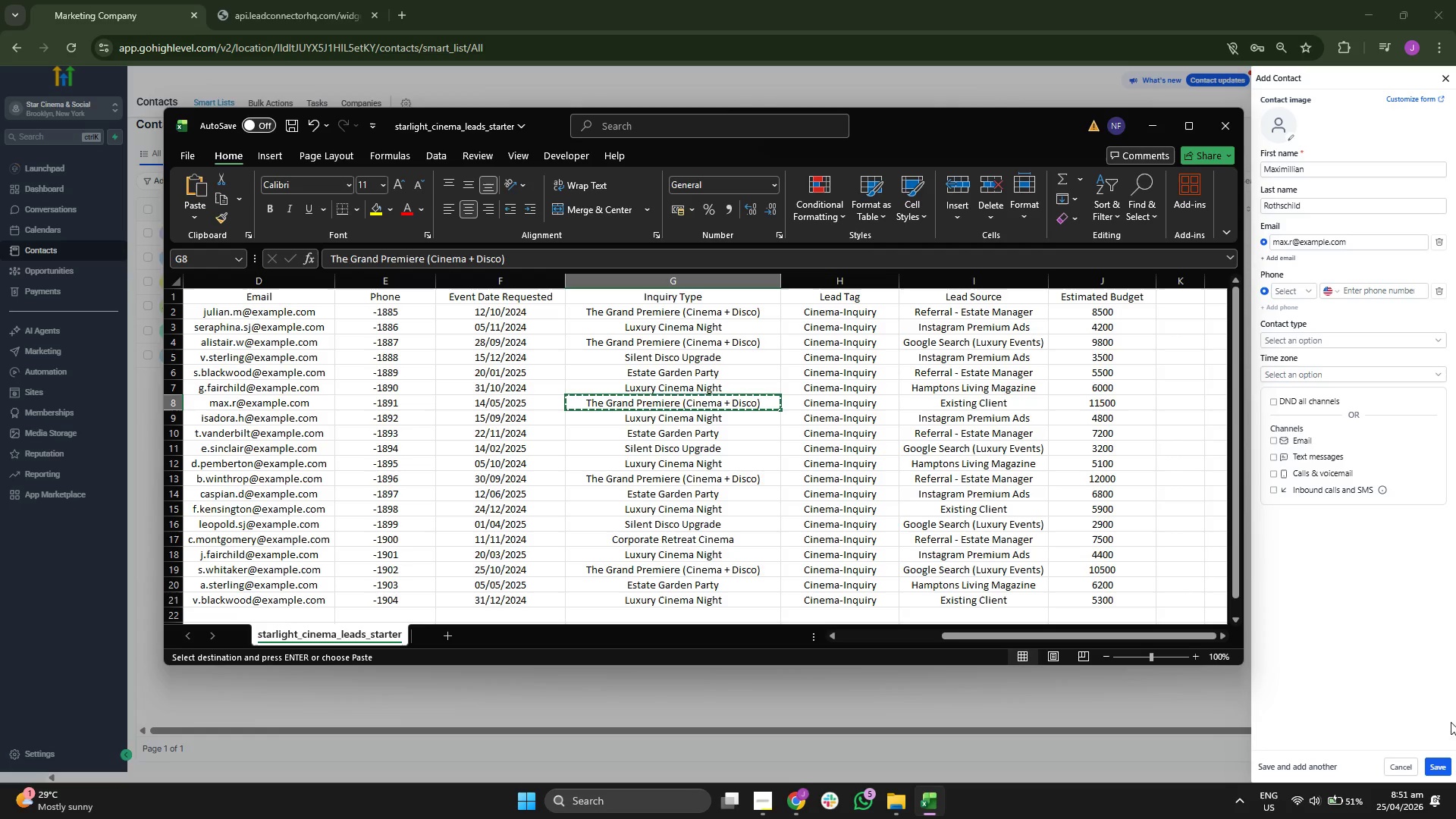 
left_click([1400, 654])
 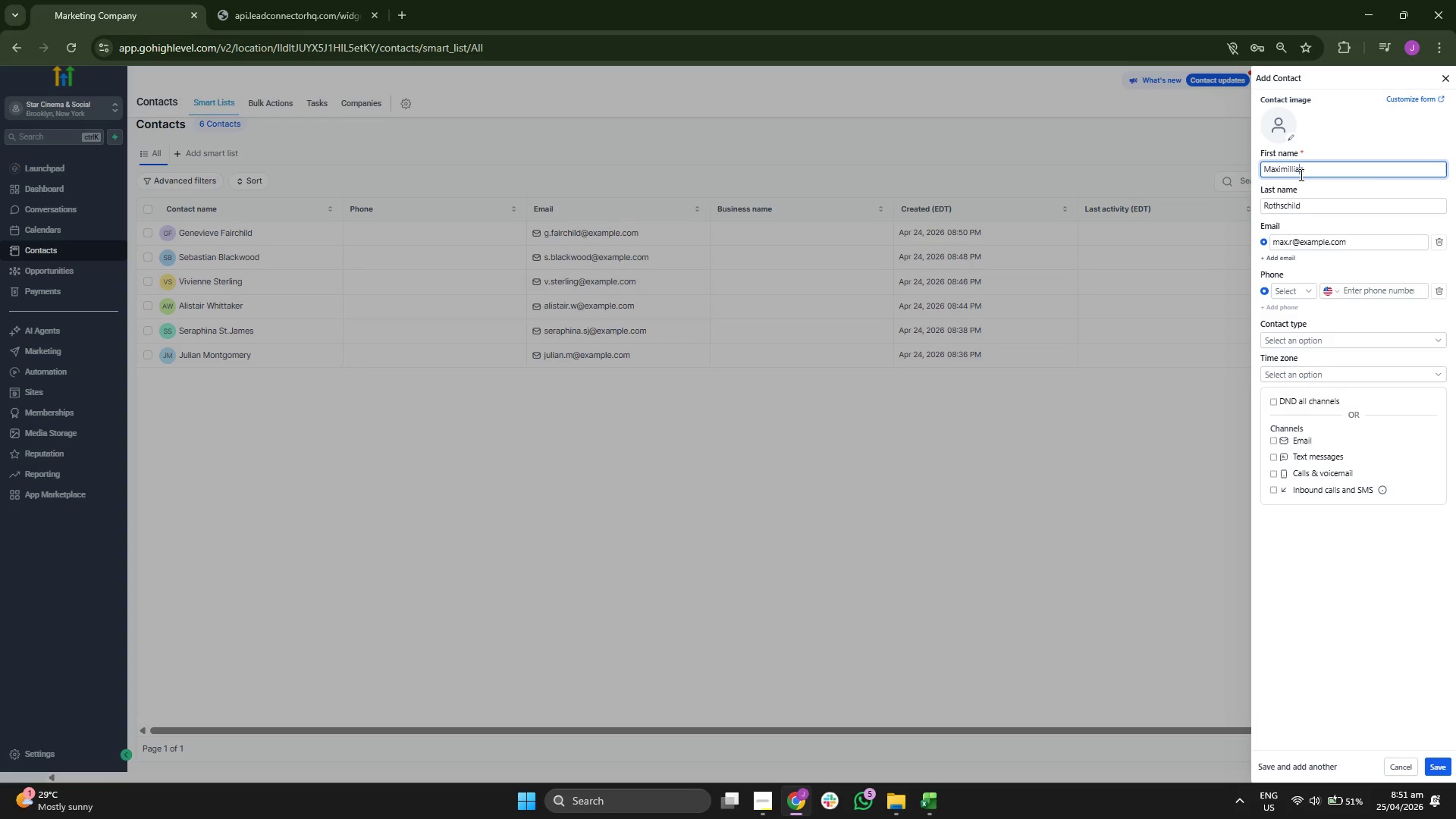 
key(ArrowLeft)
 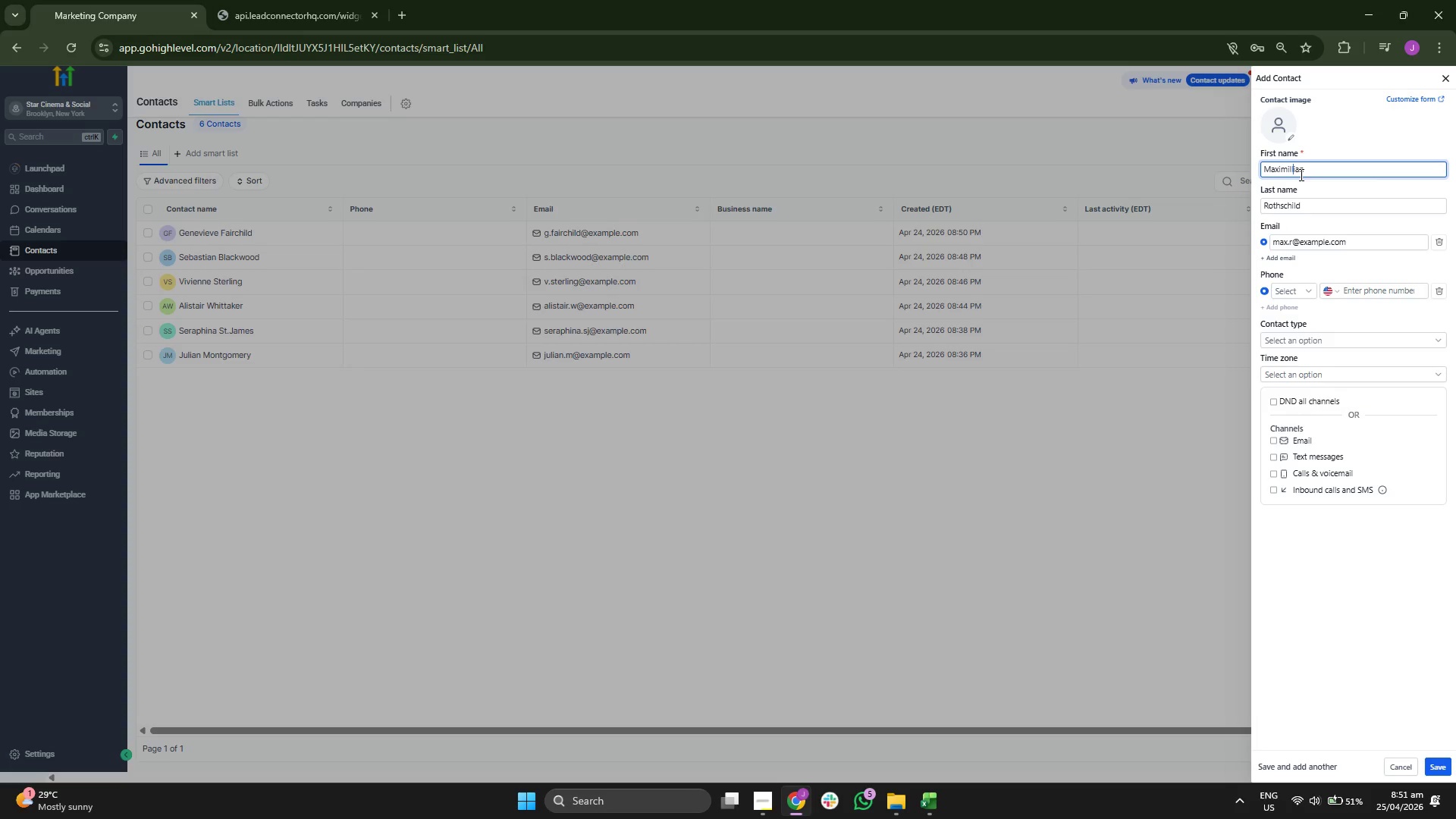 
key(ArrowLeft)
 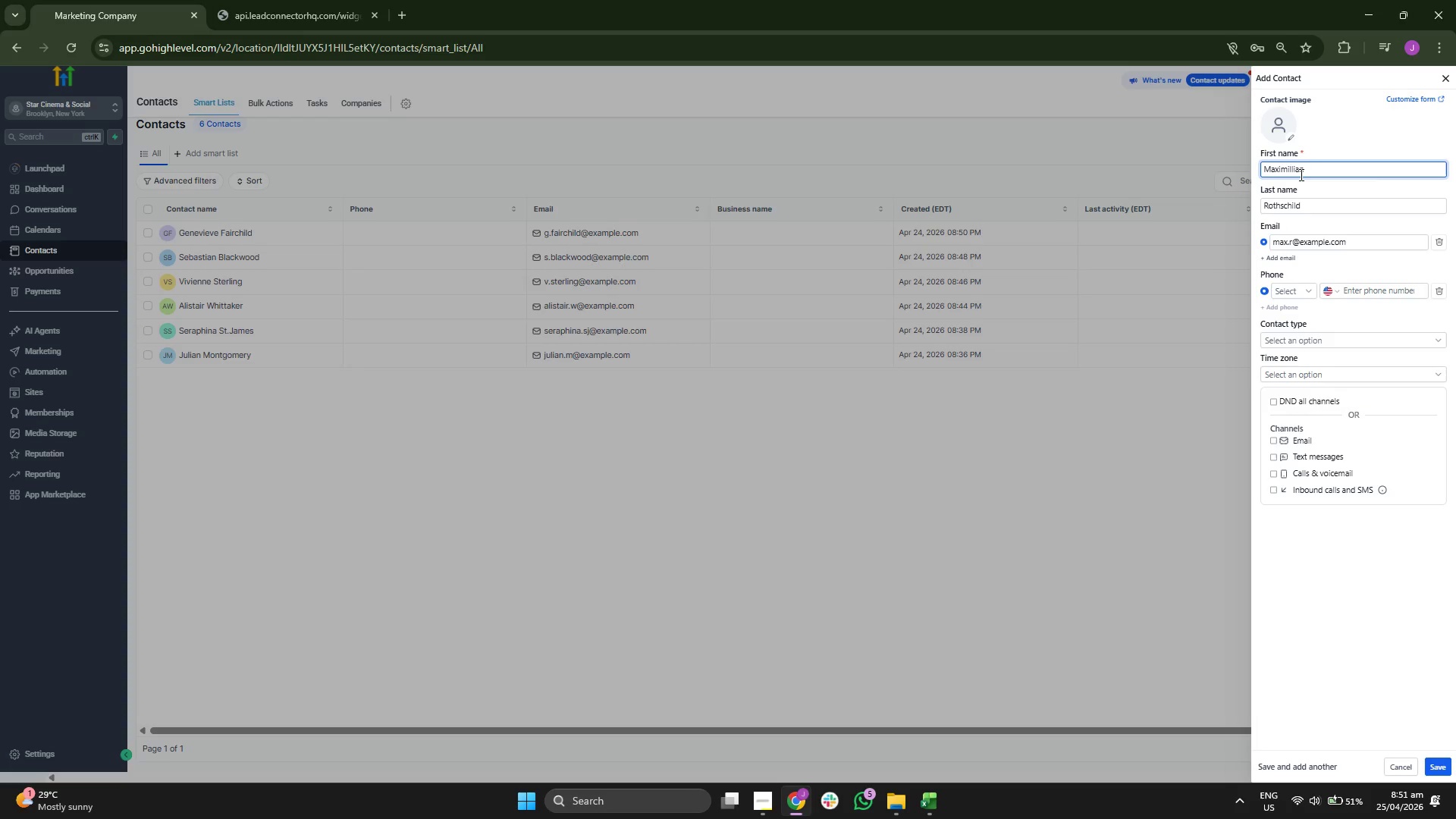 
key(Backspace)
 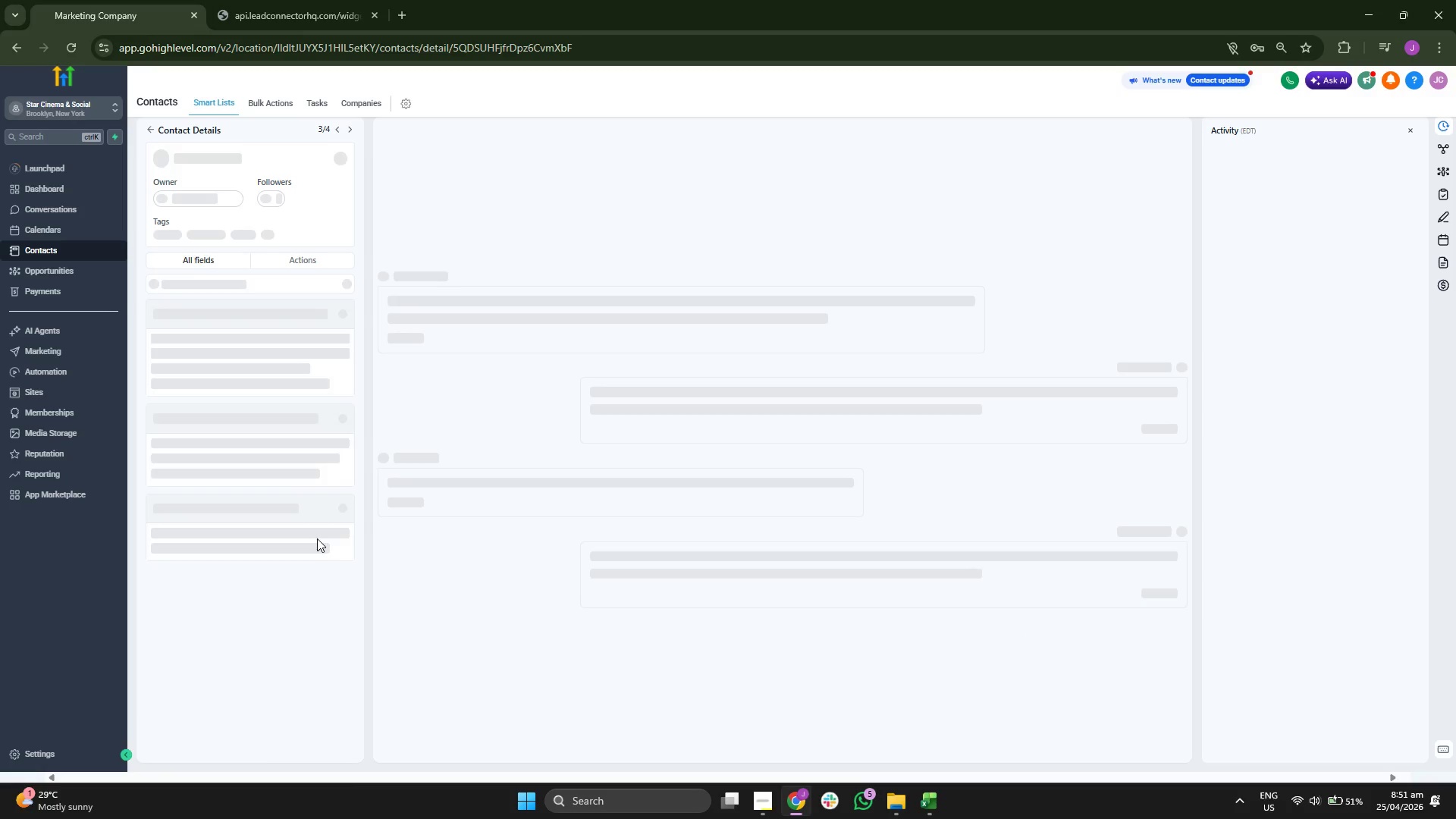 
wait(5.22)
 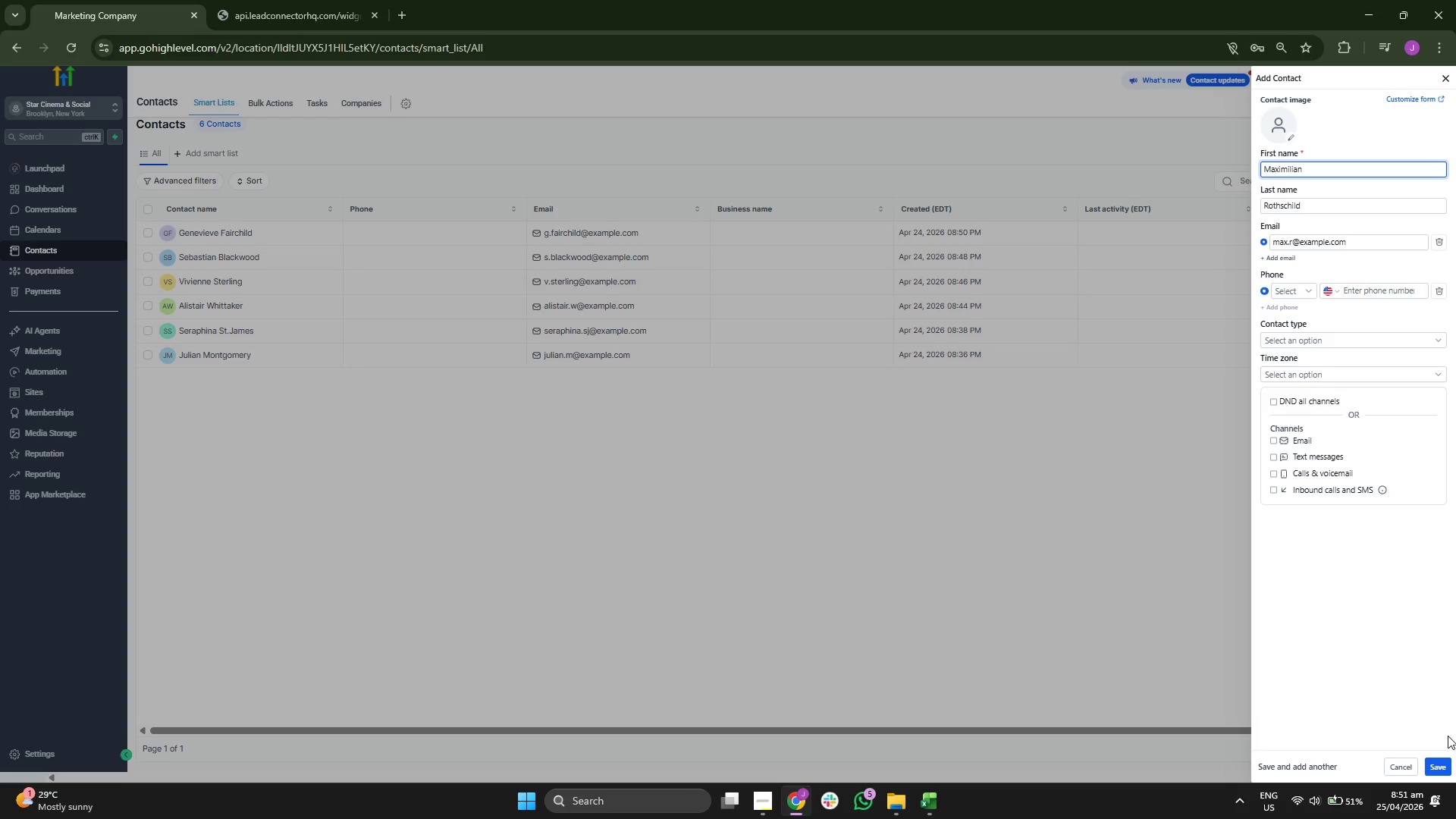 
scroll: coordinate [238, 588], scroll_direction: down, amount: 1.0
 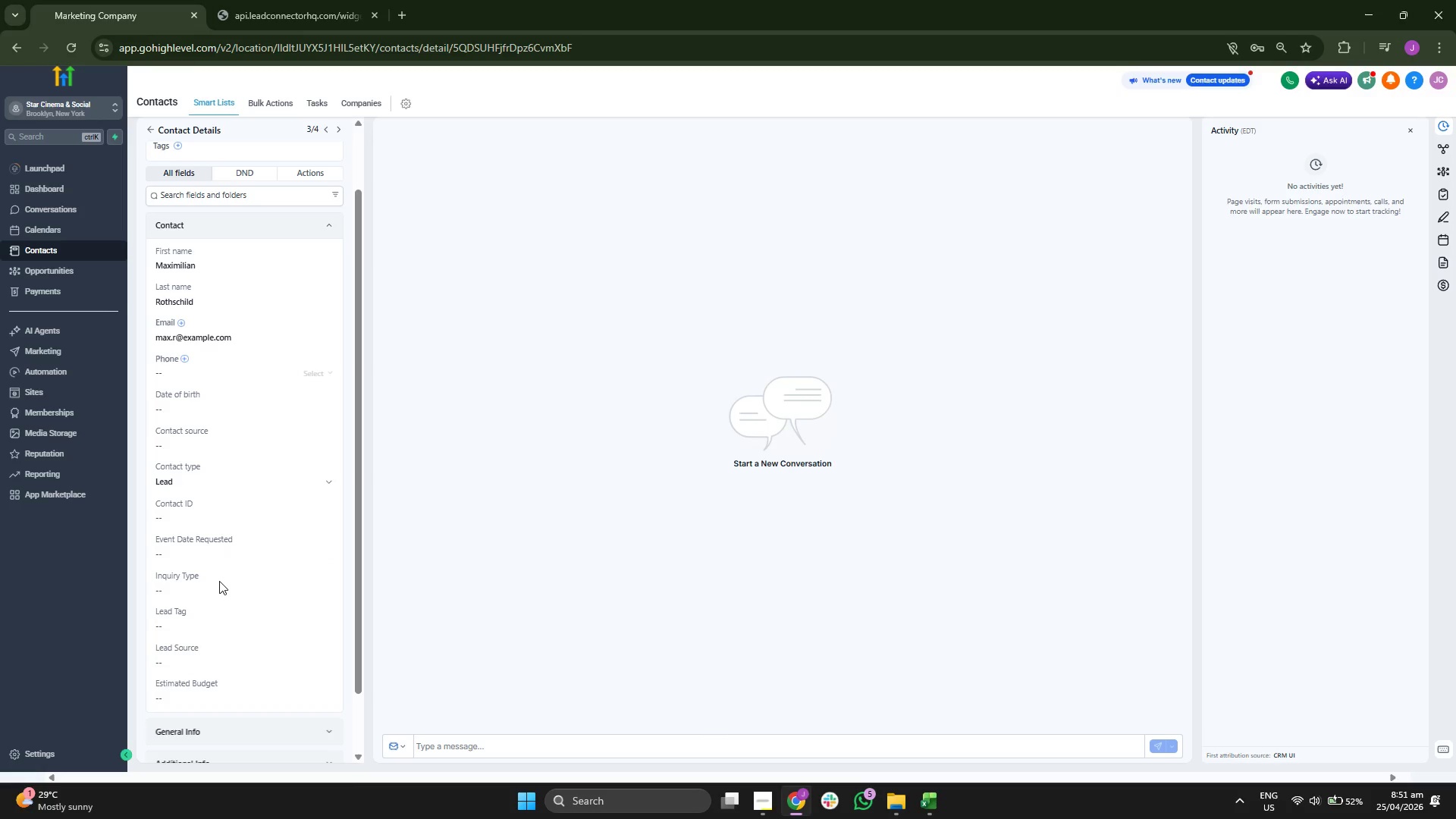 
key(Control+ControlLeft)
 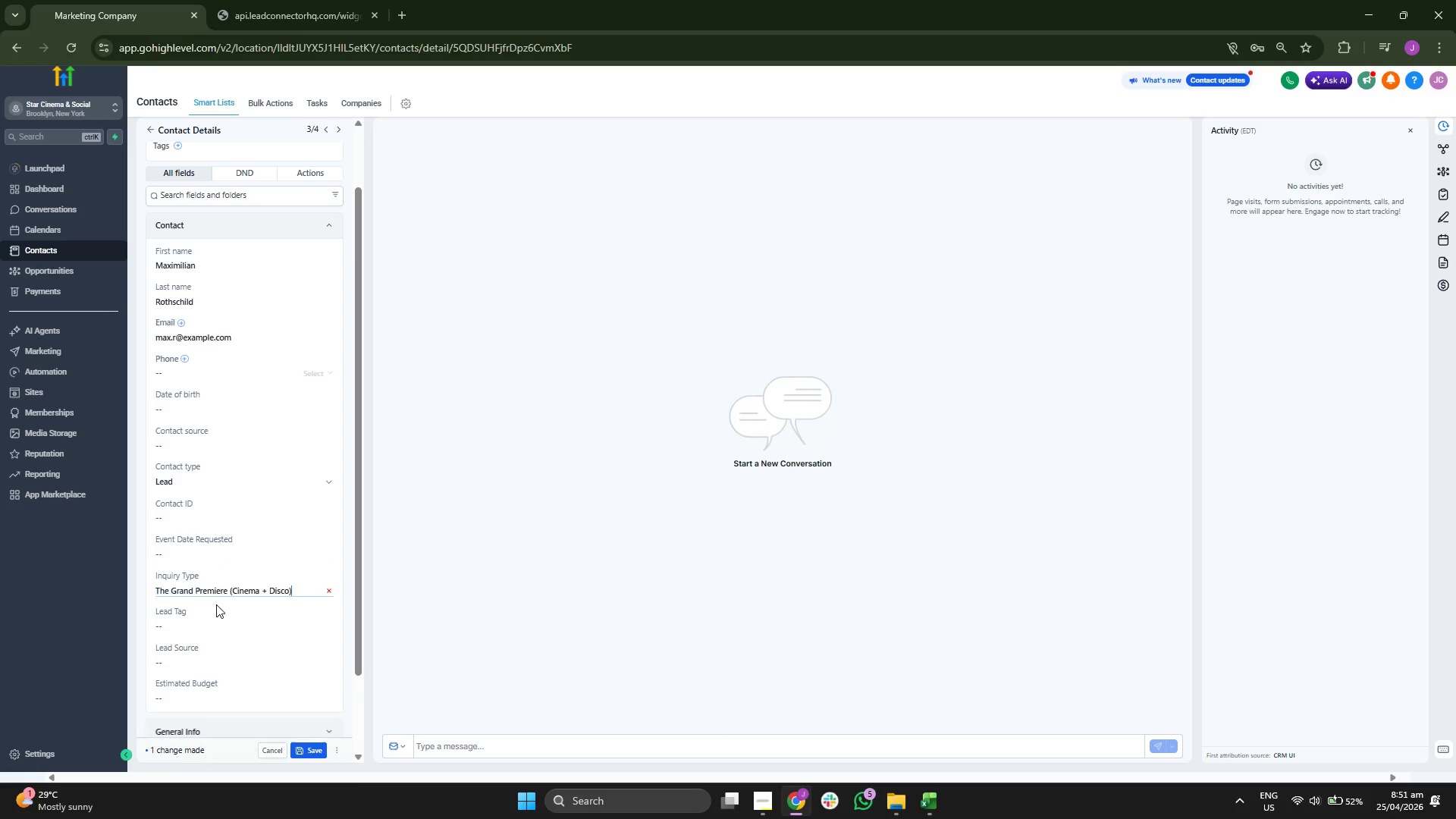 
key(Control+V)
 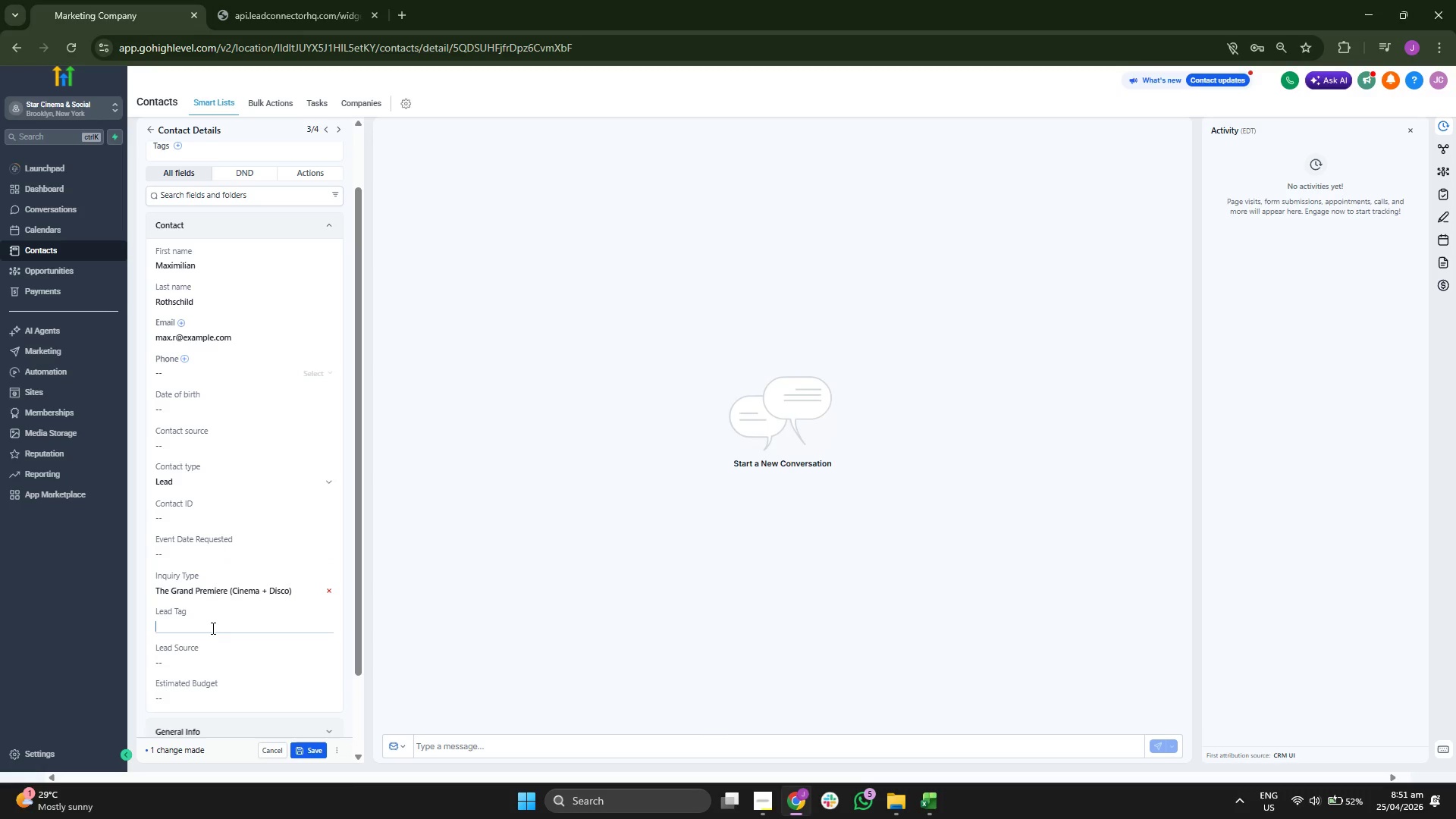 
type(Cinema-Inquiry)
 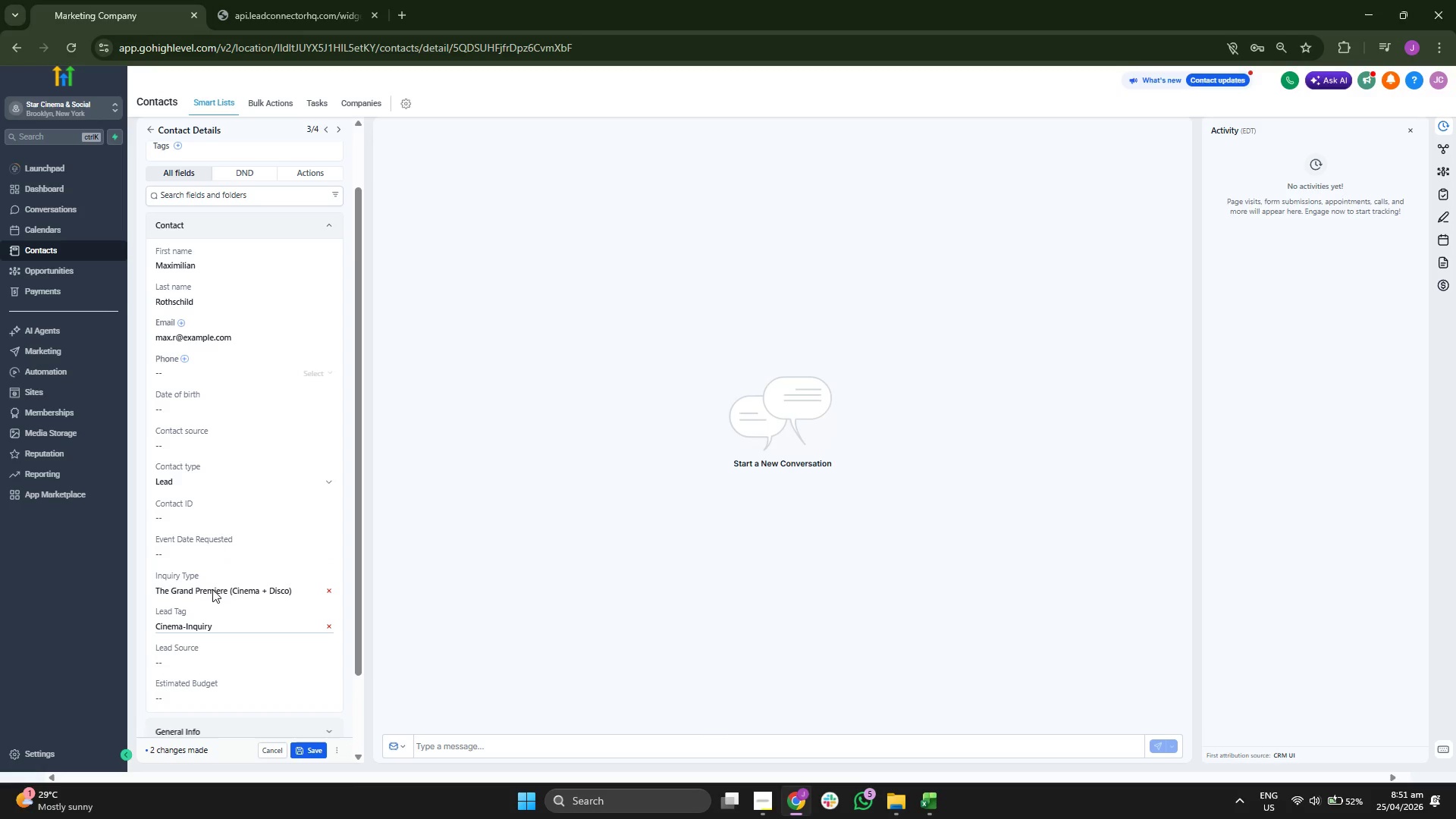 
scroll: coordinate [206, 512], scroll_direction: up, amount: 2.0
 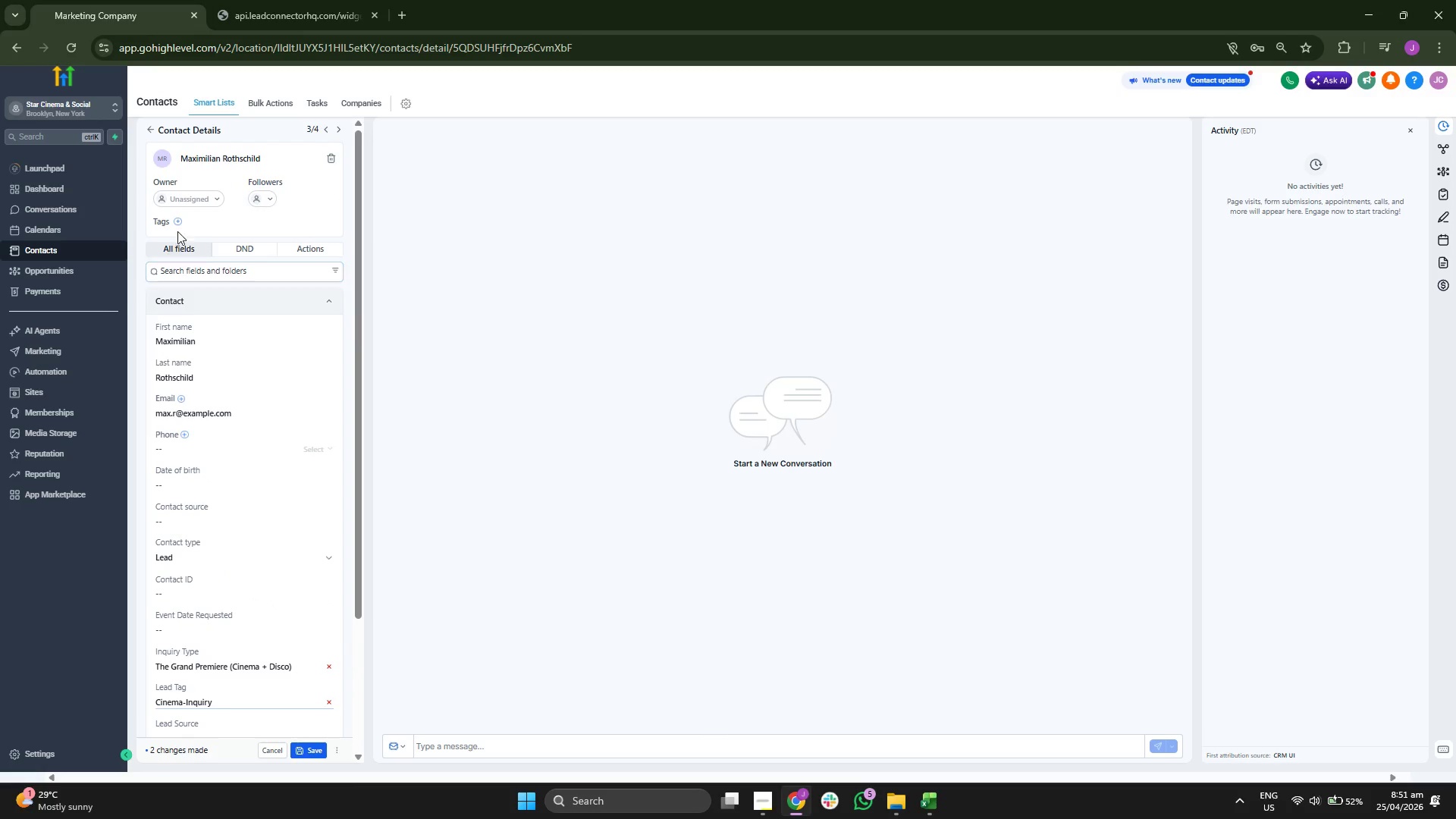 
left_click([178, 225])
 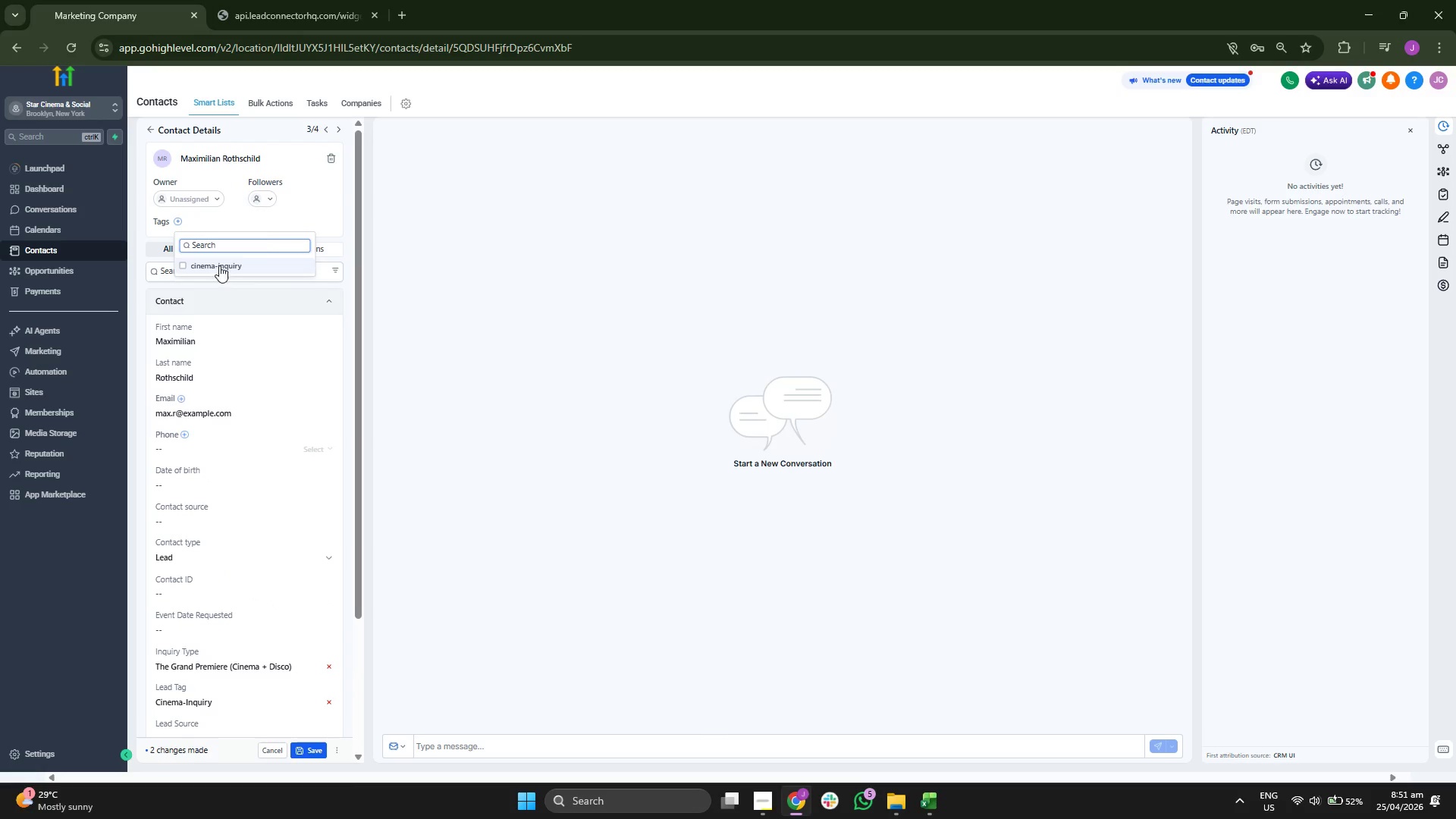 
double_click([333, 211])
 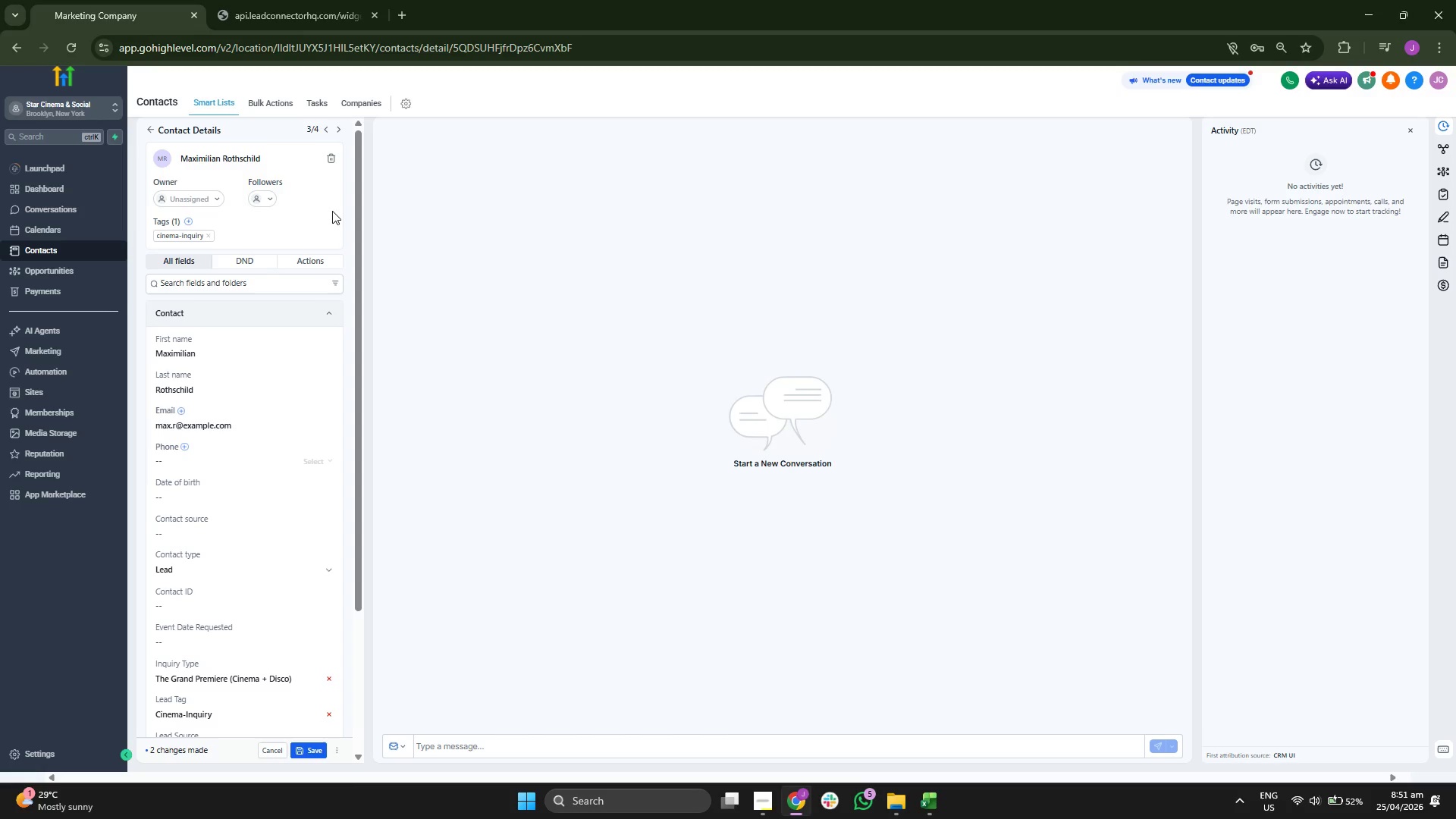 
scroll: coordinate [332, 211], scroll_direction: down, amount: 1.0
 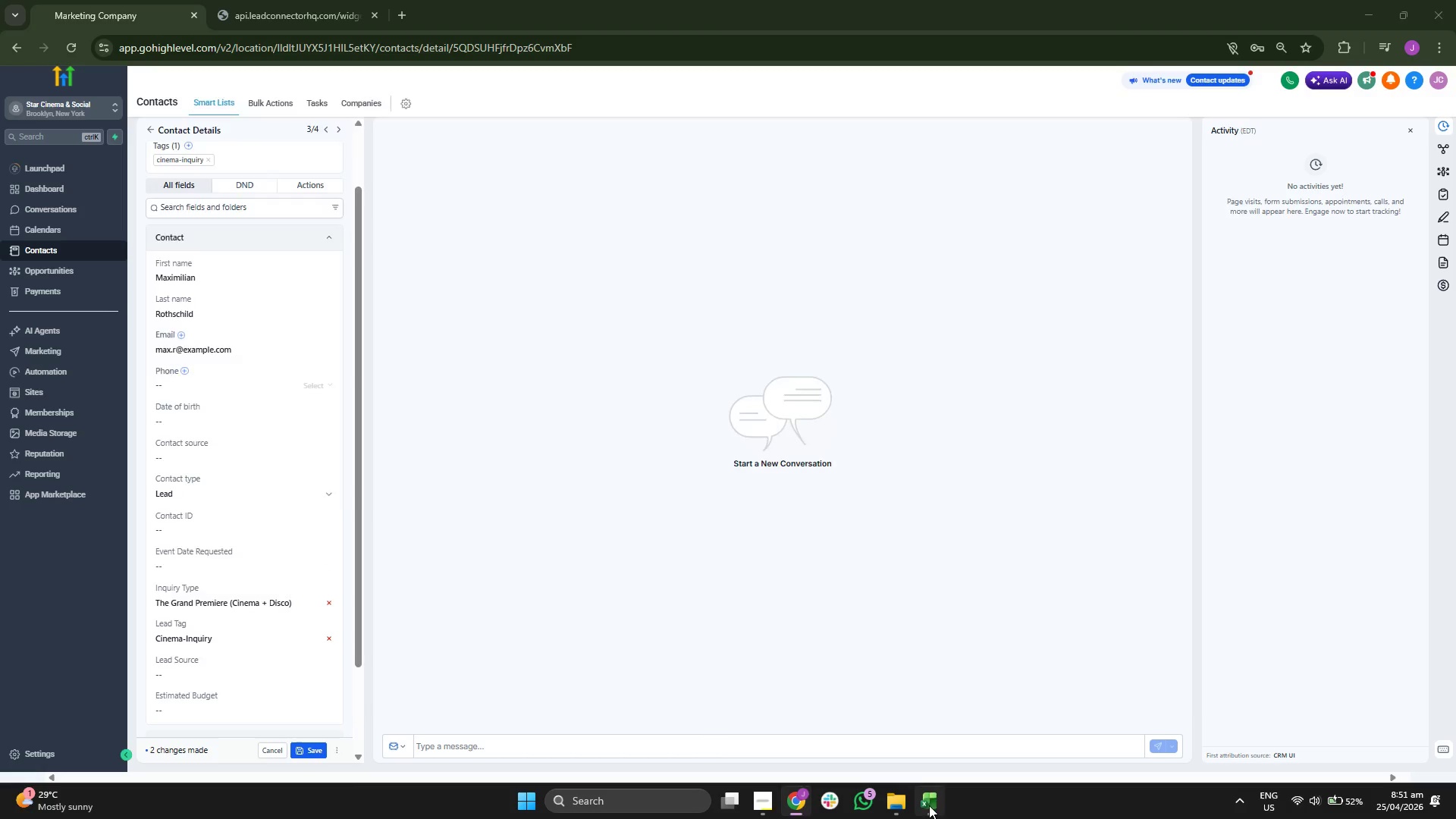 
key(ArrowRight)
 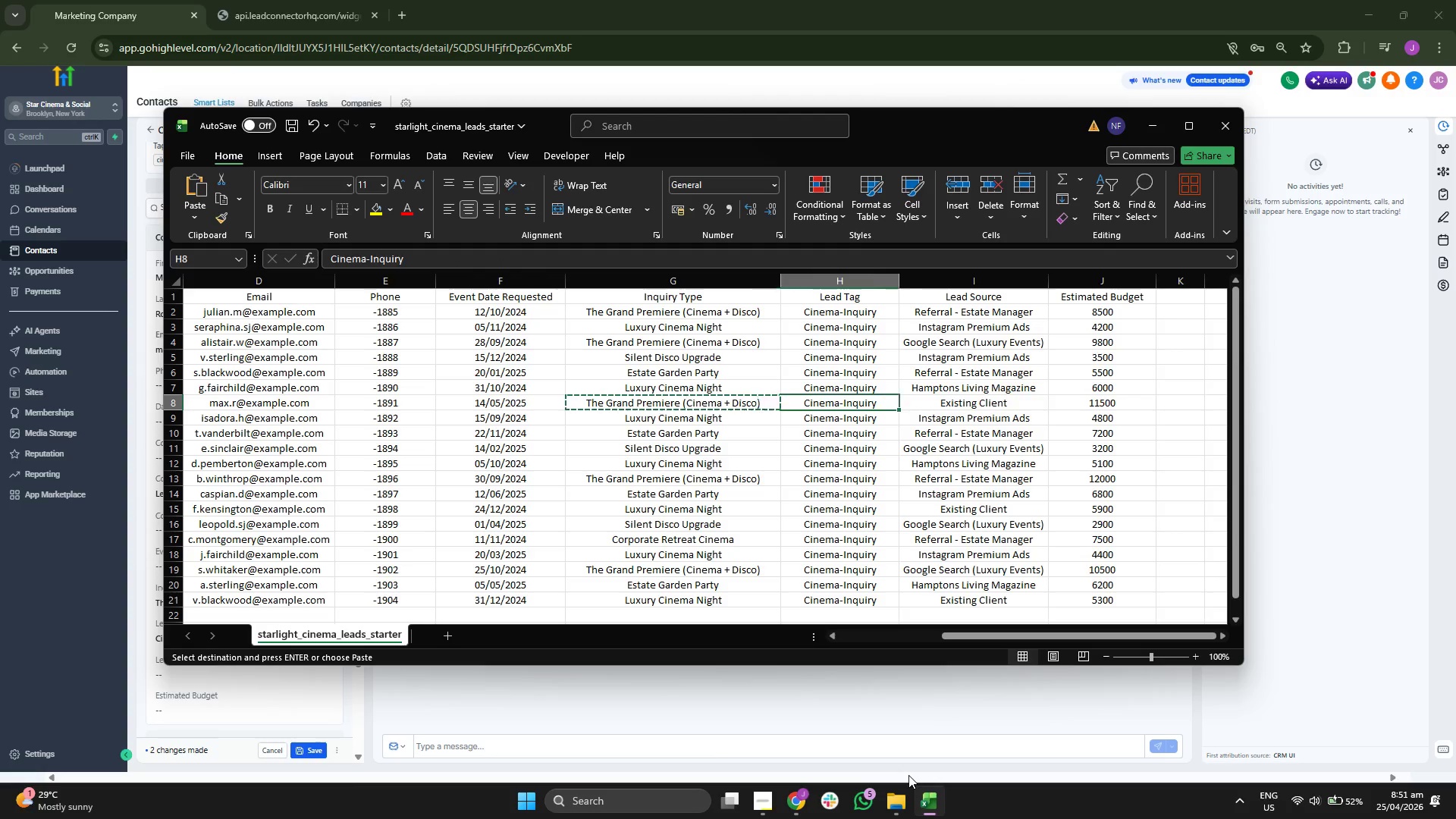 
key(ArrowRight)
 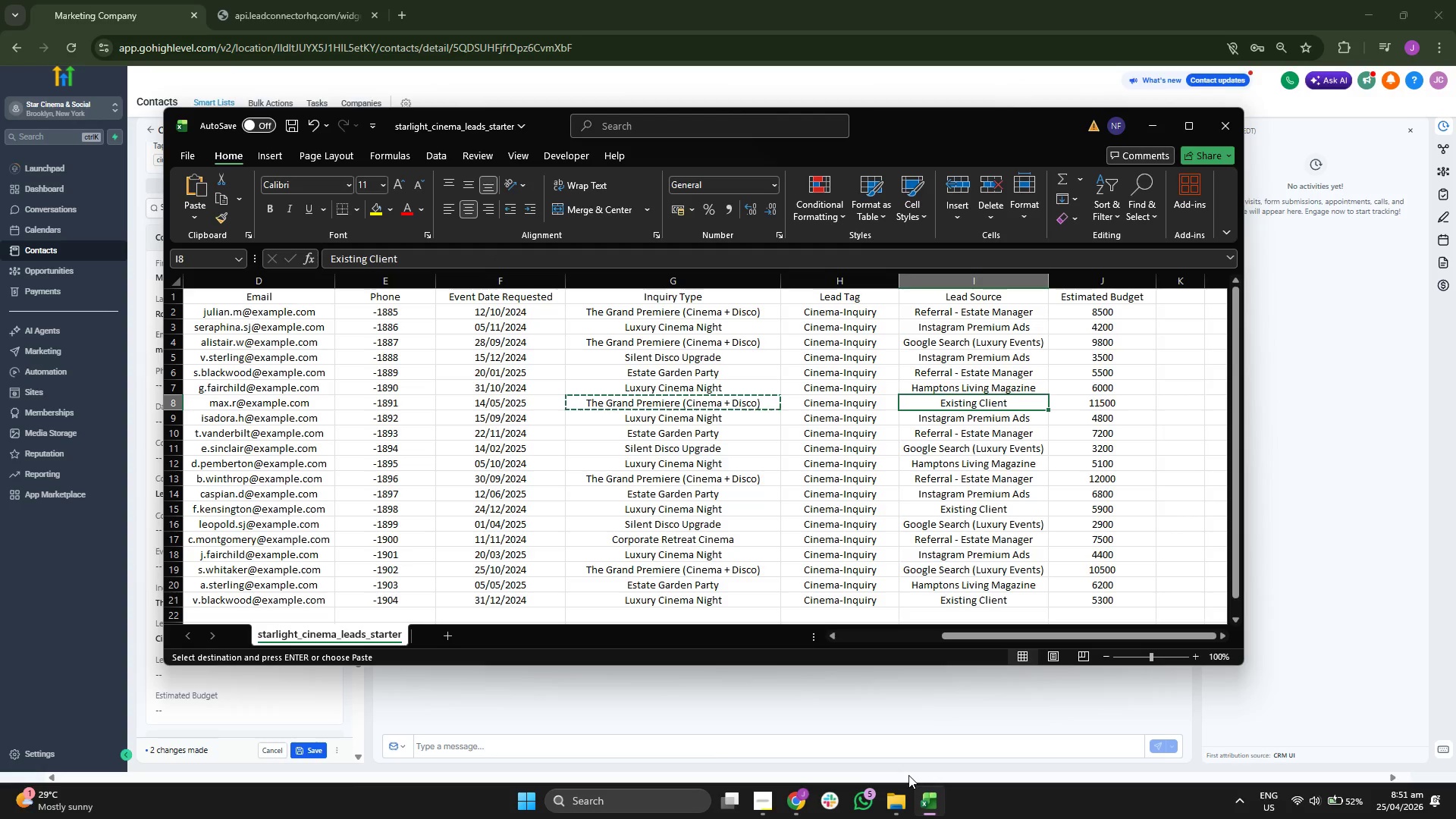 
key(Control+C)
 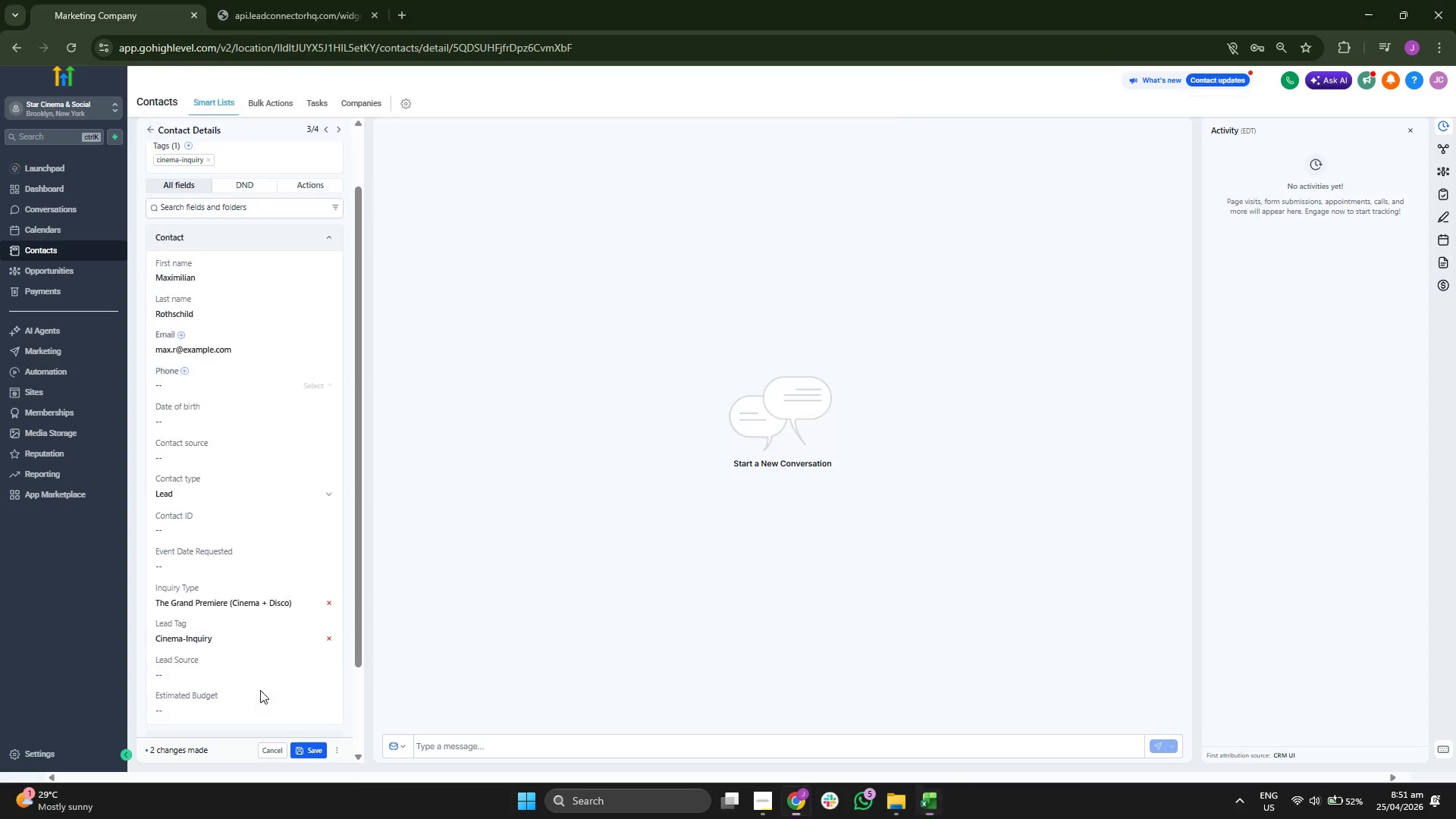 
double_click([237, 671])
 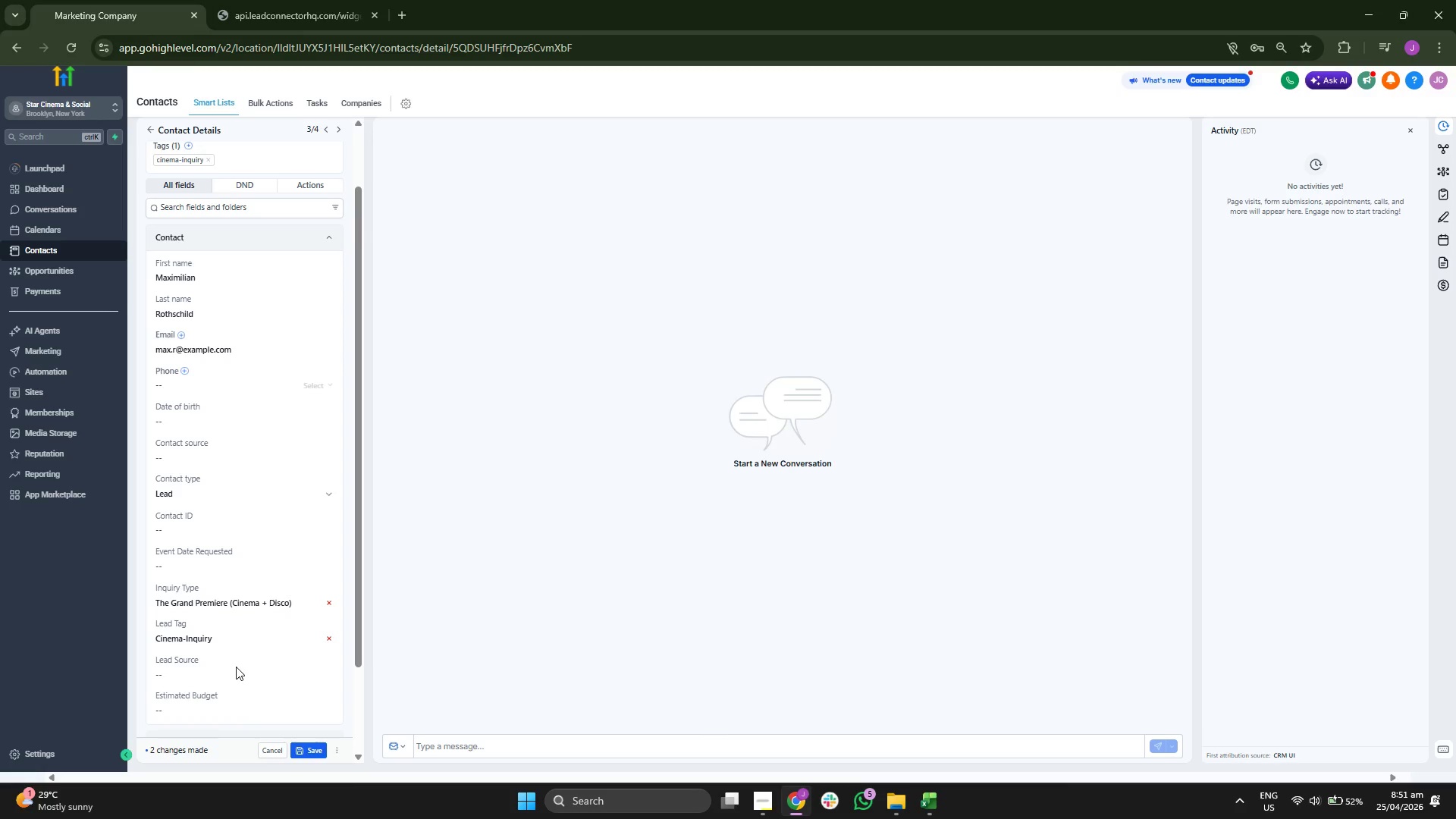 
triple_click([235, 665])
 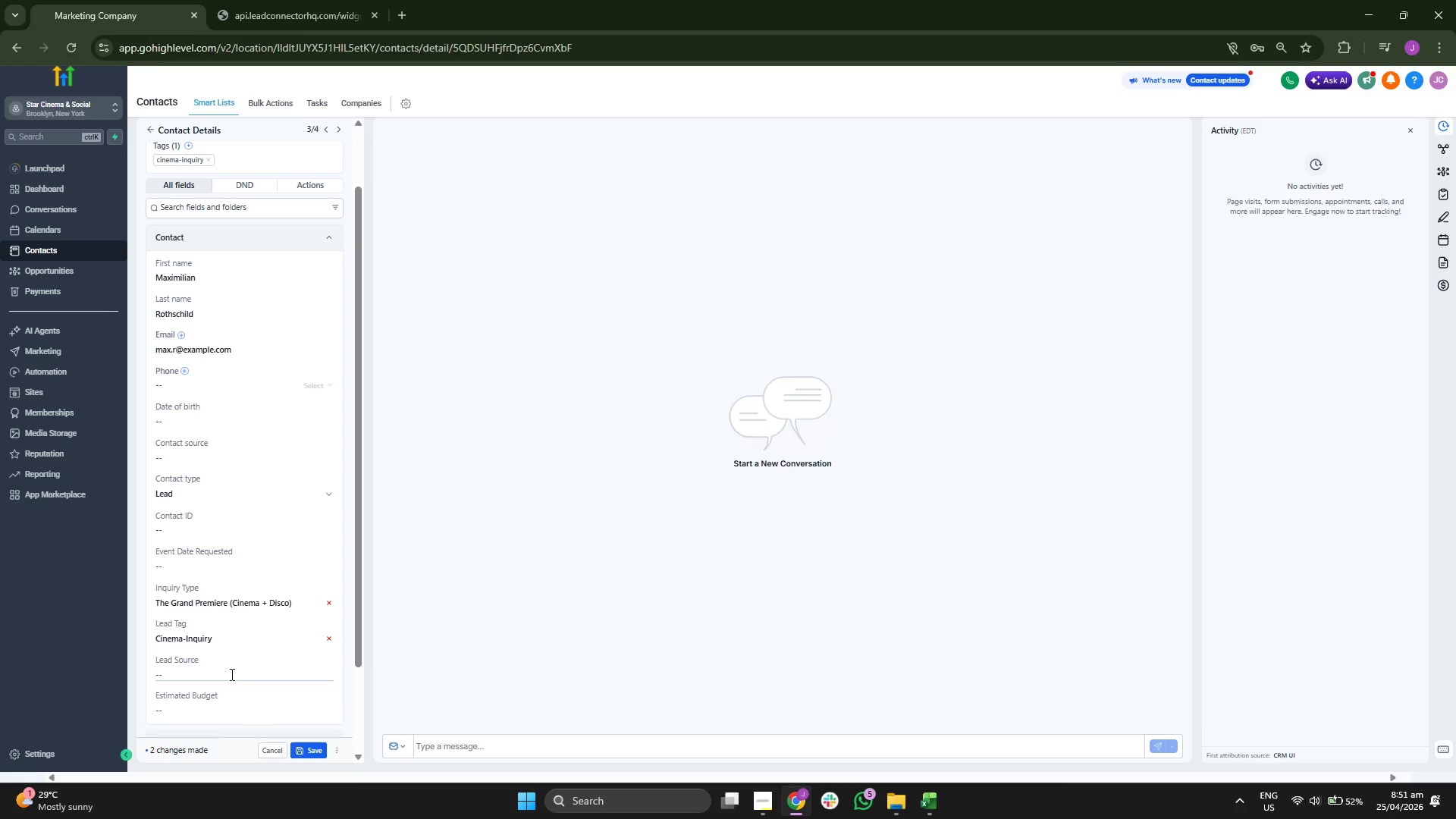 
key(Control+ControlLeft)
 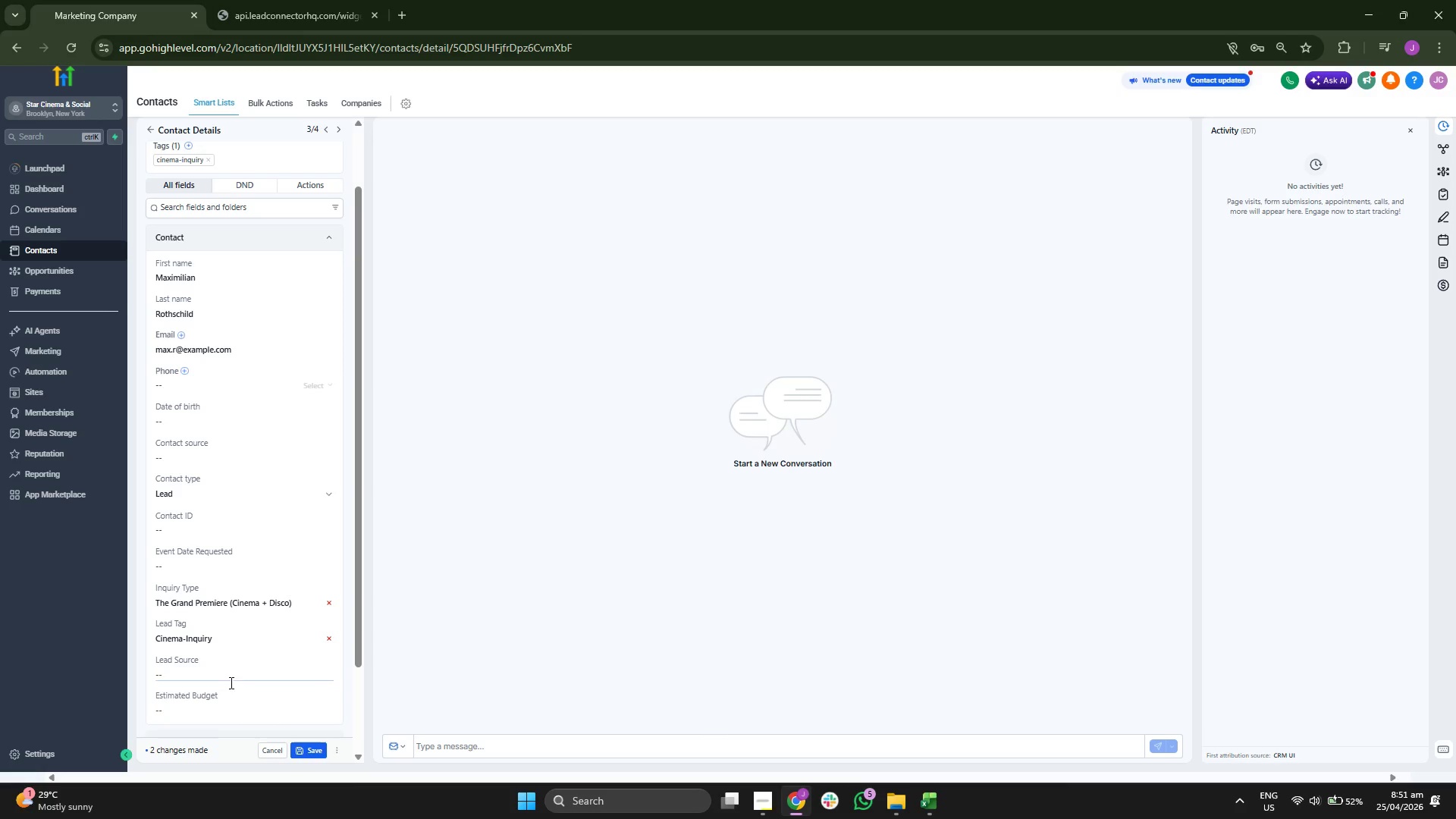 
key(Control+V)
 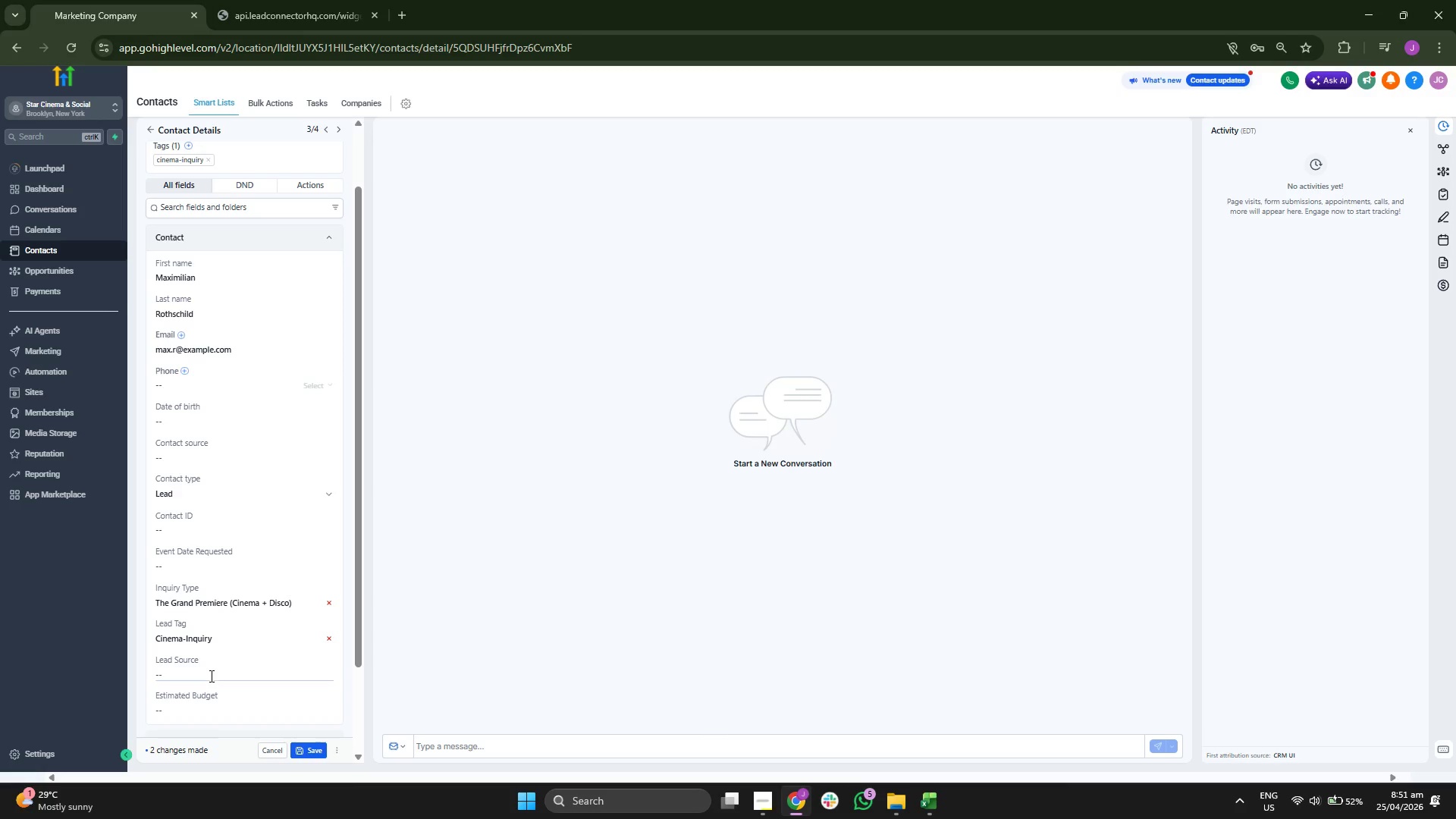 
left_click([210, 676])
 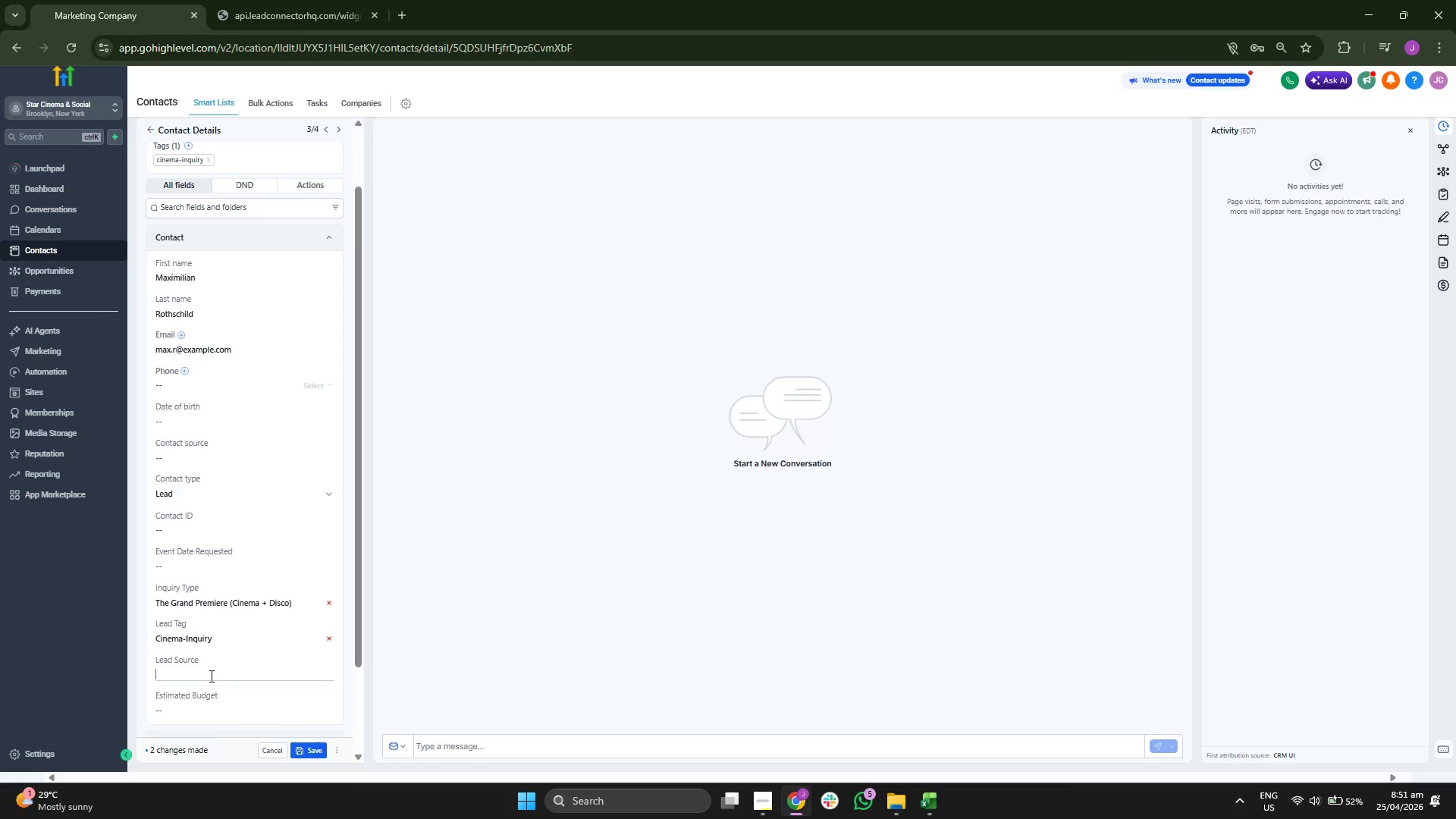 
key(Control+ControlLeft)
 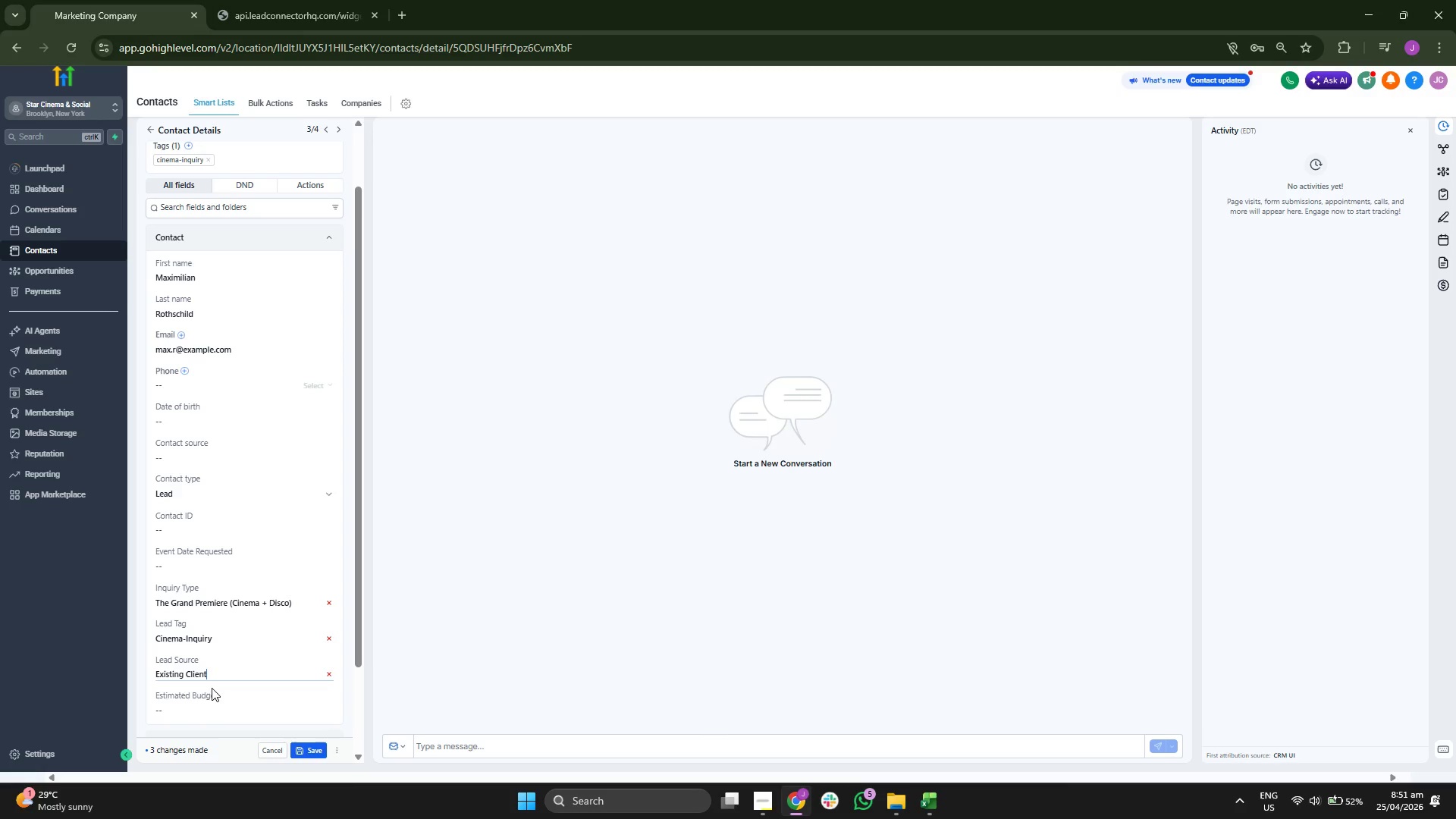 
key(Control+V)
 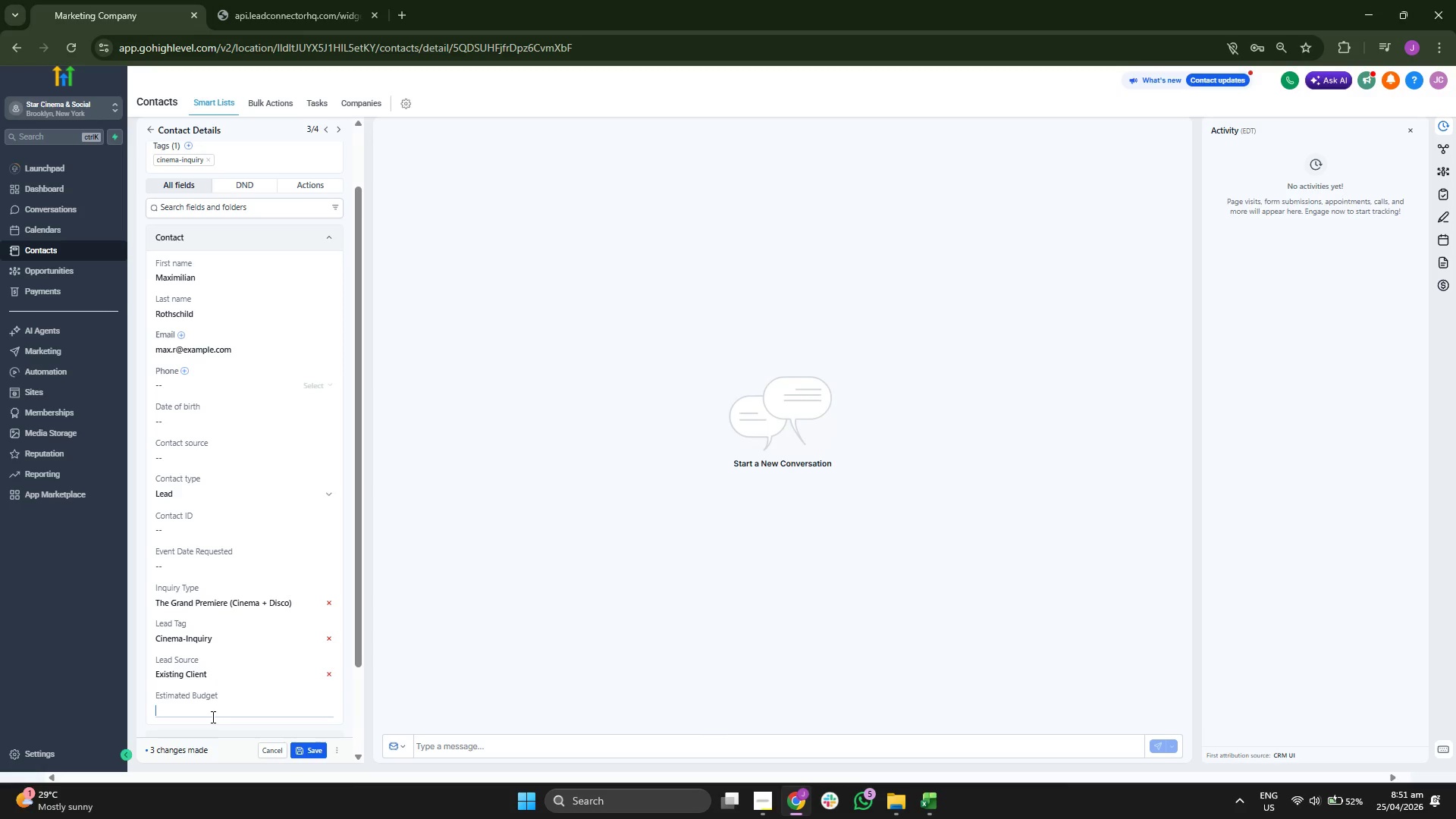 
type(11500)
 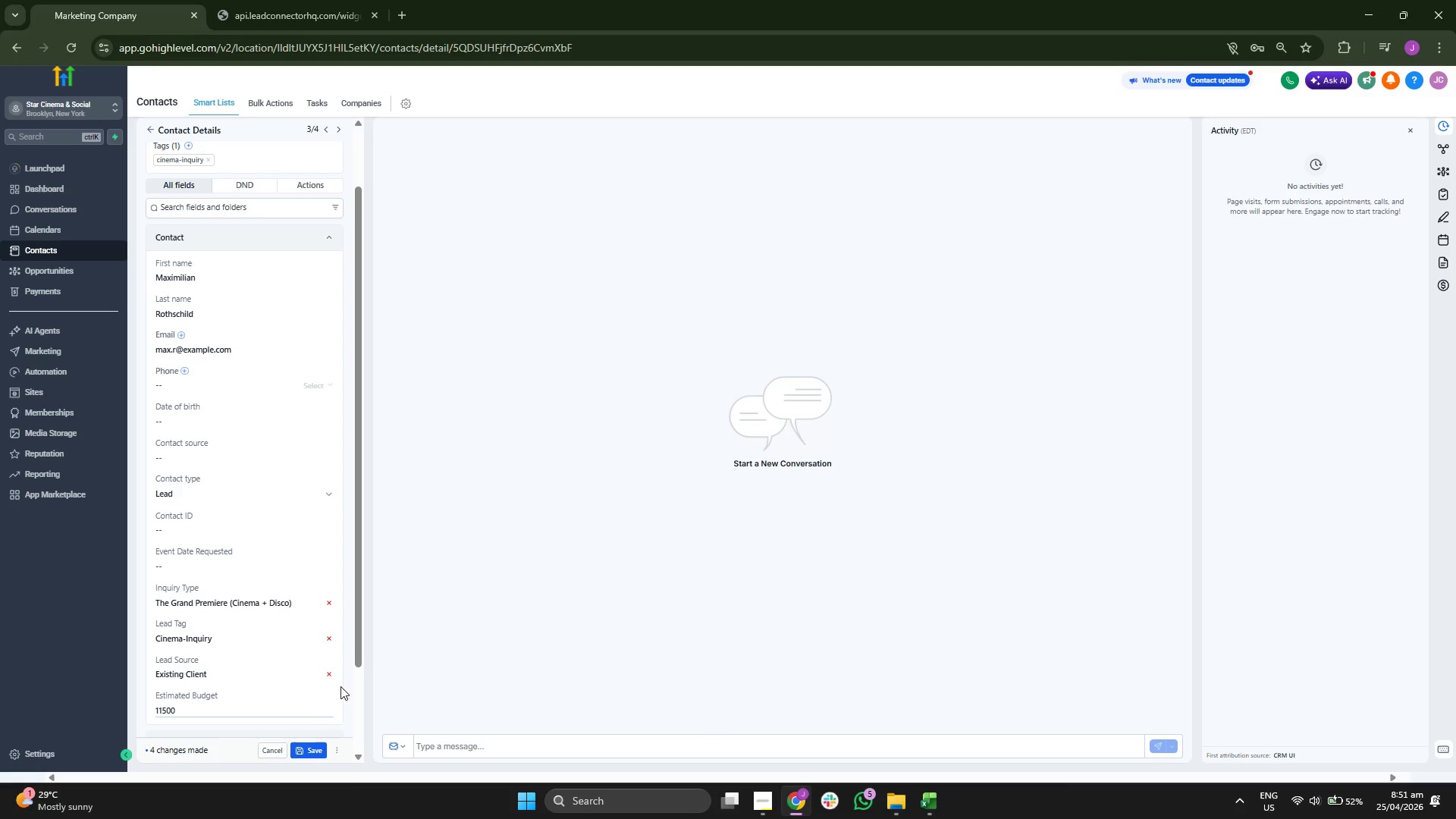 
left_click([345, 684])
 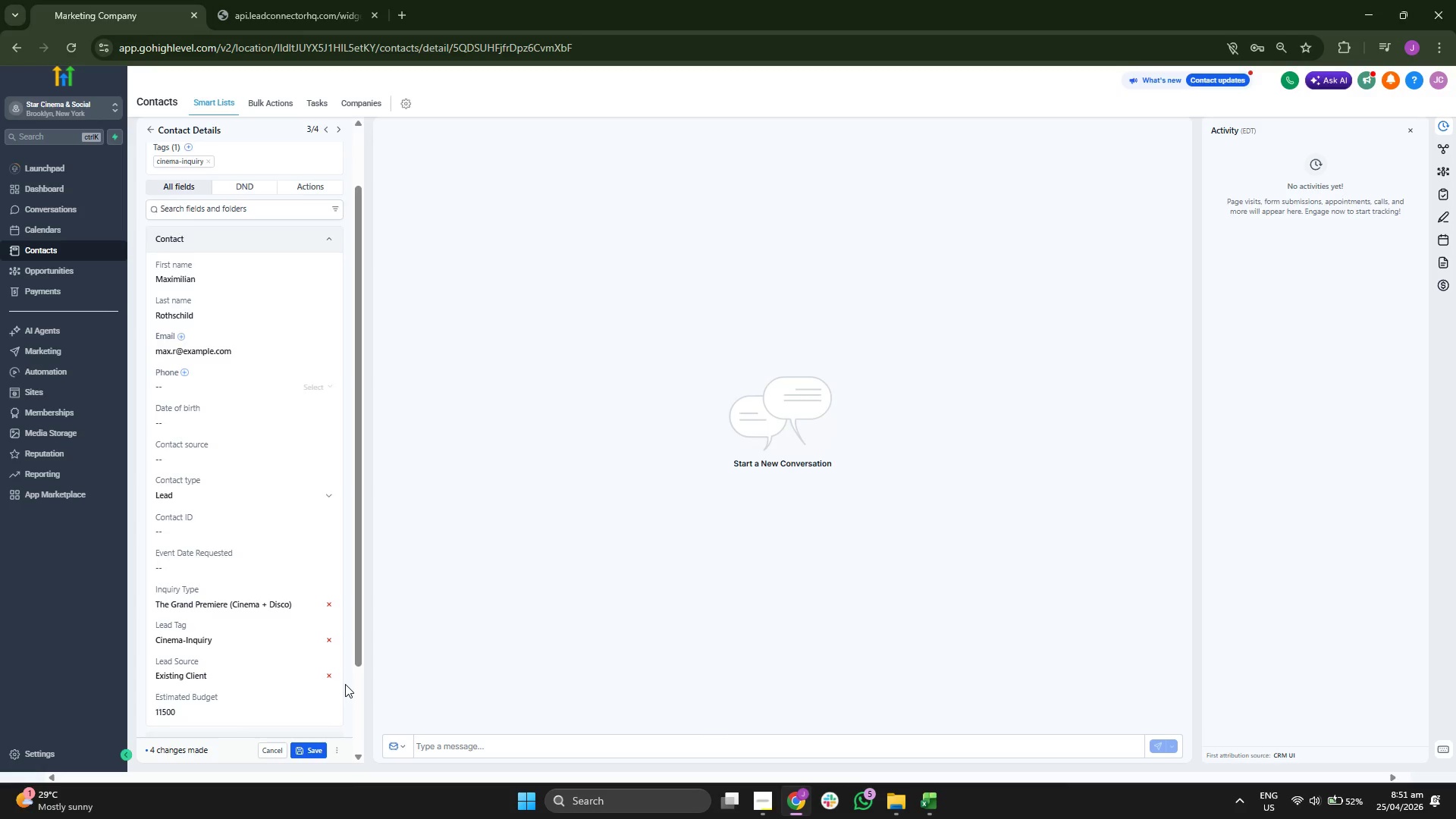 
scroll: coordinate [345, 684], scroll_direction: up, amount: 1.0
 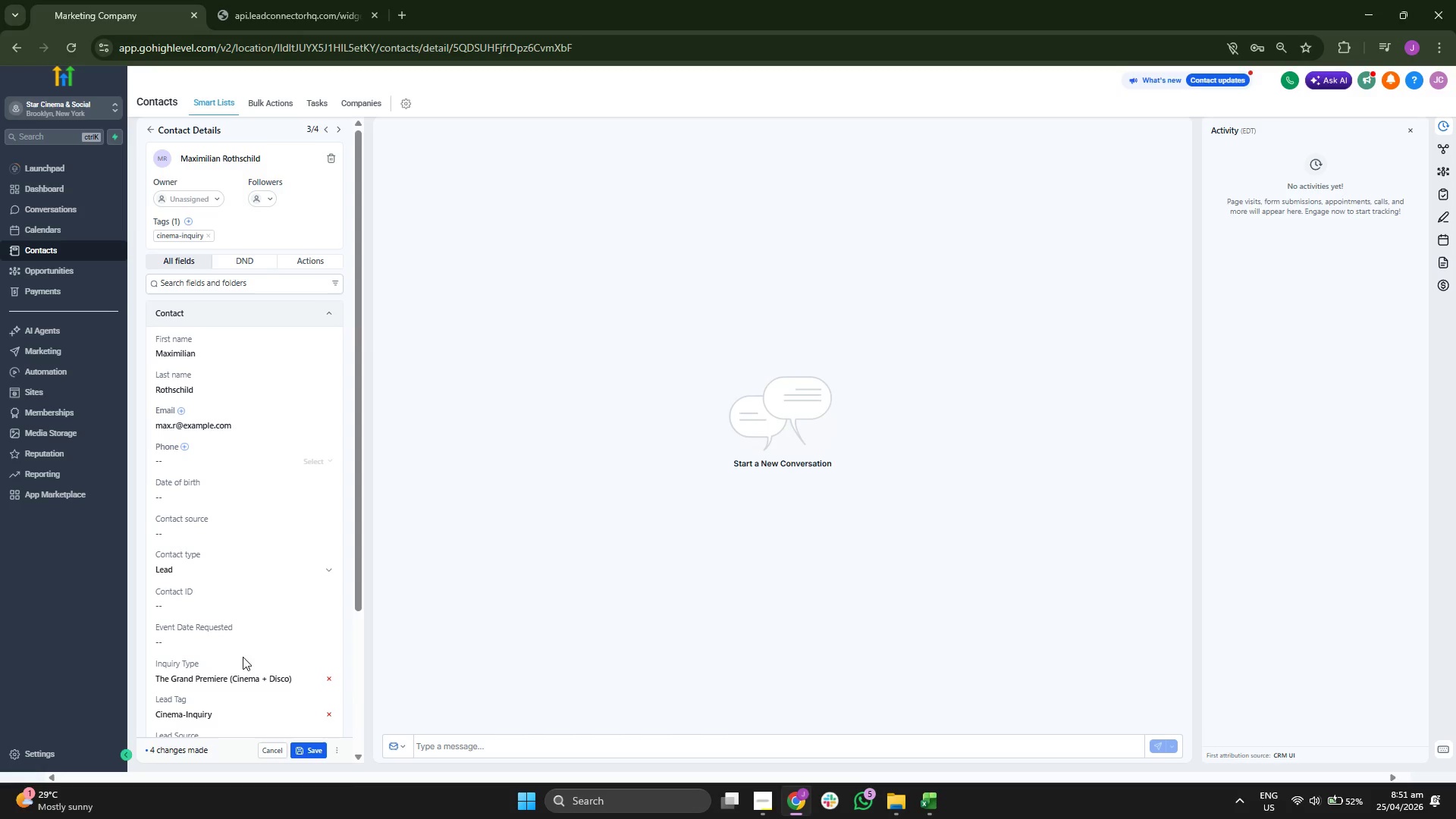 
left_click([226, 595])
 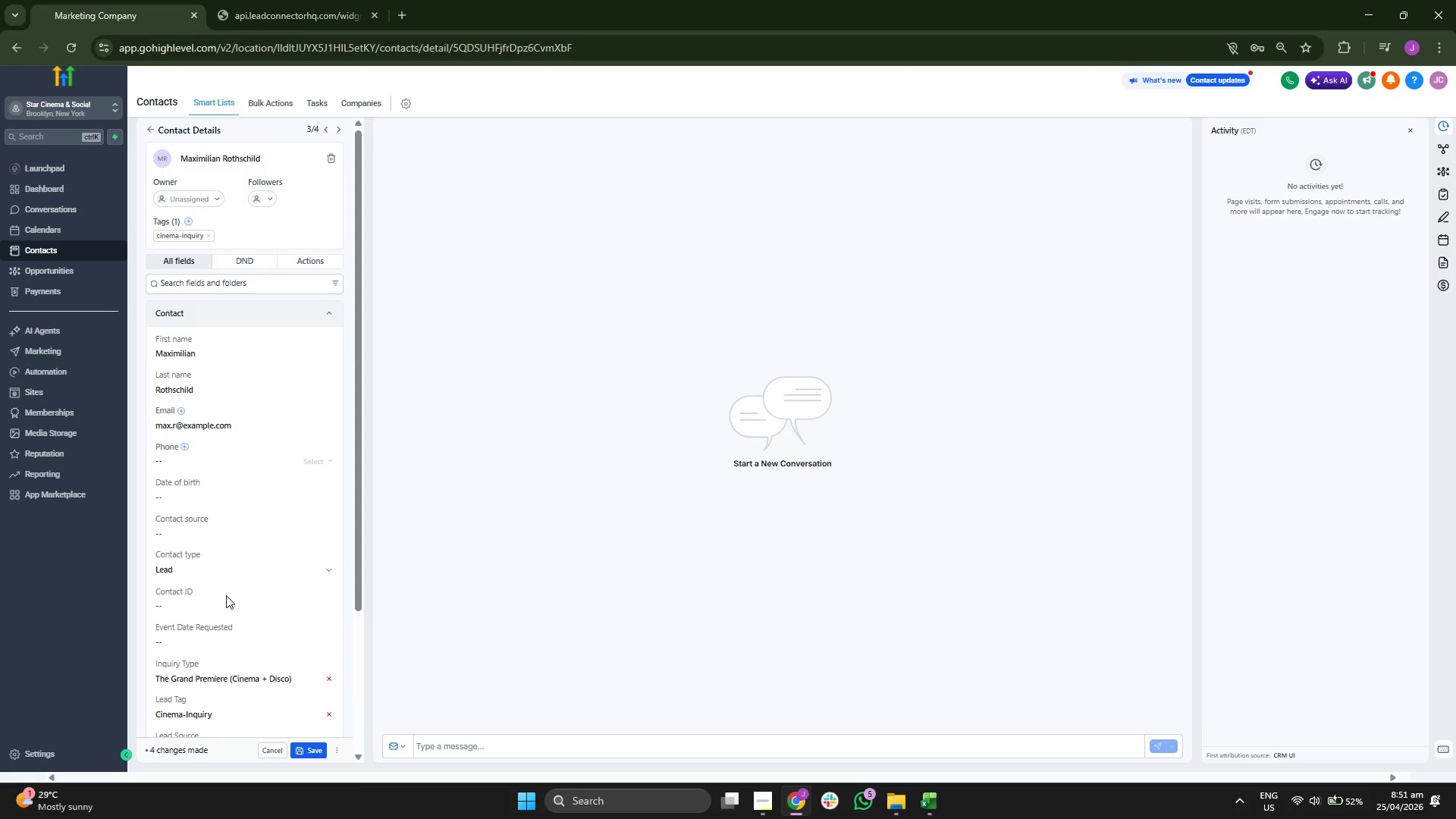 
type(SCS-00007)
 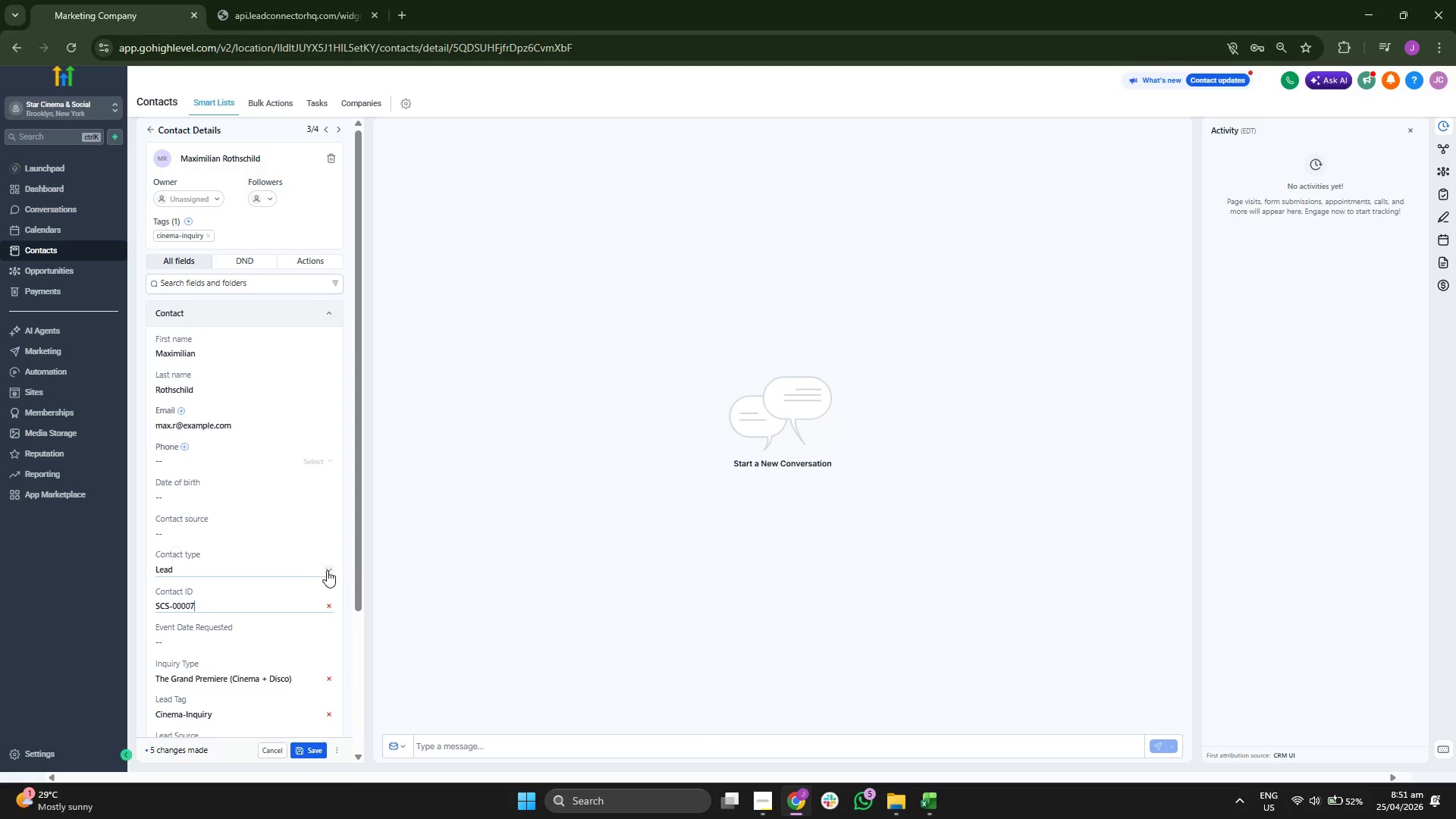 
left_click([340, 567])
 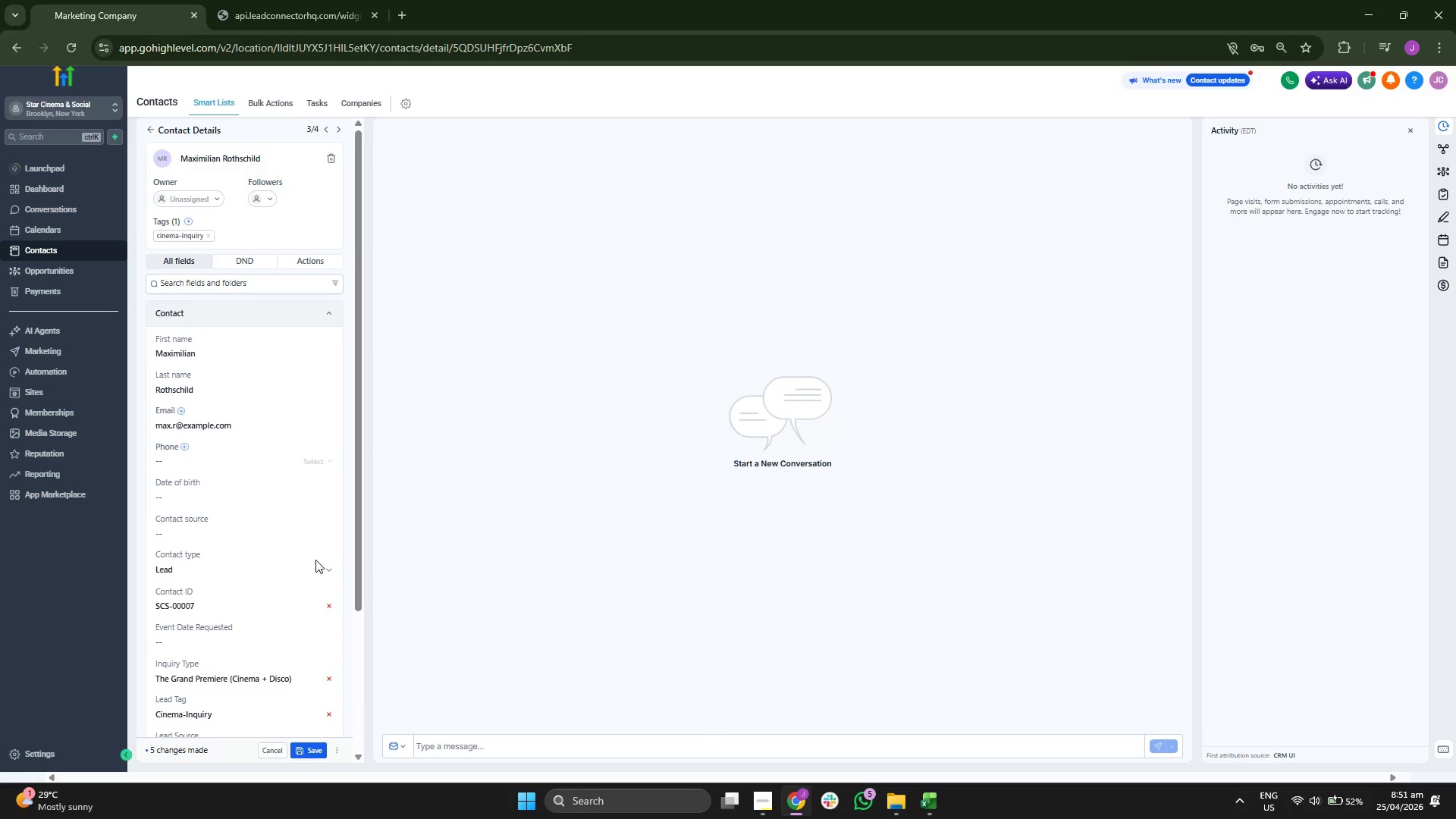 
scroll: coordinate [315, 560], scroll_direction: down, amount: 1.0
 